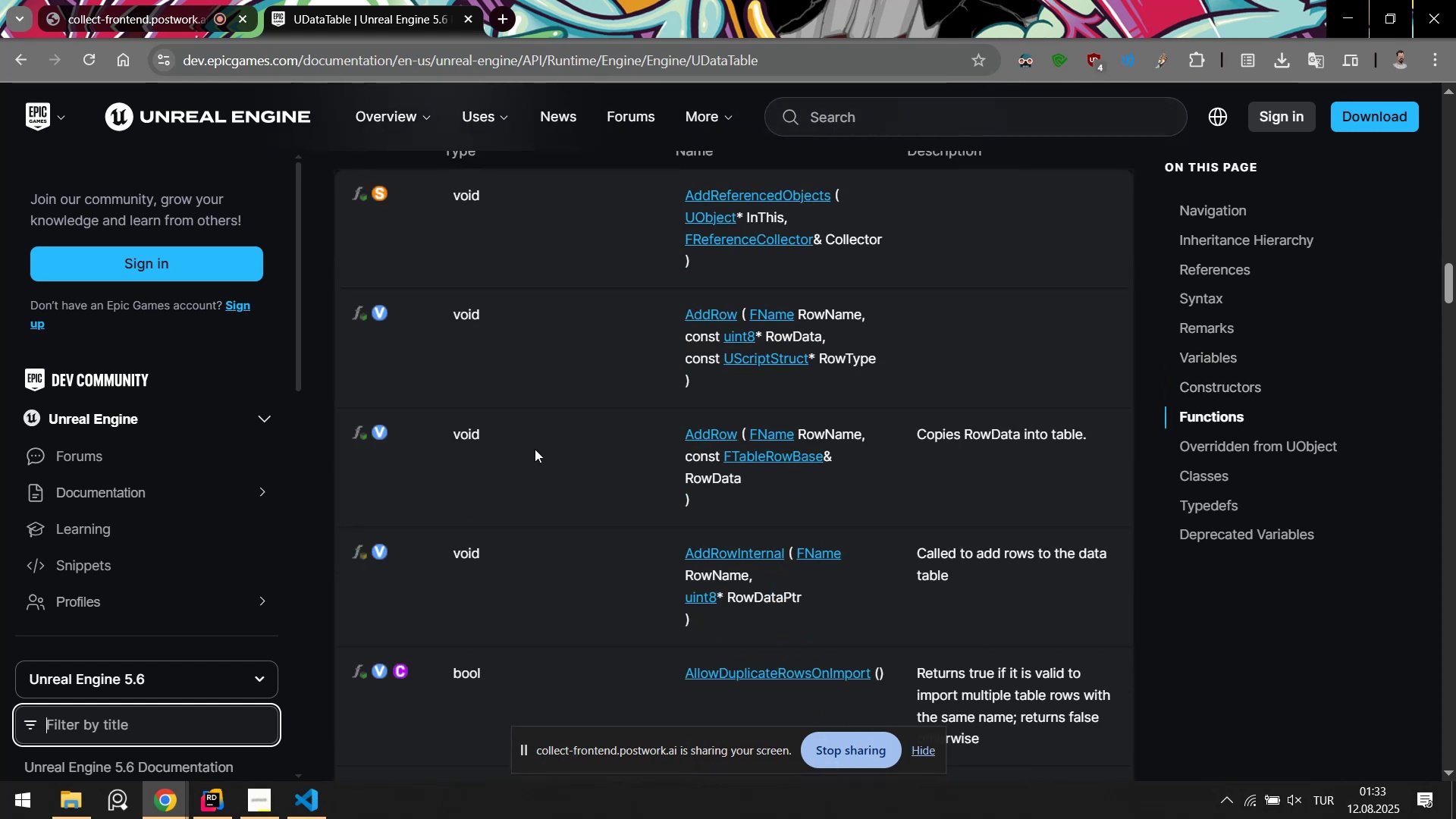 
scroll: coordinate [535, 449], scroll_direction: none, amount: 0.0
 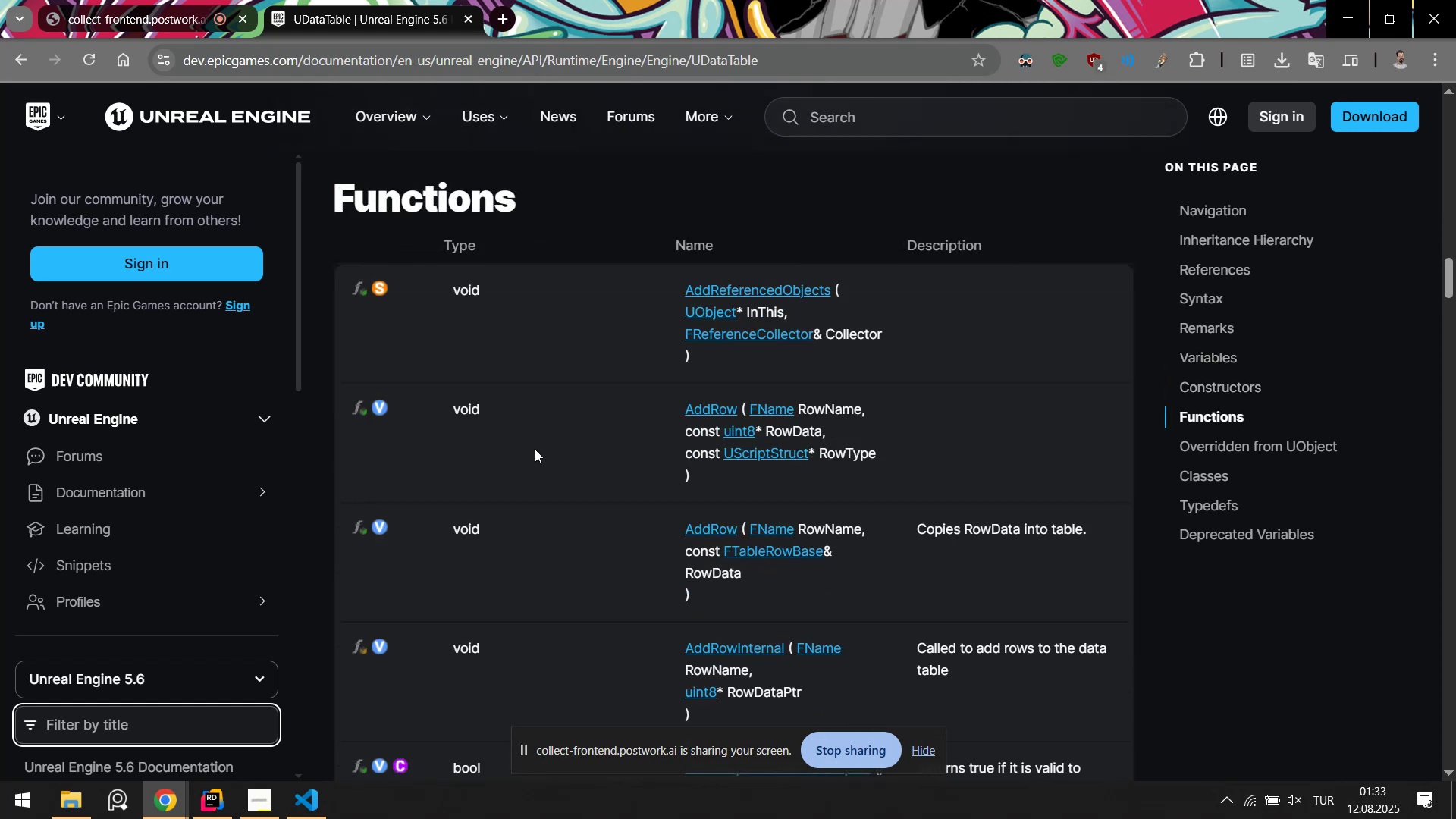 
scroll: coordinate [535, 449], scroll_direction: down, amount: 1.0
 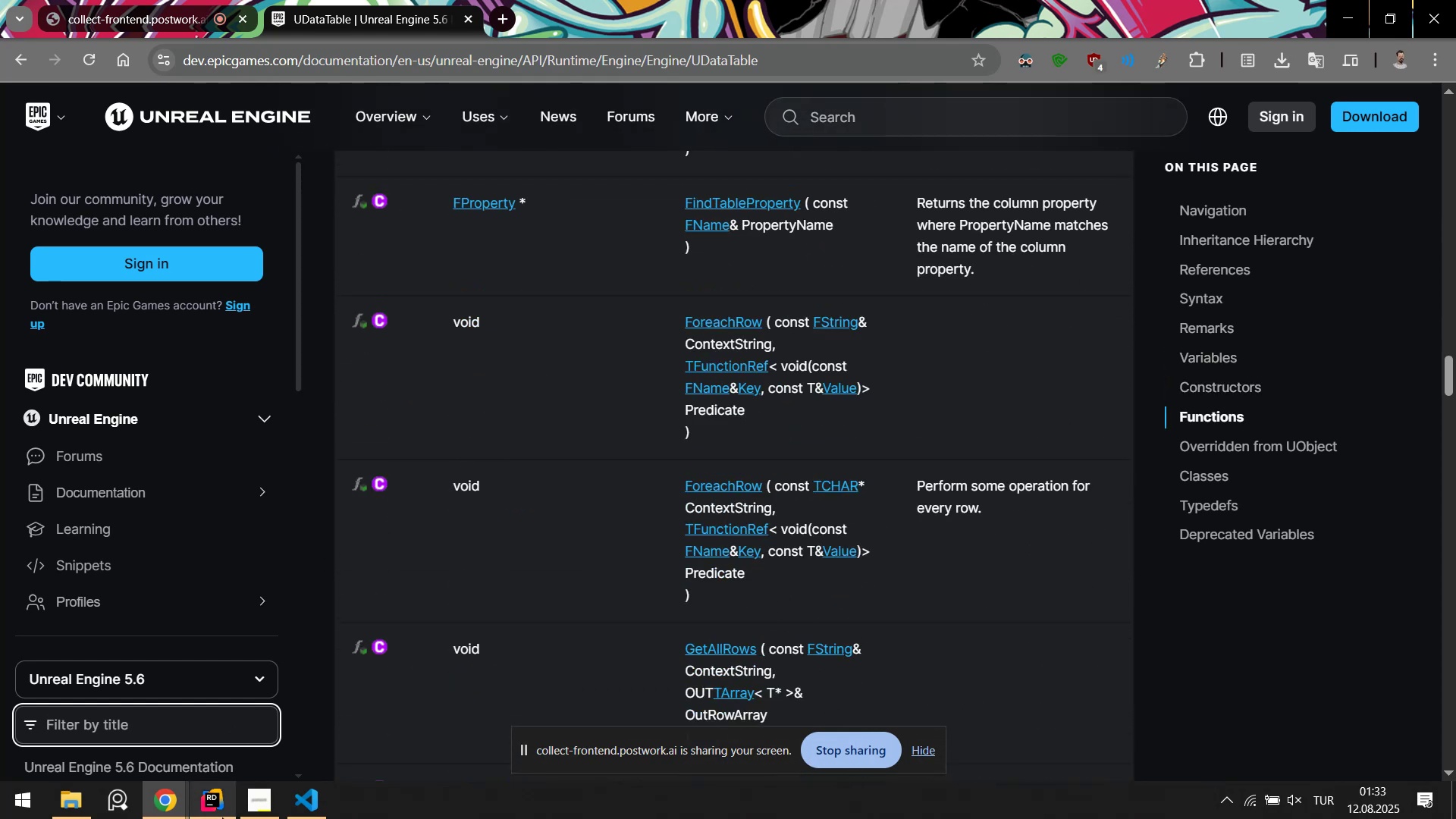 
left_click([206, 813])
 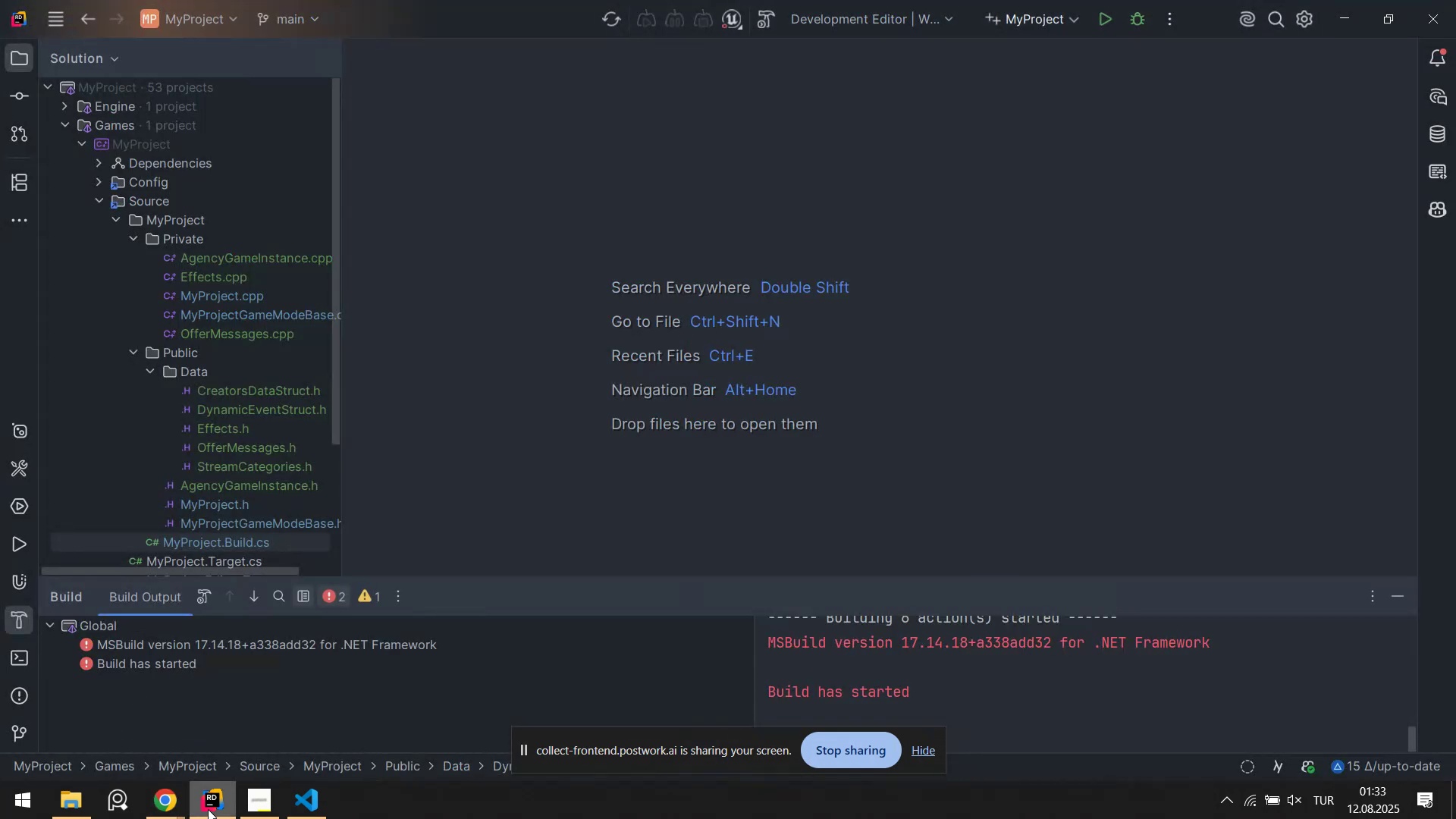 
left_click([208, 809])
 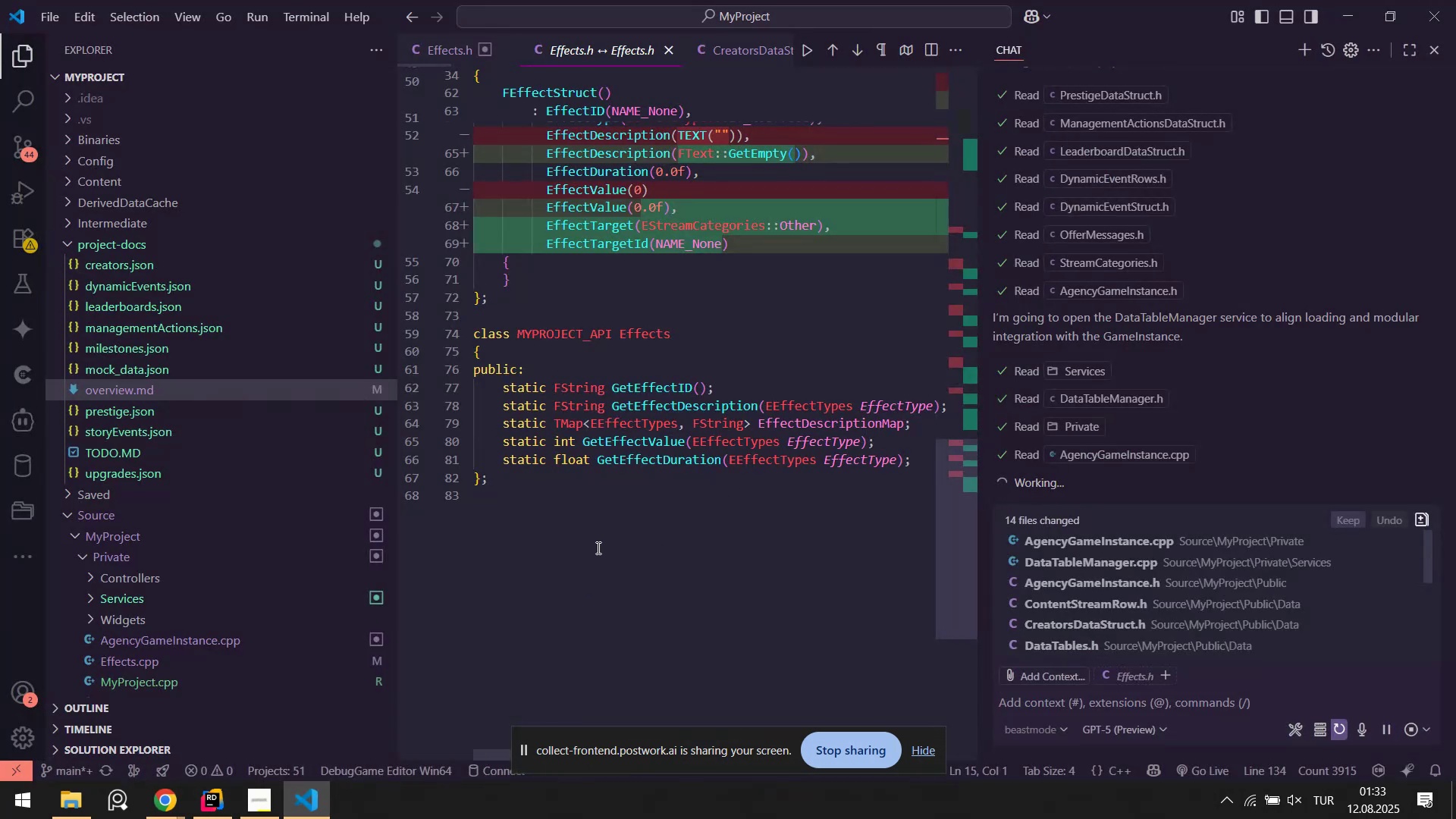 
left_click([309, 808])
 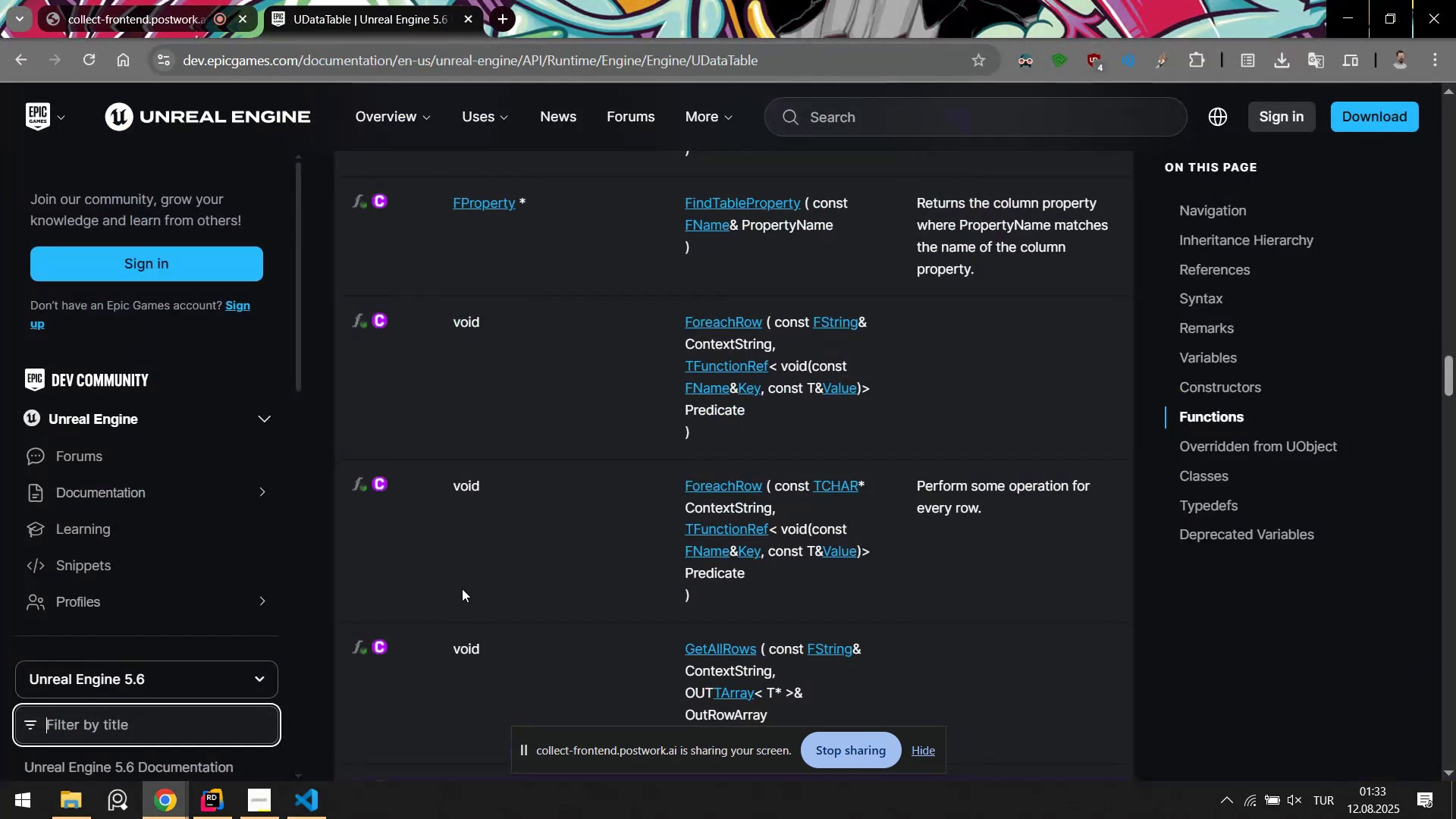 
scroll: coordinate [614, 547], scroll_direction: down, amount: 13.0
 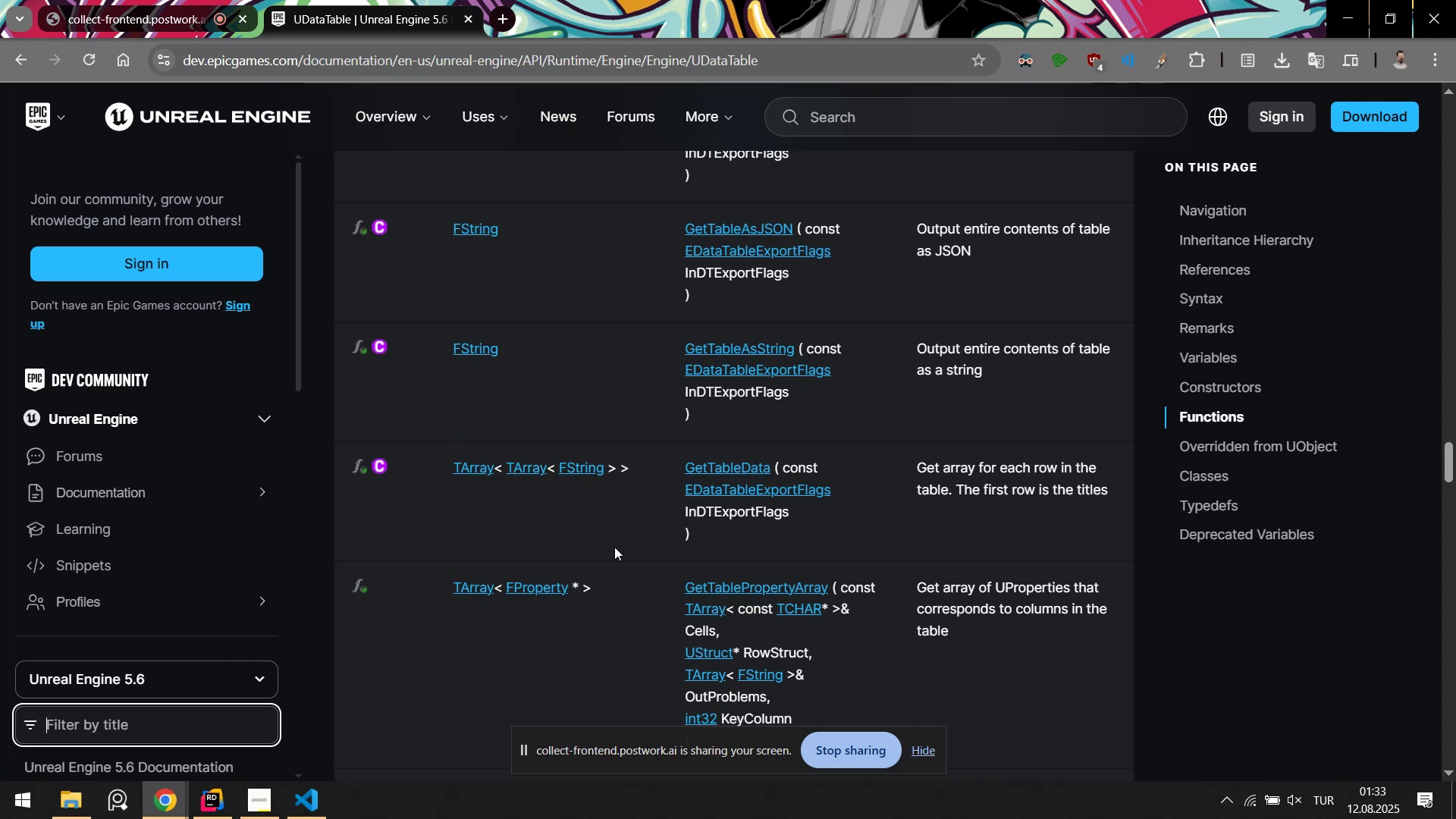 
scroll: coordinate [614, 547], scroll_direction: down, amount: 5.0
 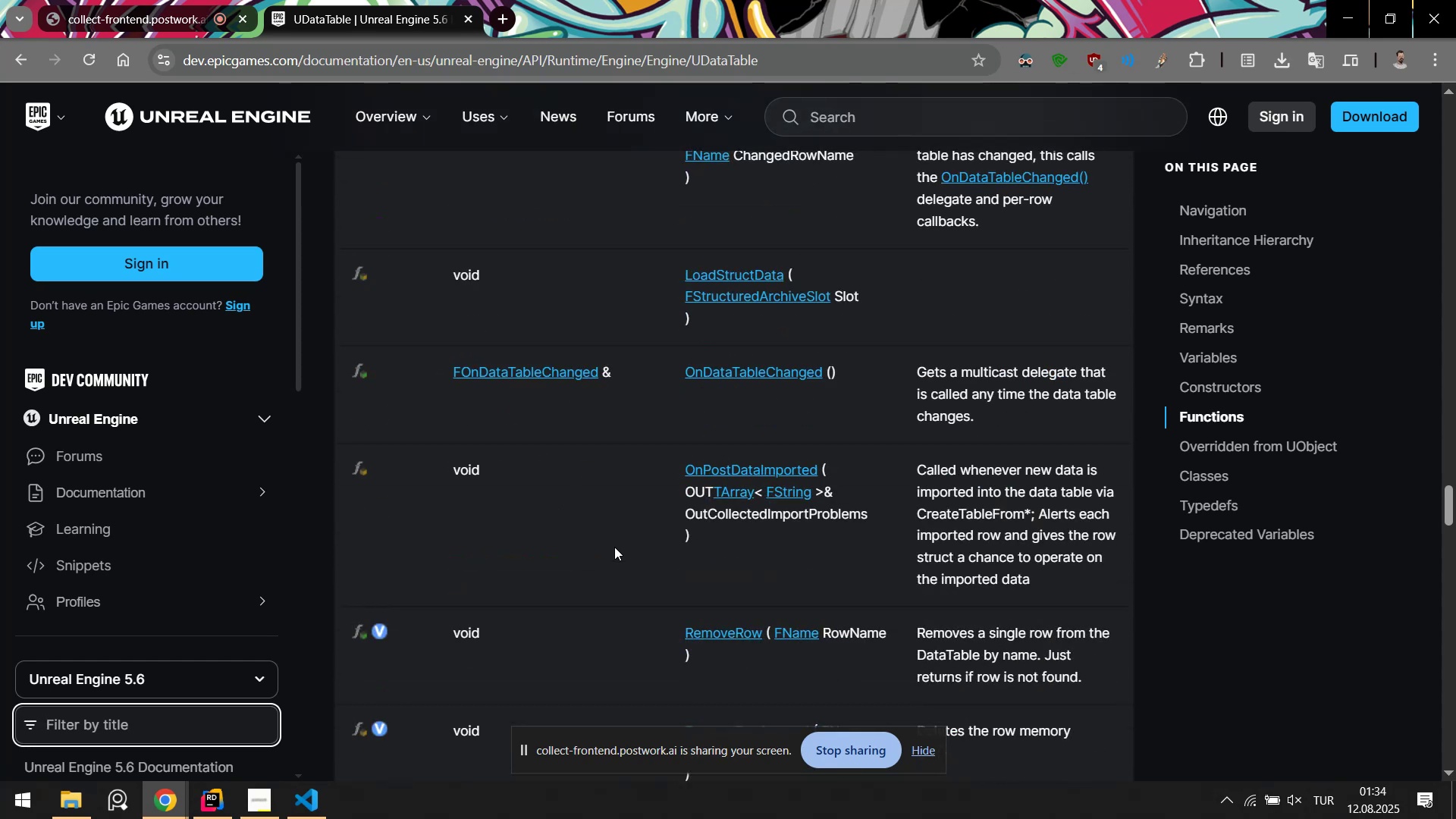 
wait(6.23)
 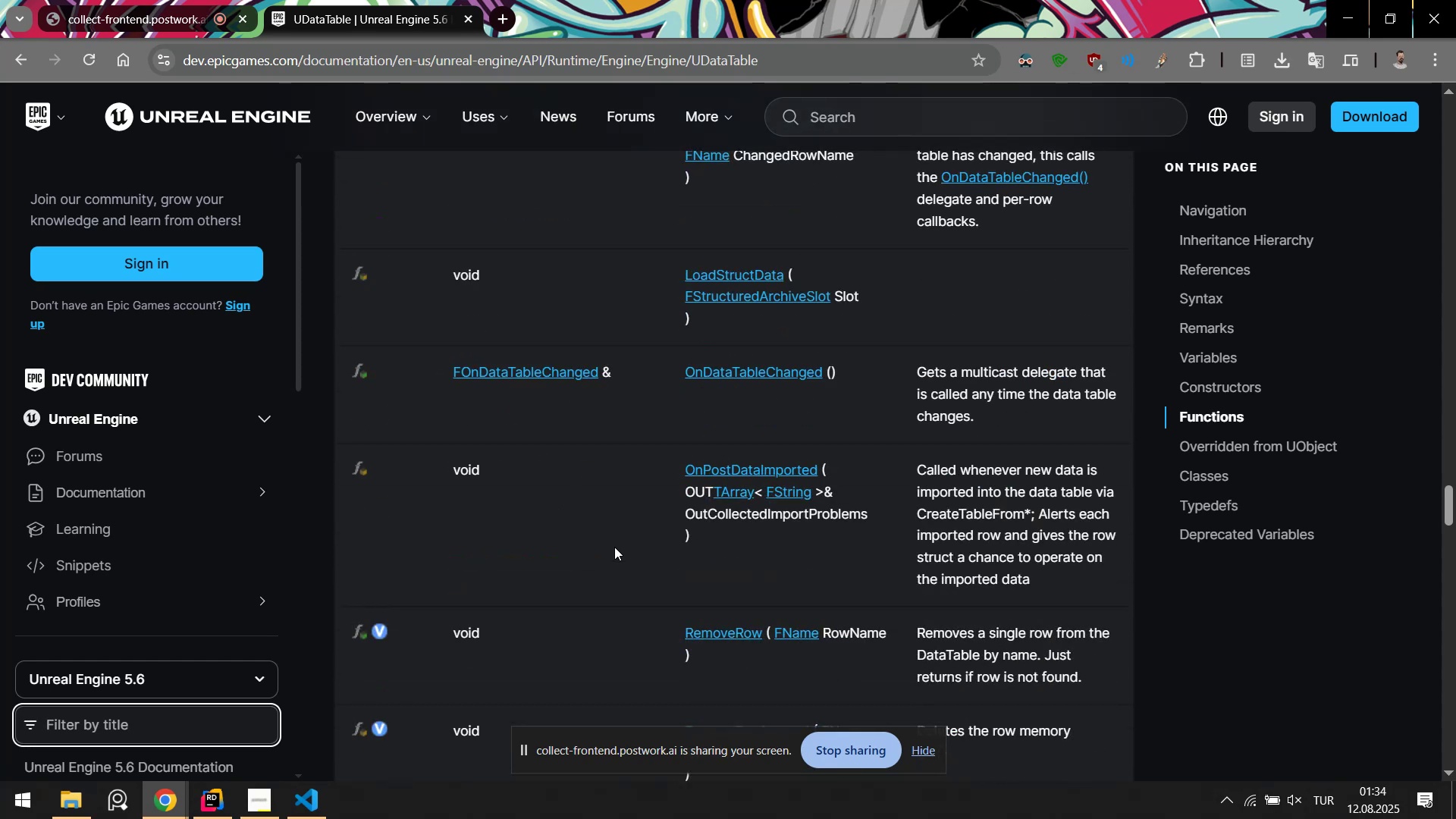 
scroll: coordinate [614, 547], scroll_direction: down, amount: 3.0
 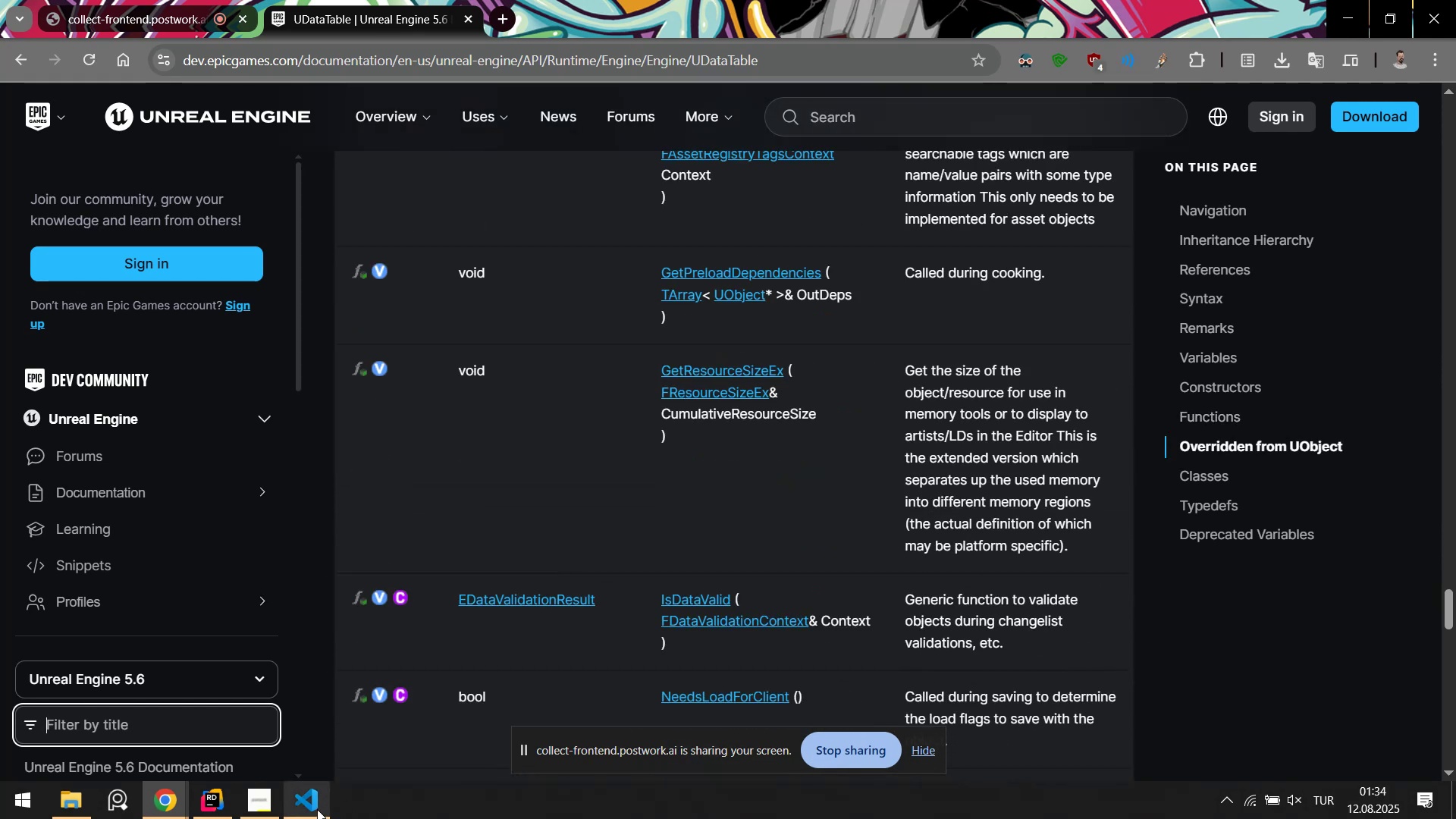 
left_click([316, 809])
 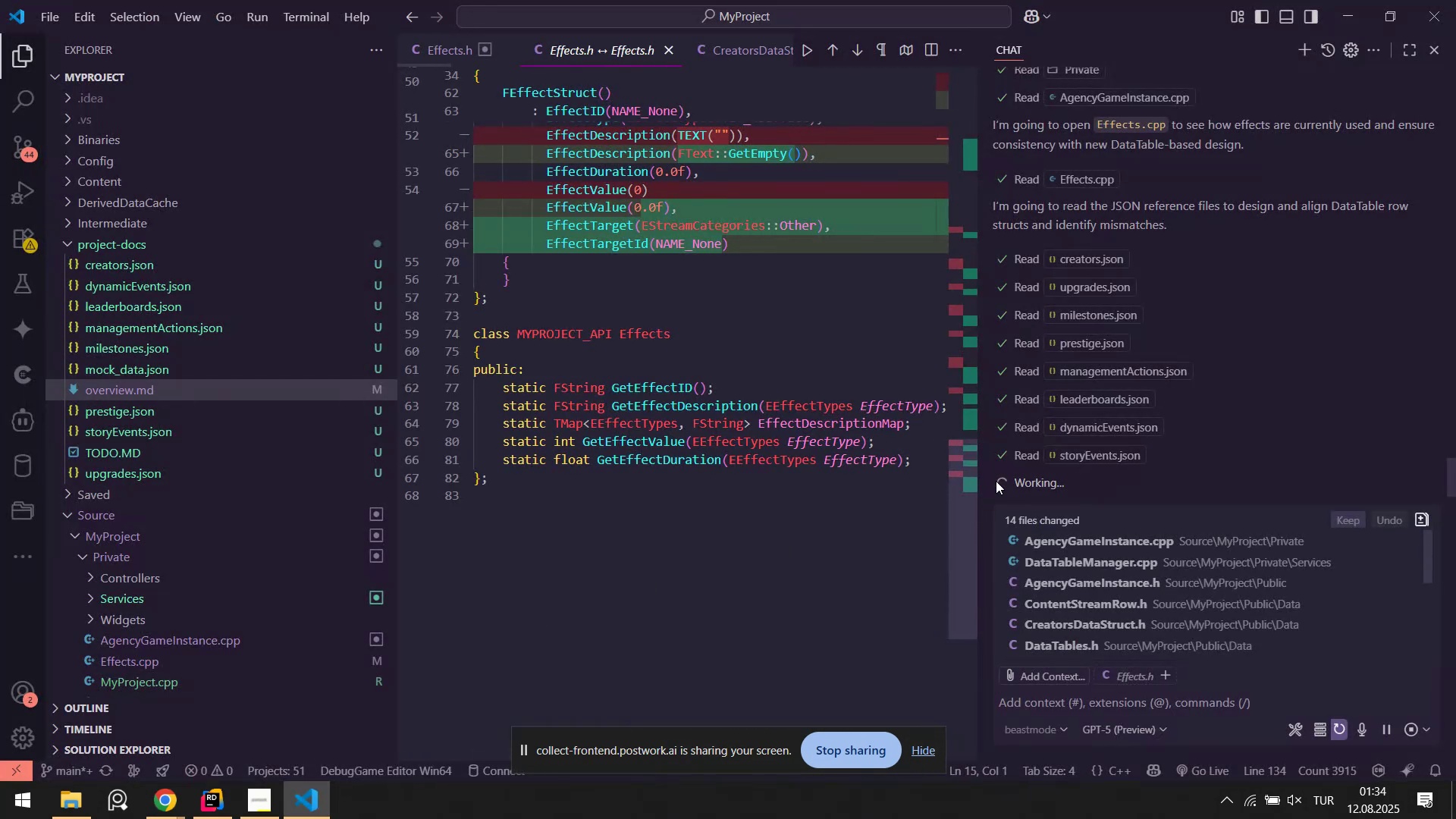 
scroll: coordinate [703, 507], scroll_direction: up, amount: 16.0
 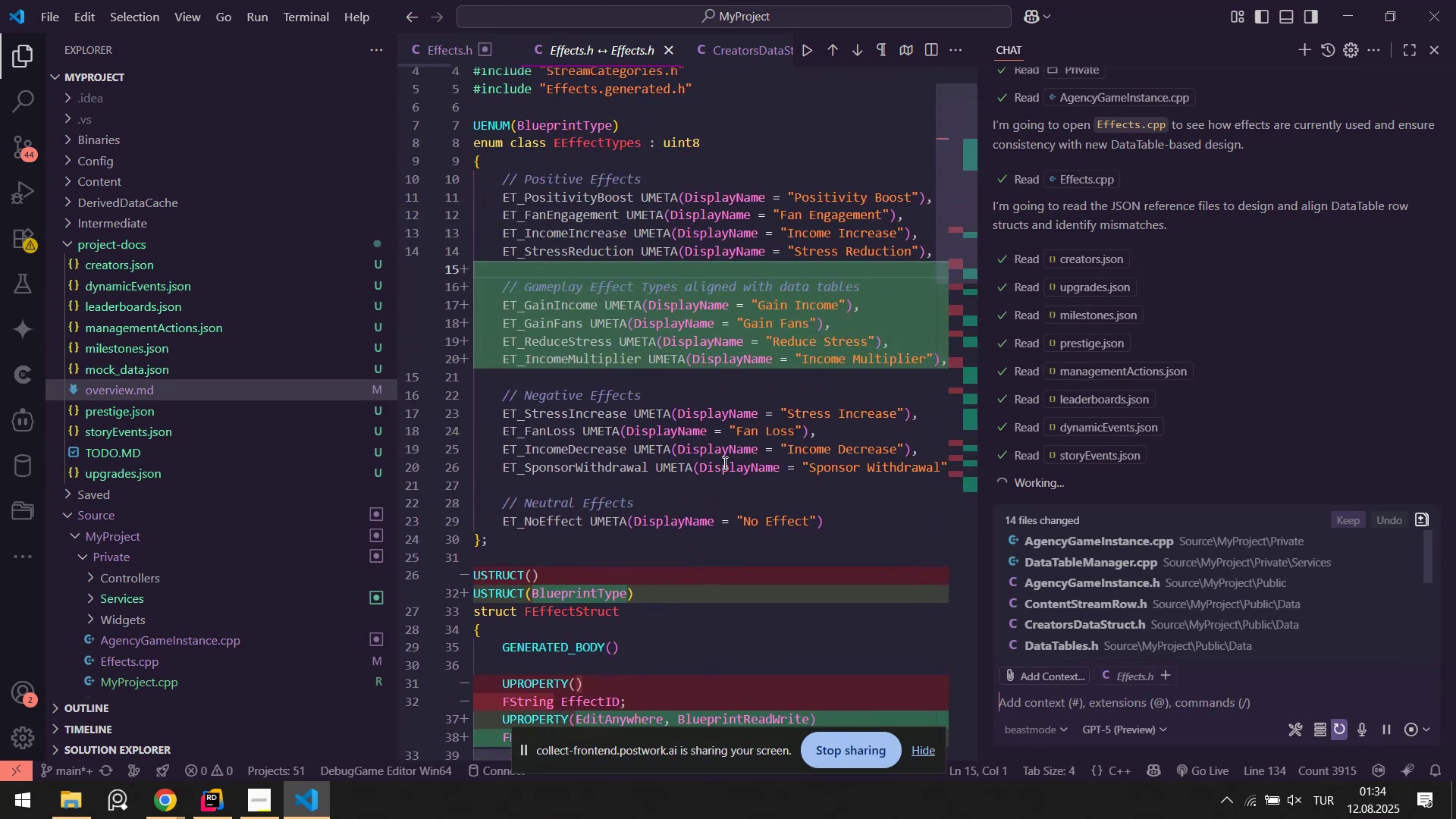 
scroll: coordinate [726, 463], scroll_direction: up, amount: 2.0
 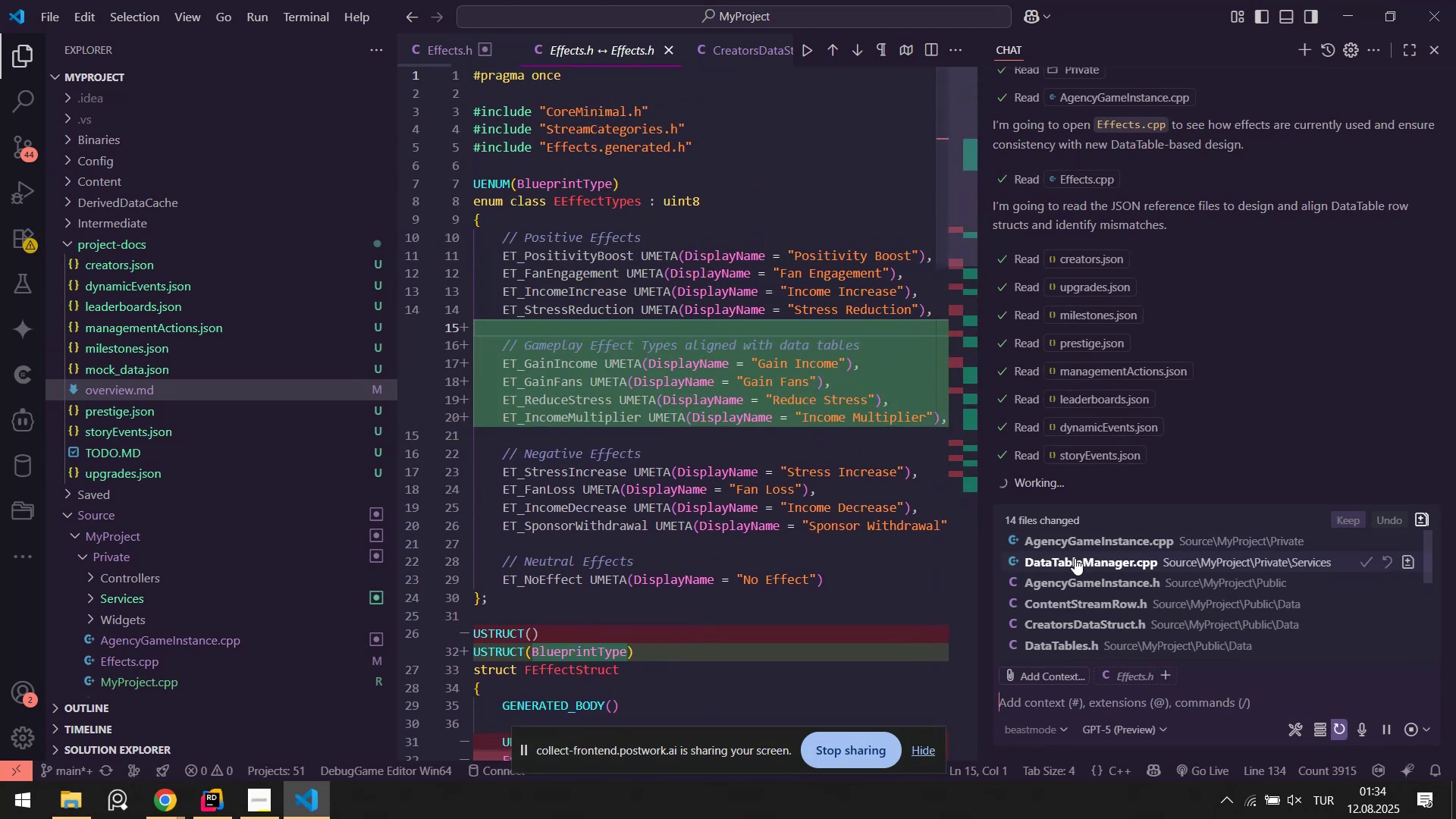 
left_click([1065, 538])
 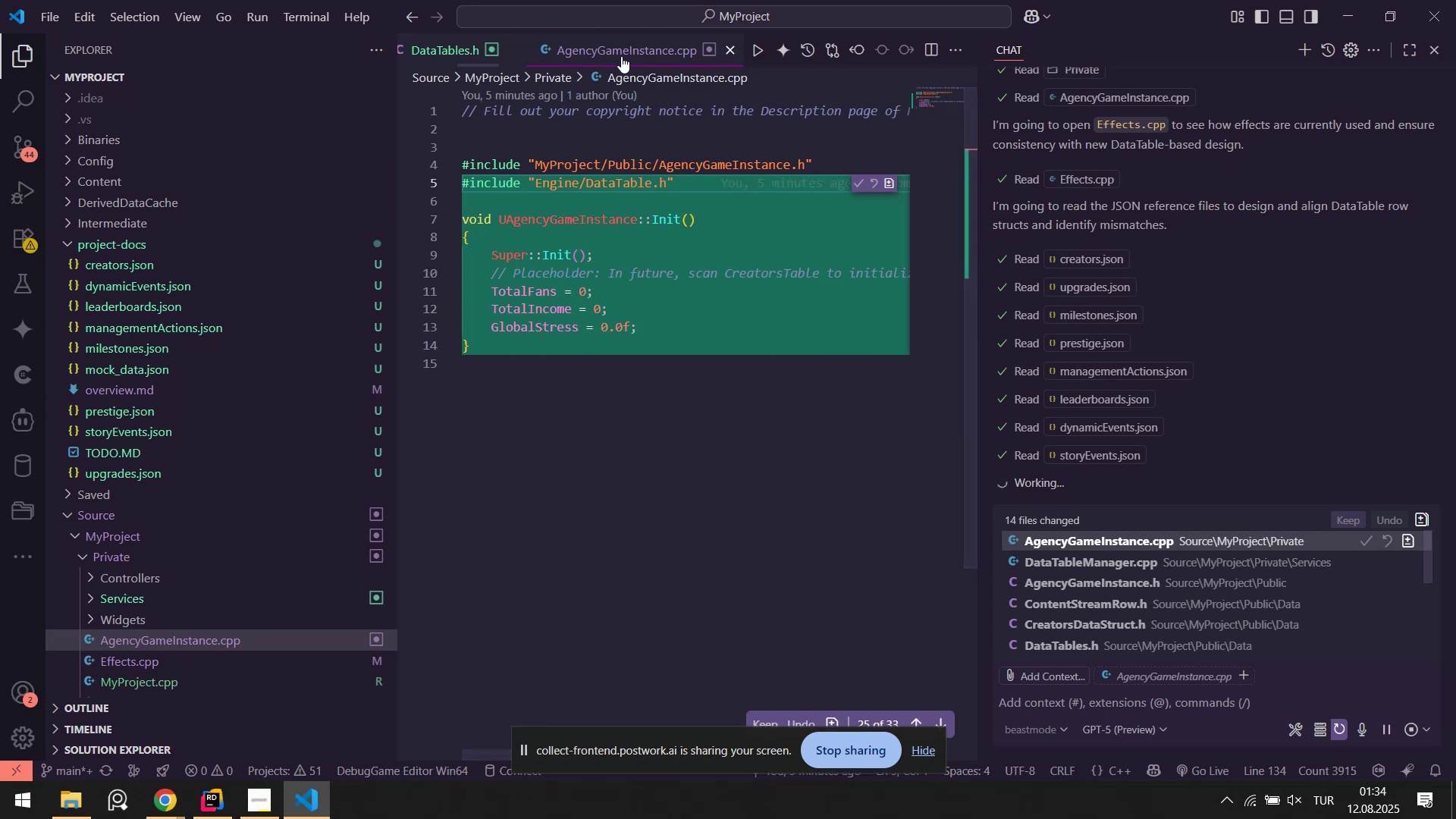 
middle_click([626, 51])
 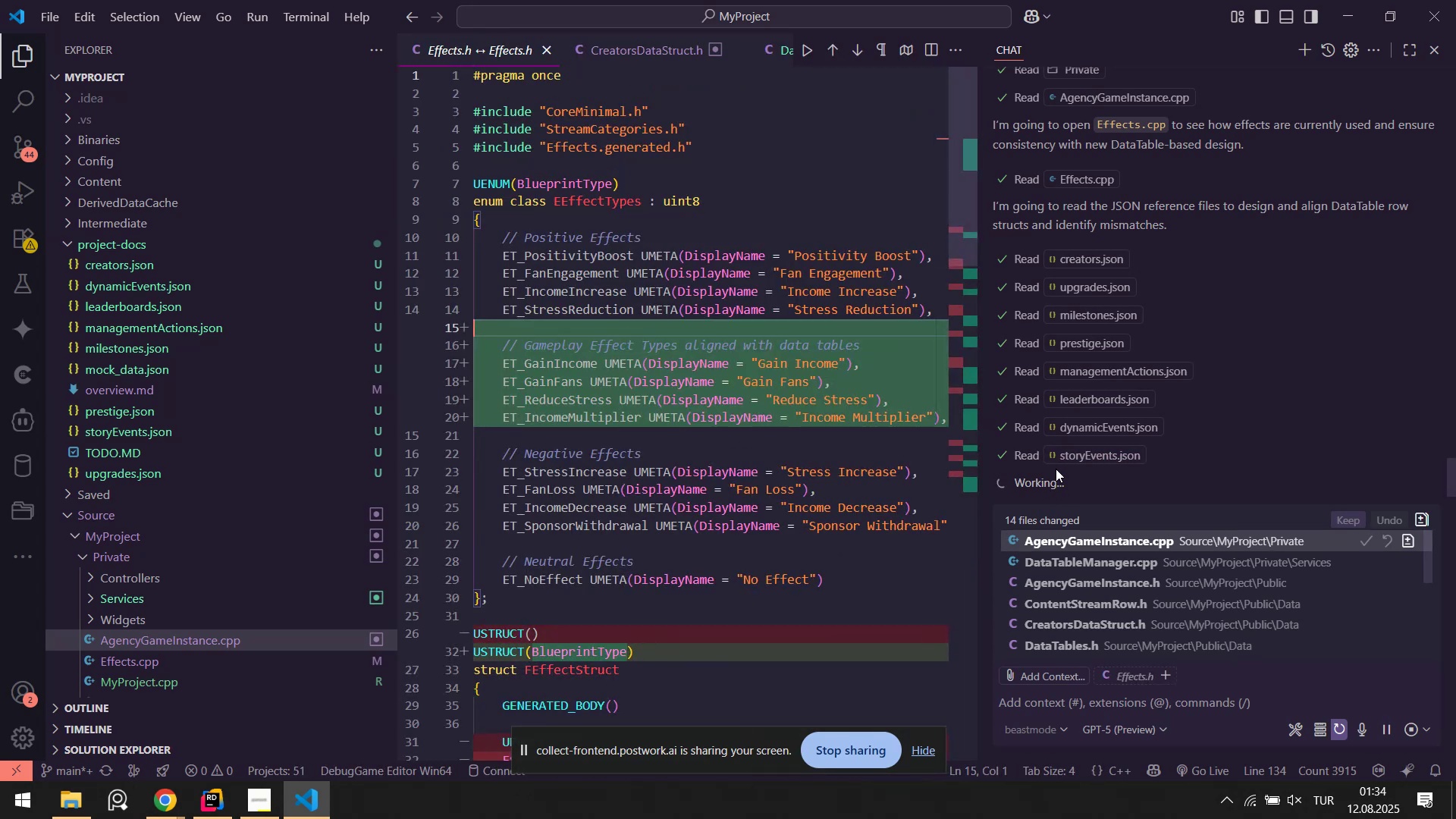 
scroll: coordinate [1135, 607], scroll_direction: down, amount: 5.0
 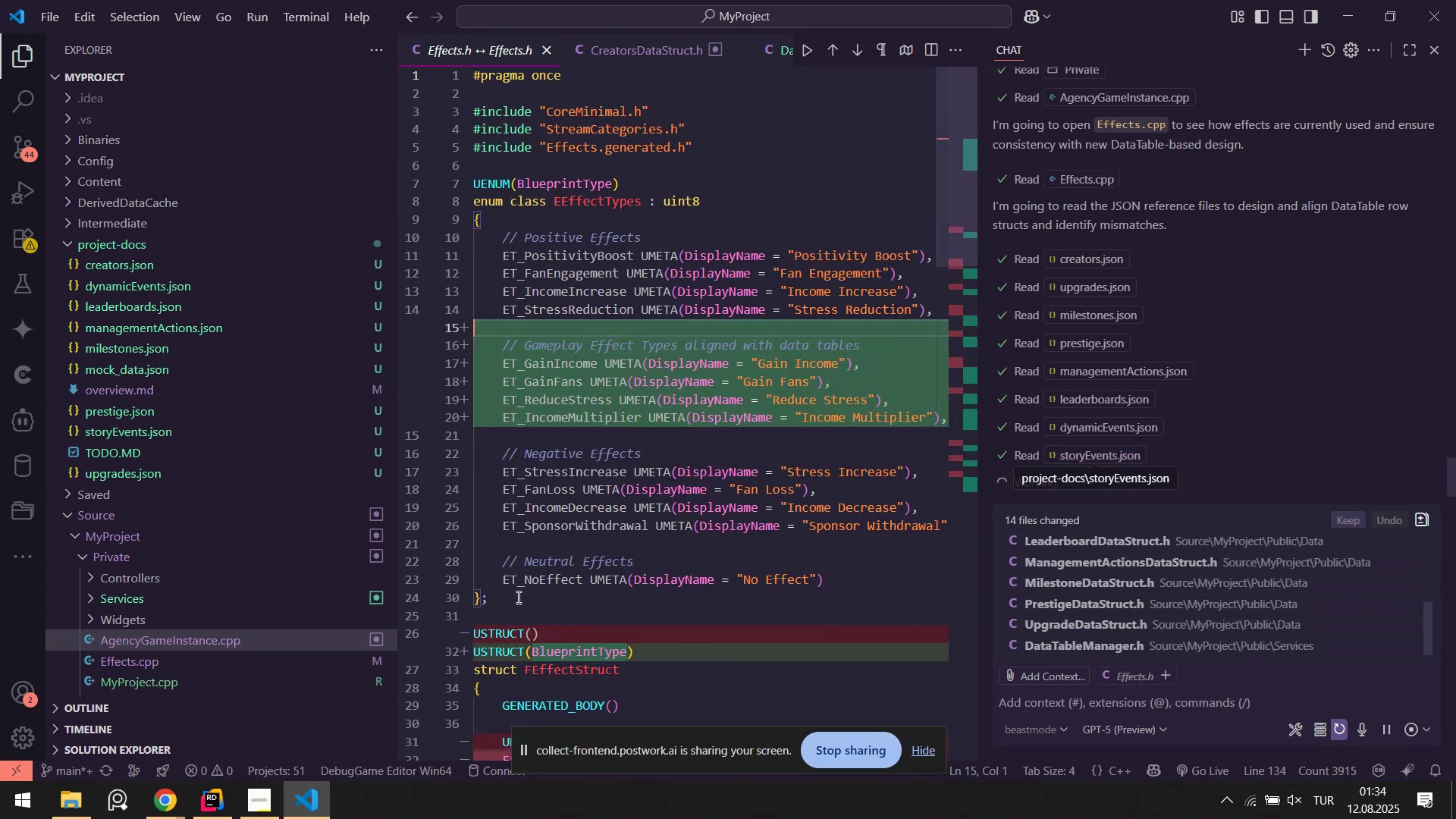 
left_click([214, 802])
 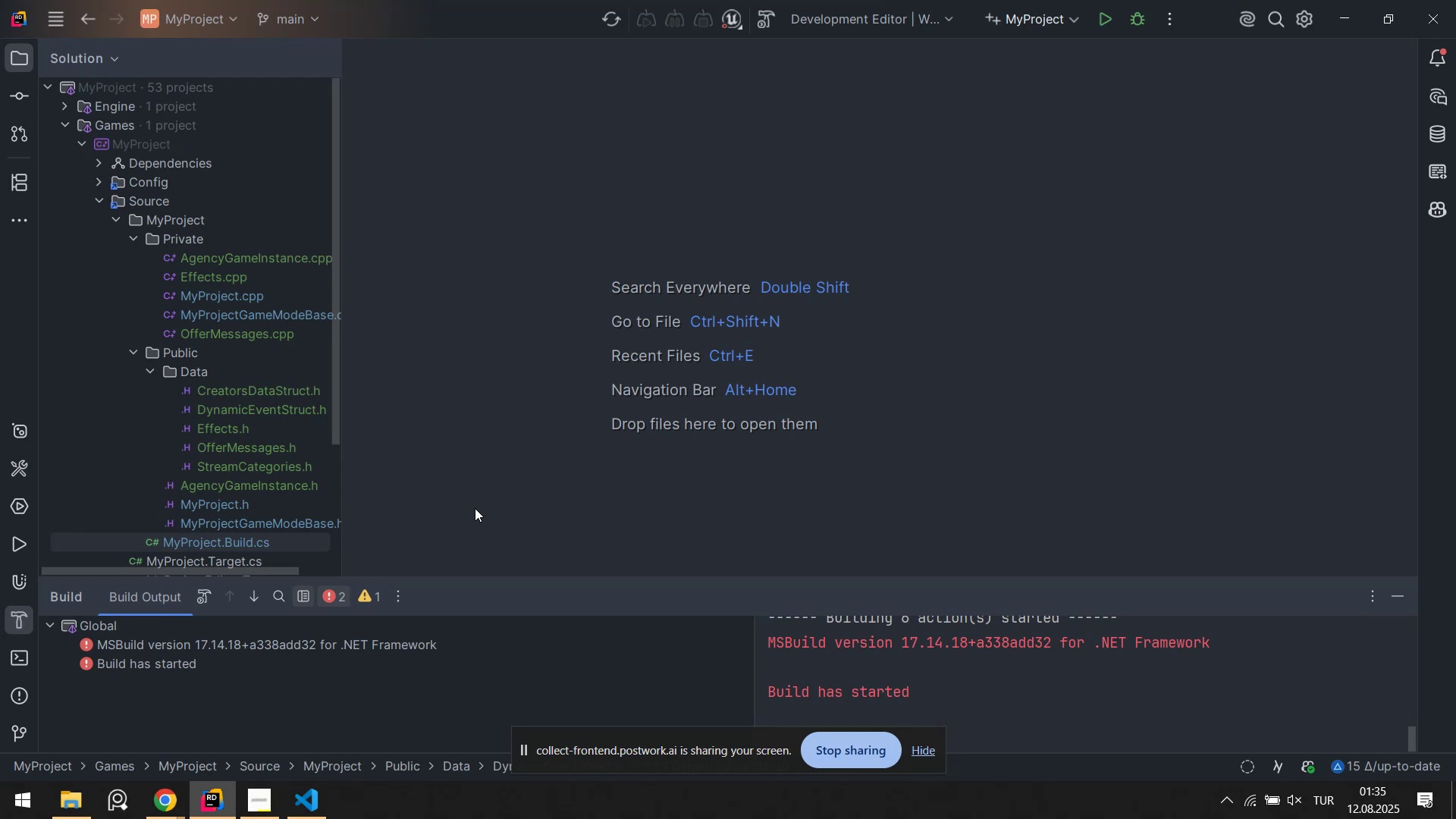 
wait(42.69)
 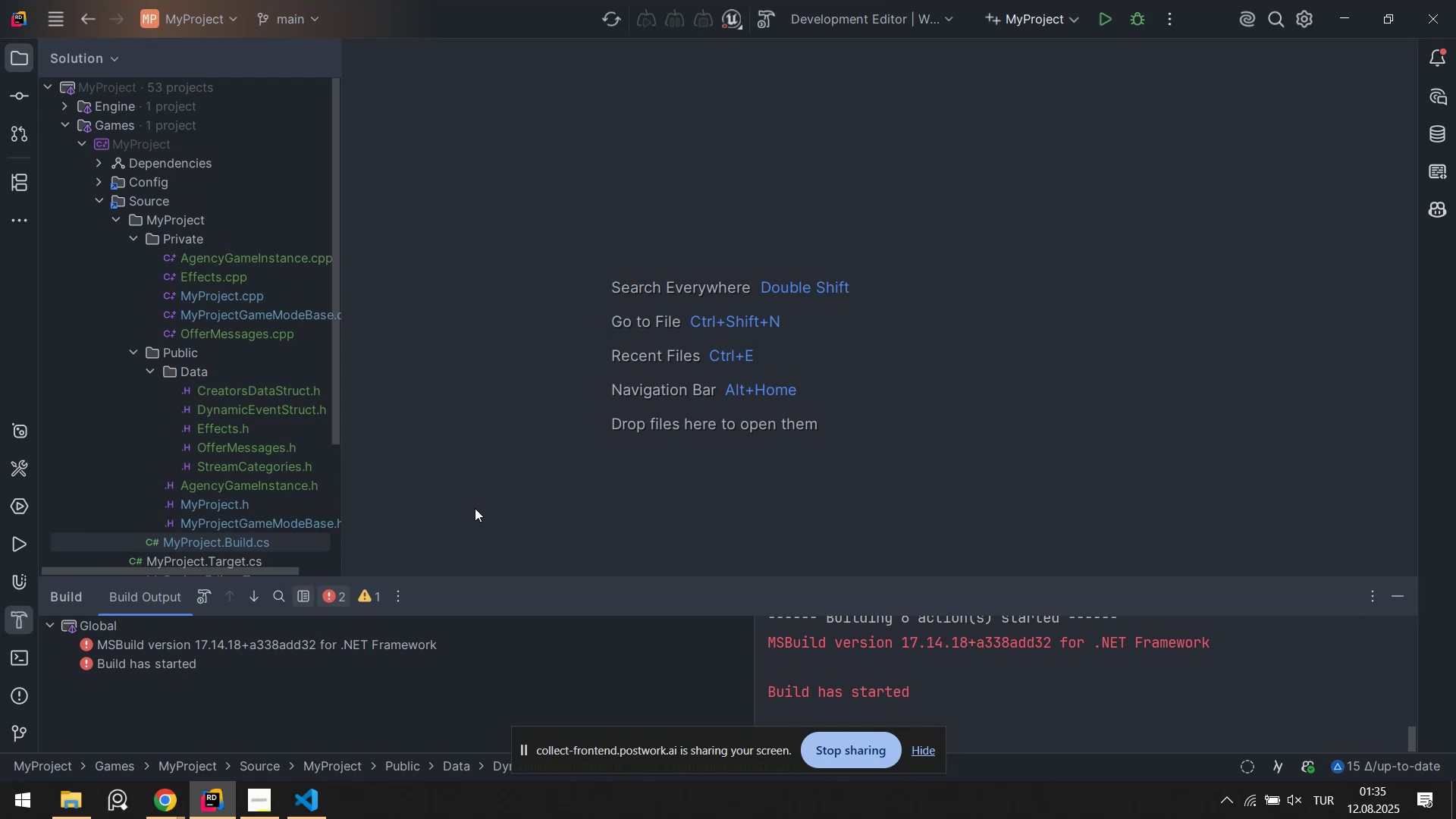 
left_click([297, 818])
 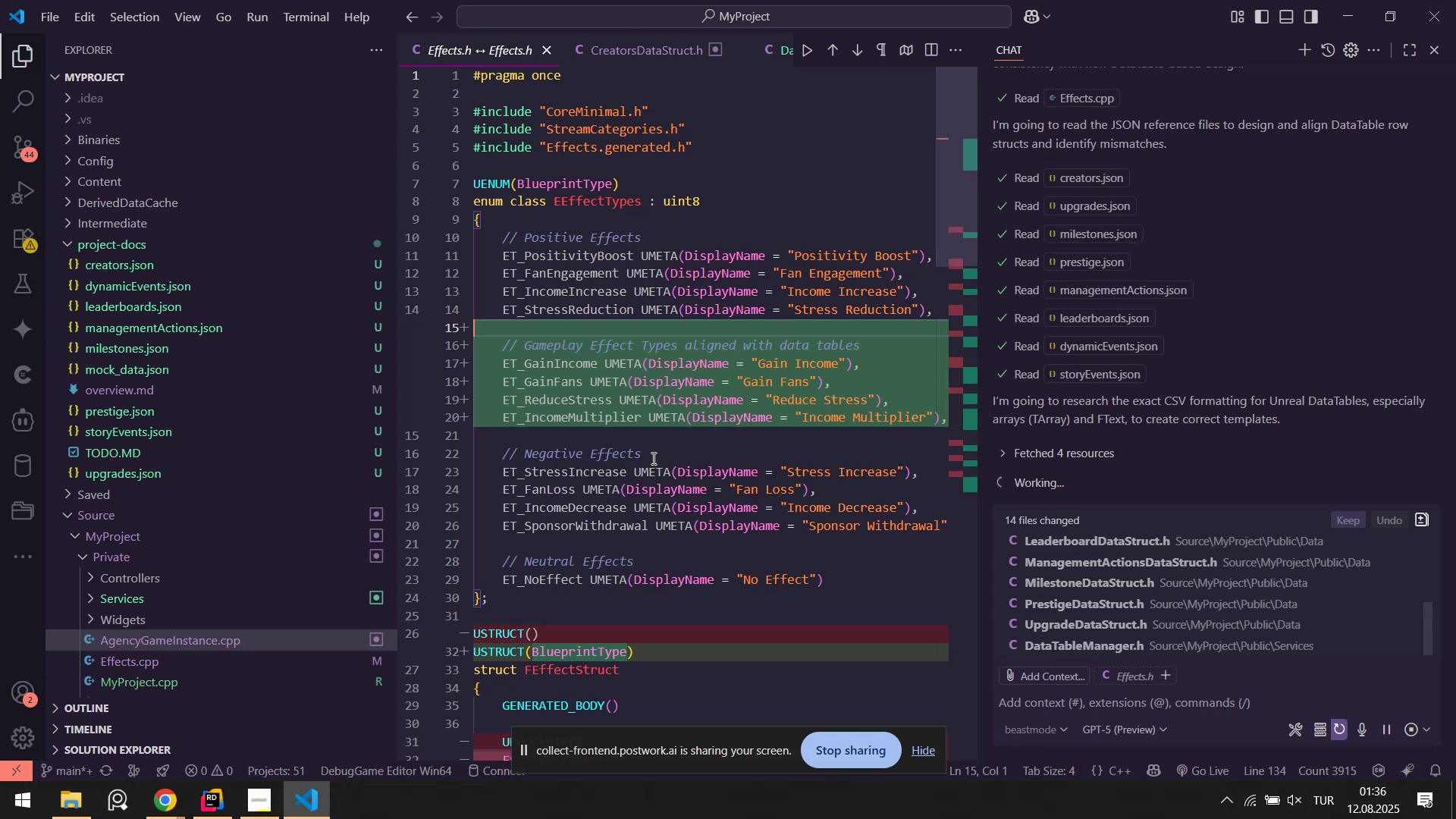 
wait(48.34)
 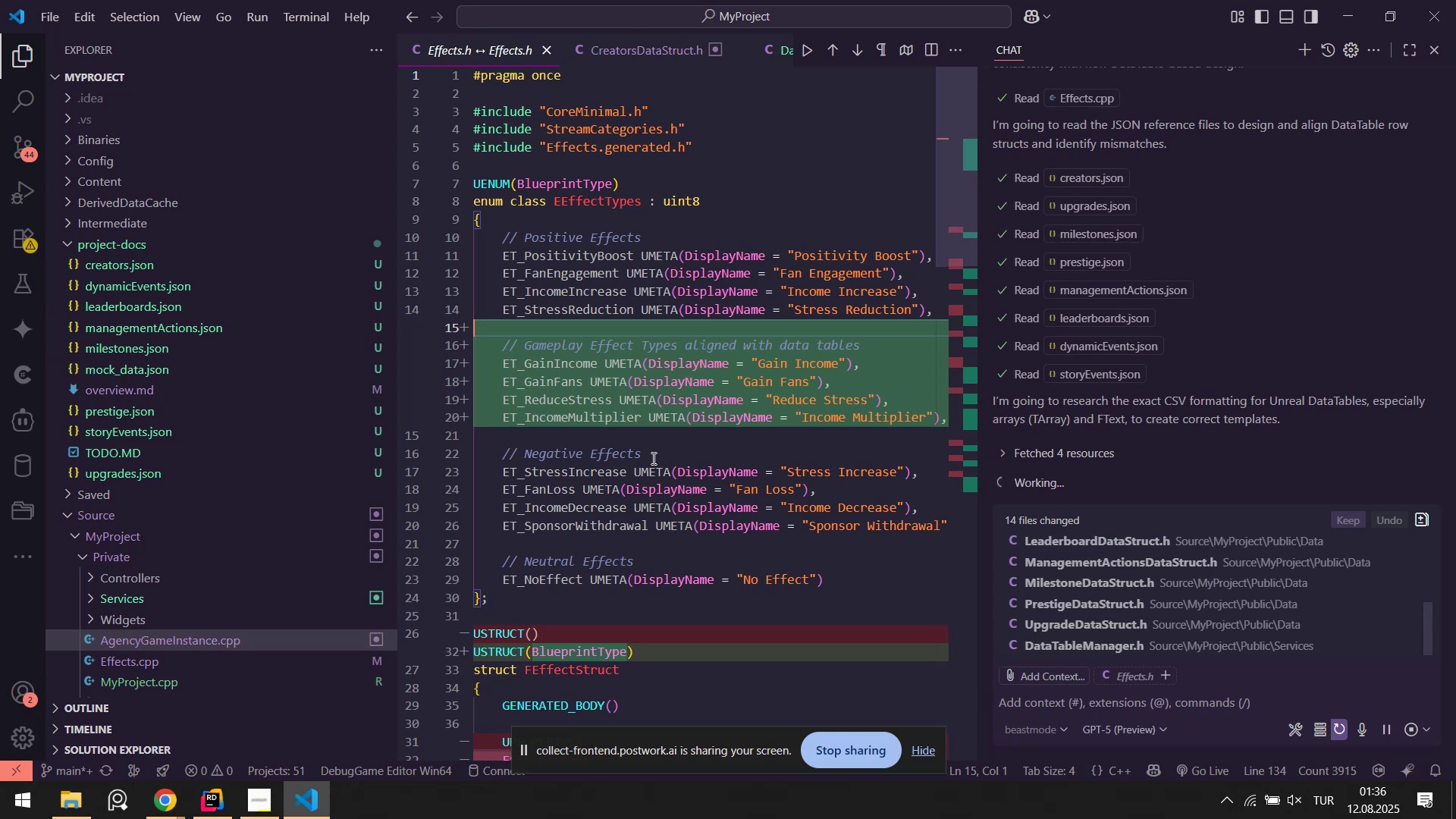 
left_click([1058, 452])
 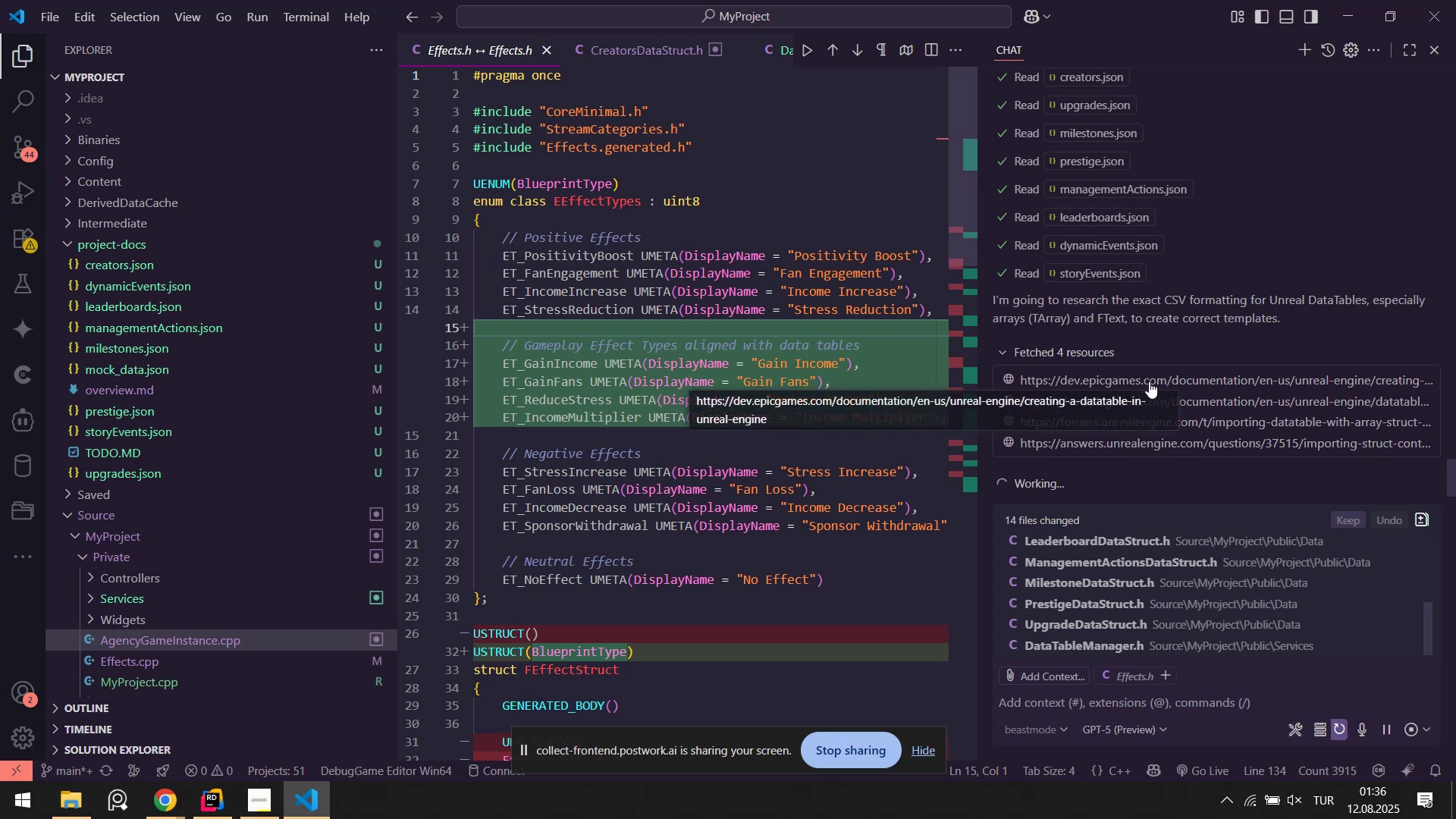 
left_click([1149, 381])
 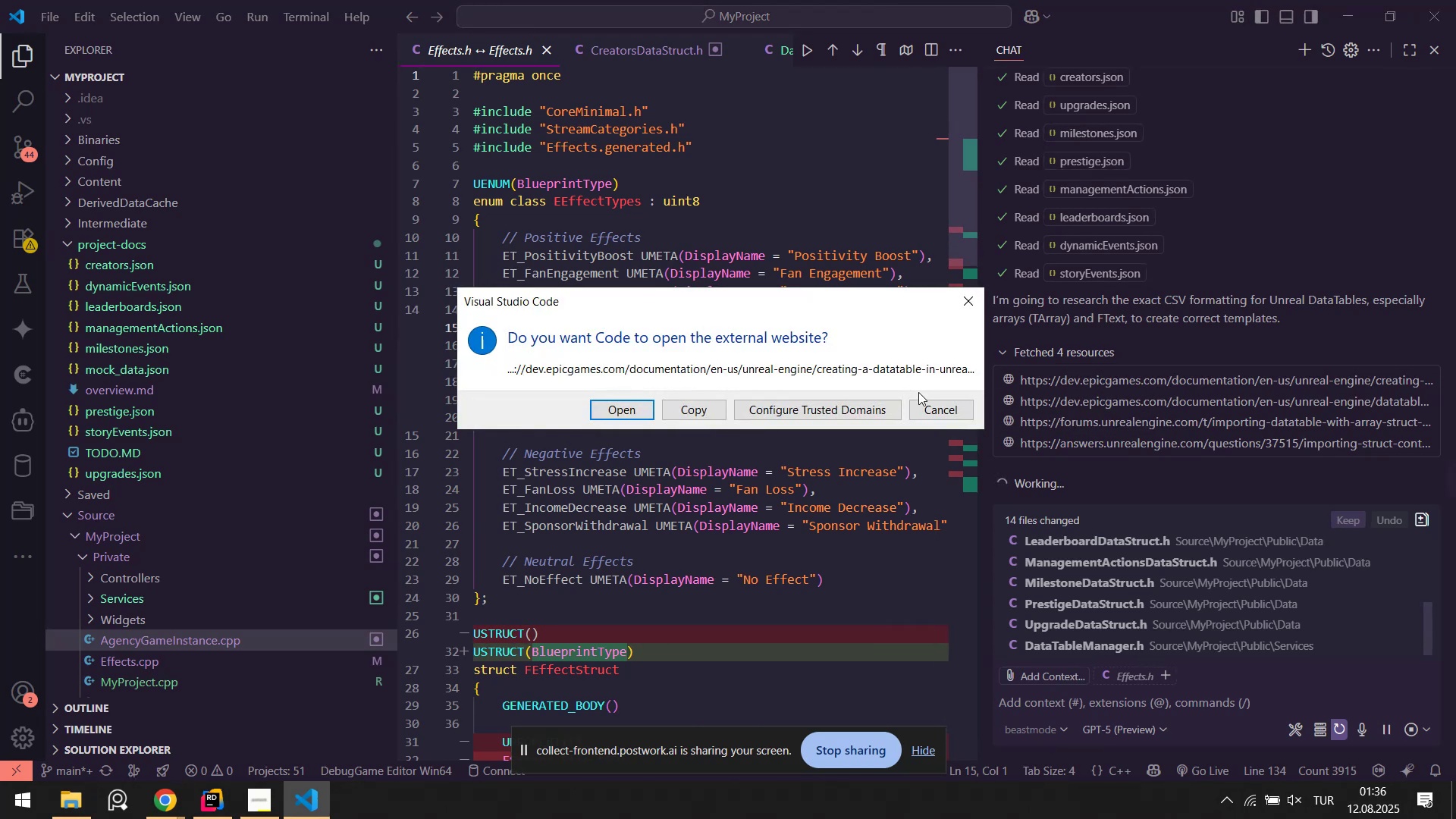 
left_click([929, 407])
 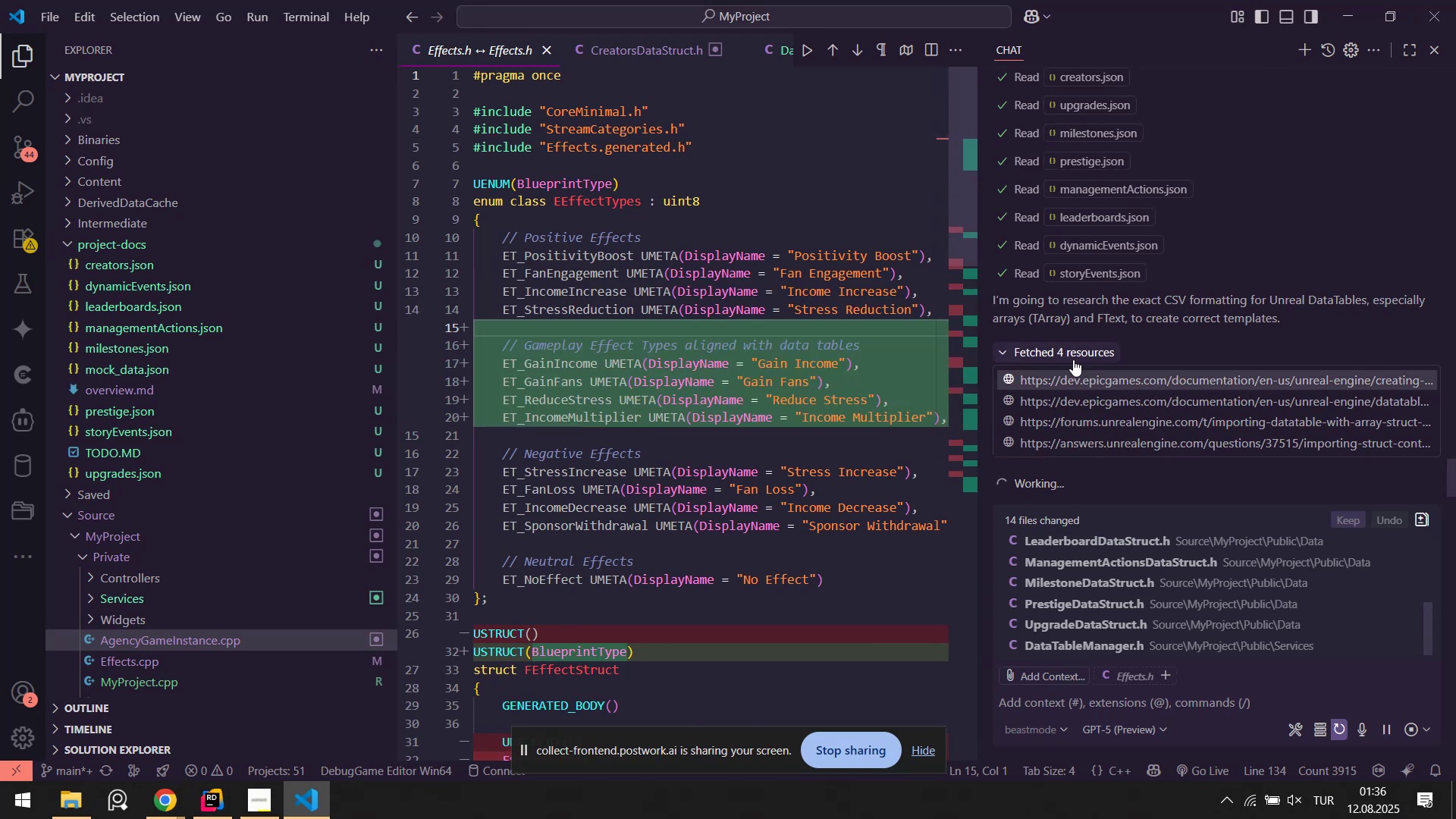 
left_click([1052, 355])
 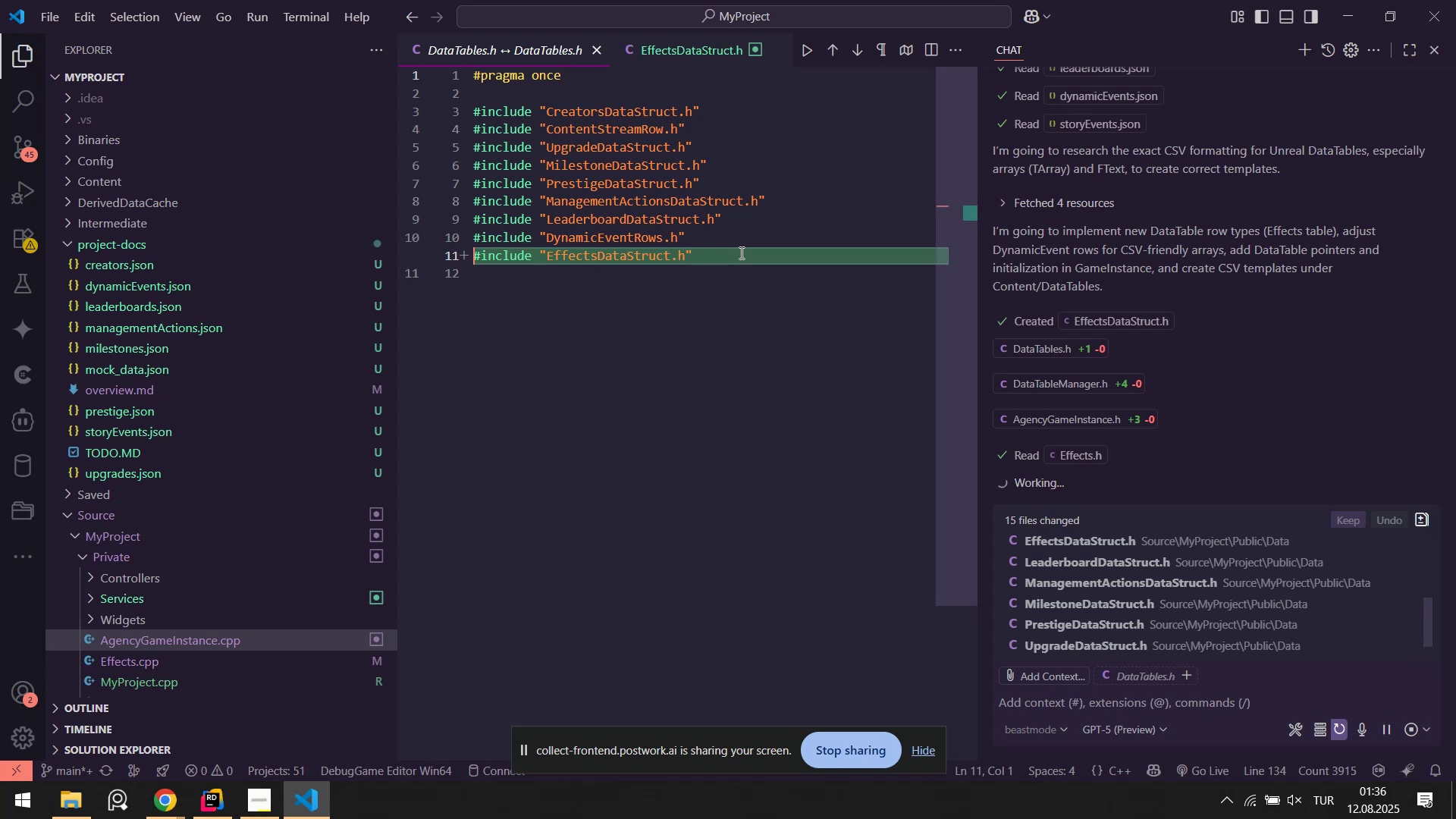 
wait(51.38)
 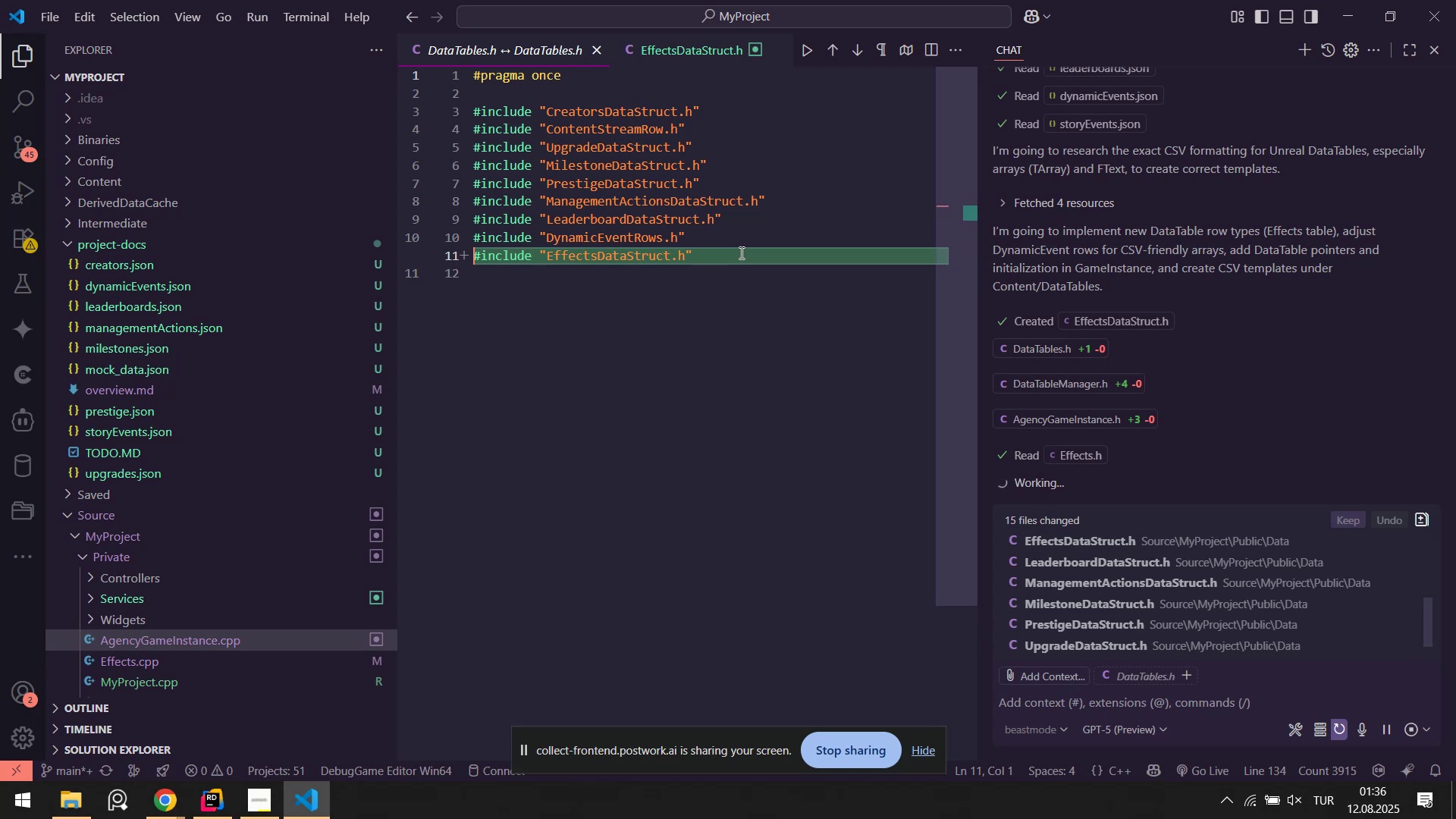 
left_click([1067, 381])
 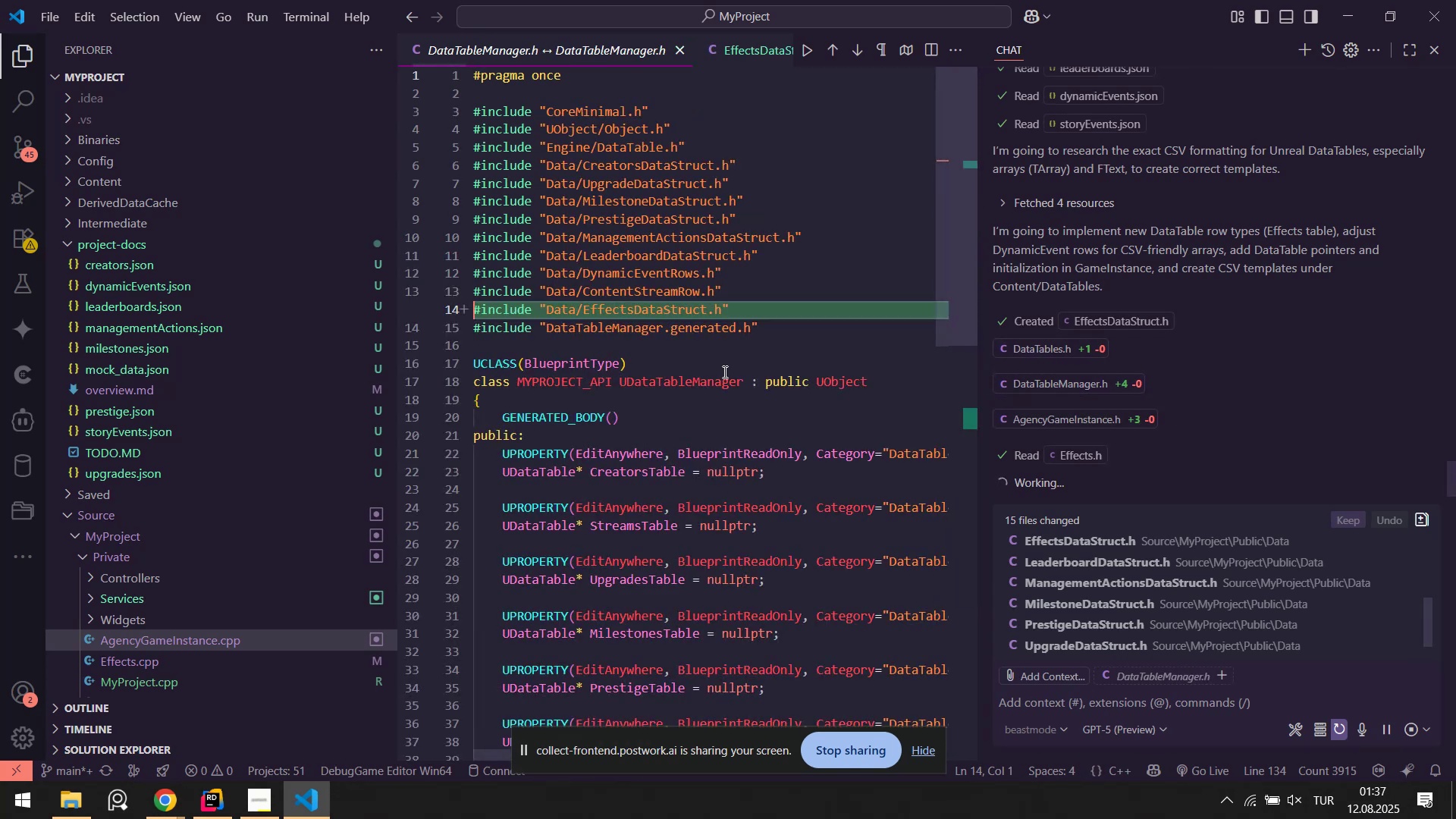 
scroll: coordinate [777, 324], scroll_direction: down, amount: 10.0
 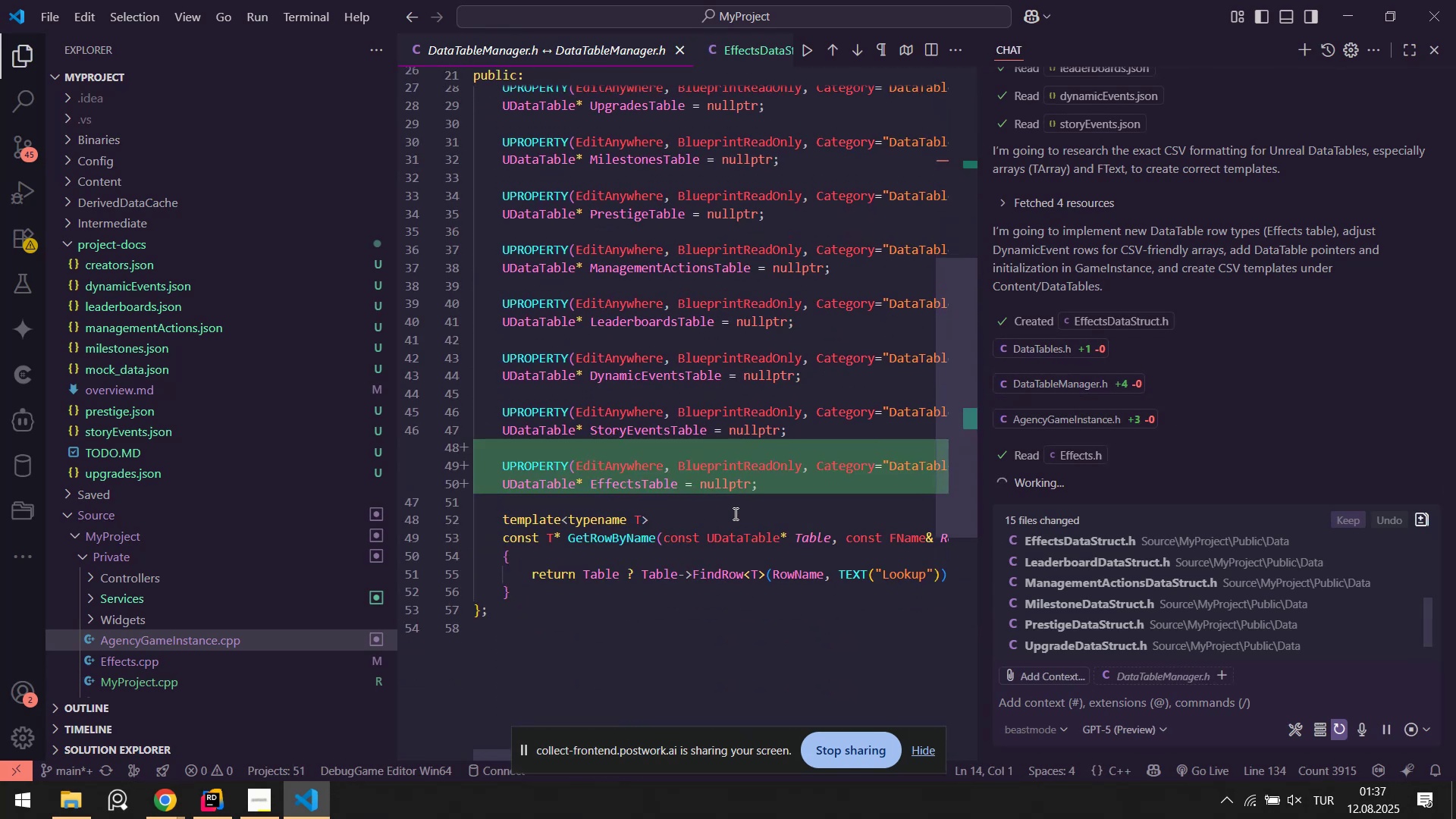 
right_click([734, 515])
 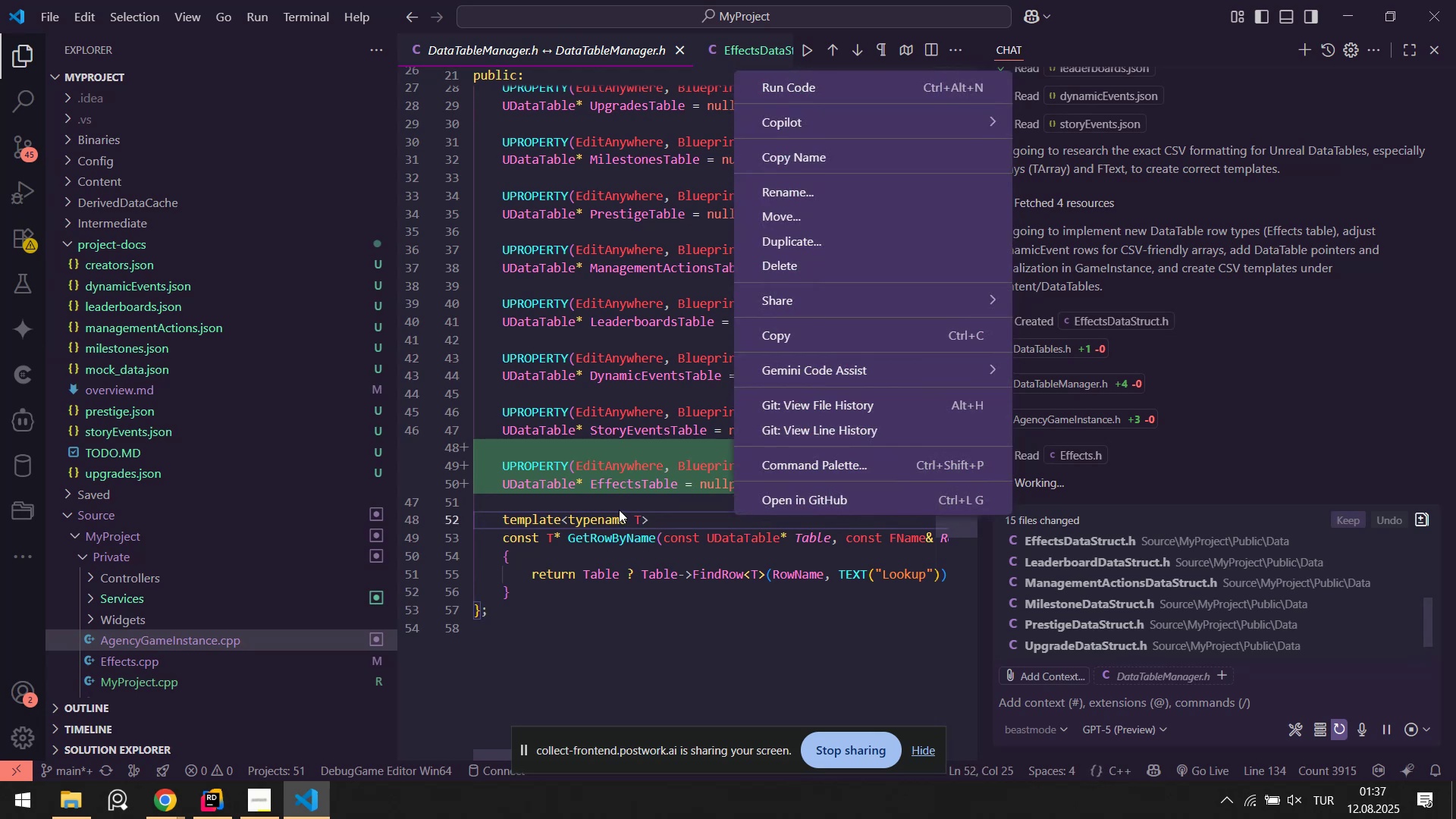 
left_click([619, 510])
 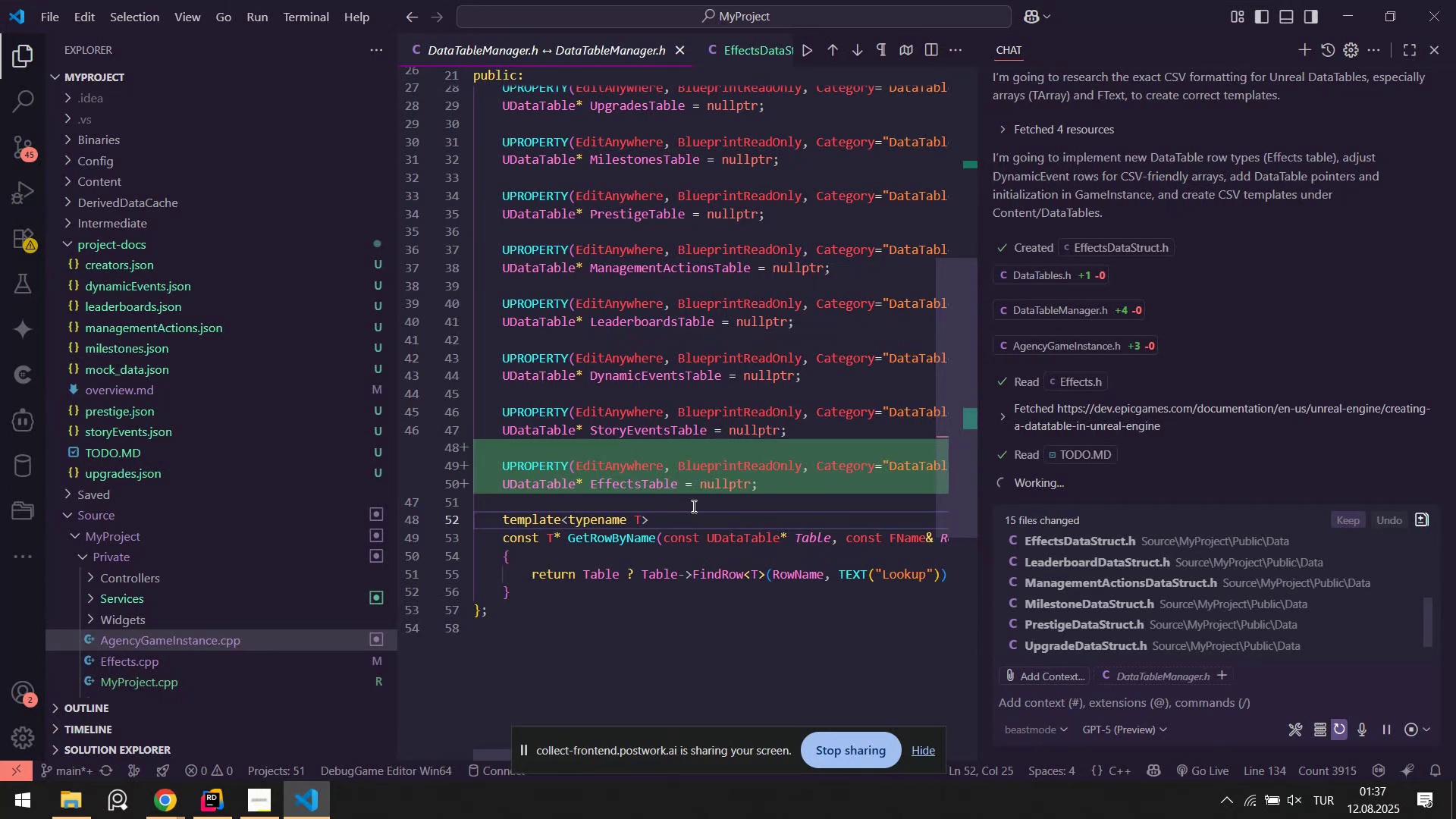 
wait(56.21)
 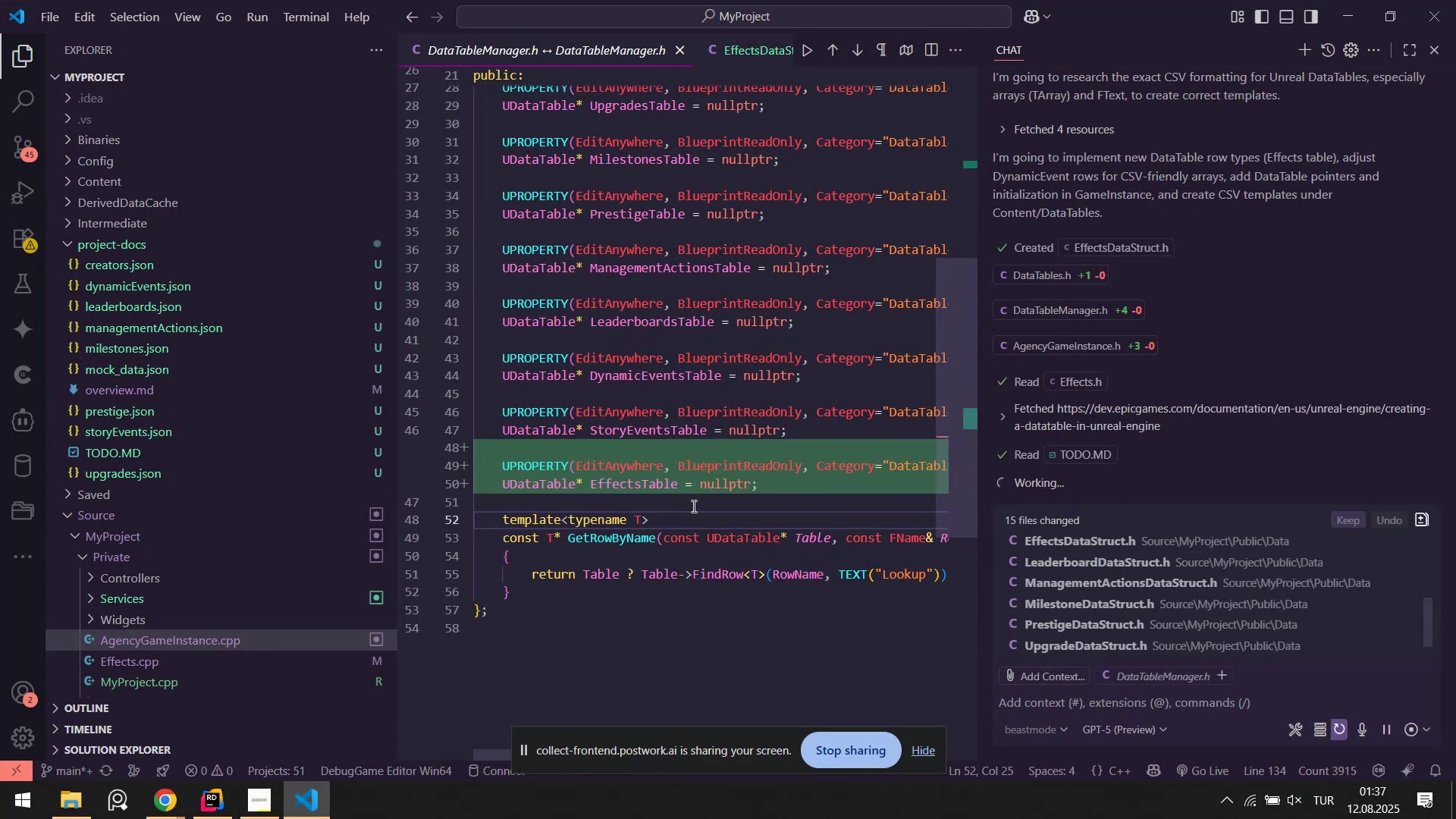 
left_click([195, 155])
 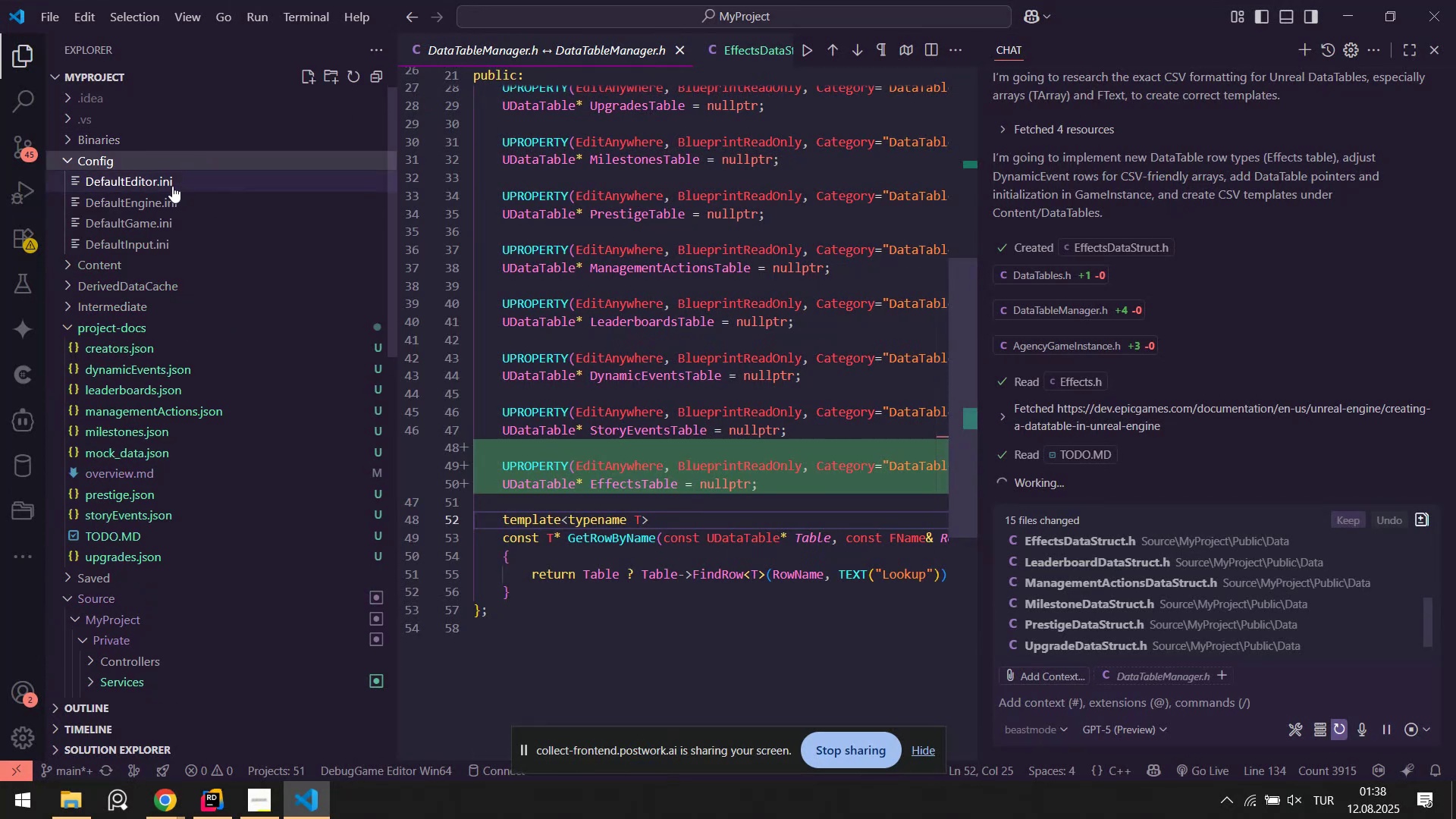 
left_click([174, 182])
 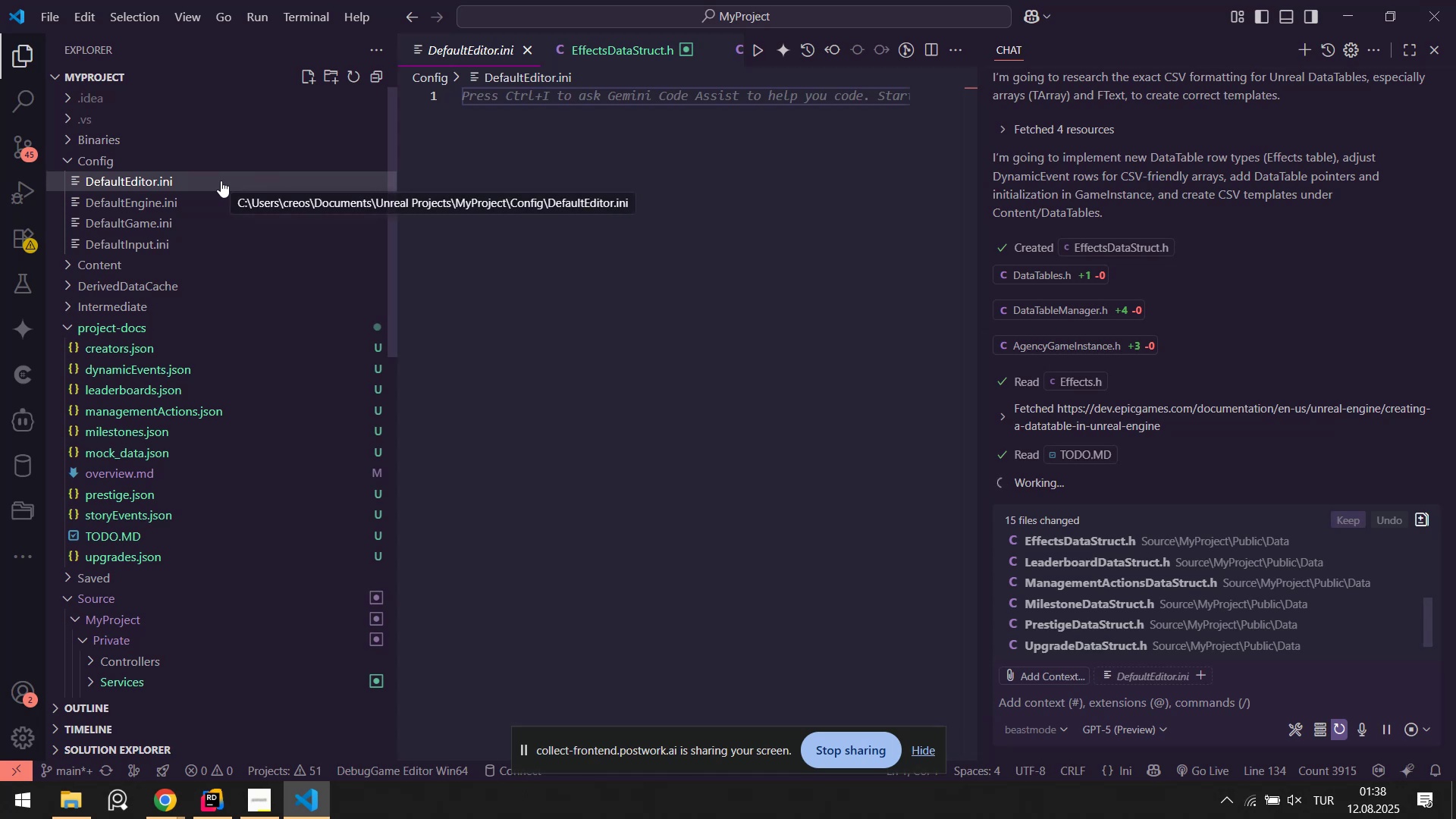 
wait(13.27)
 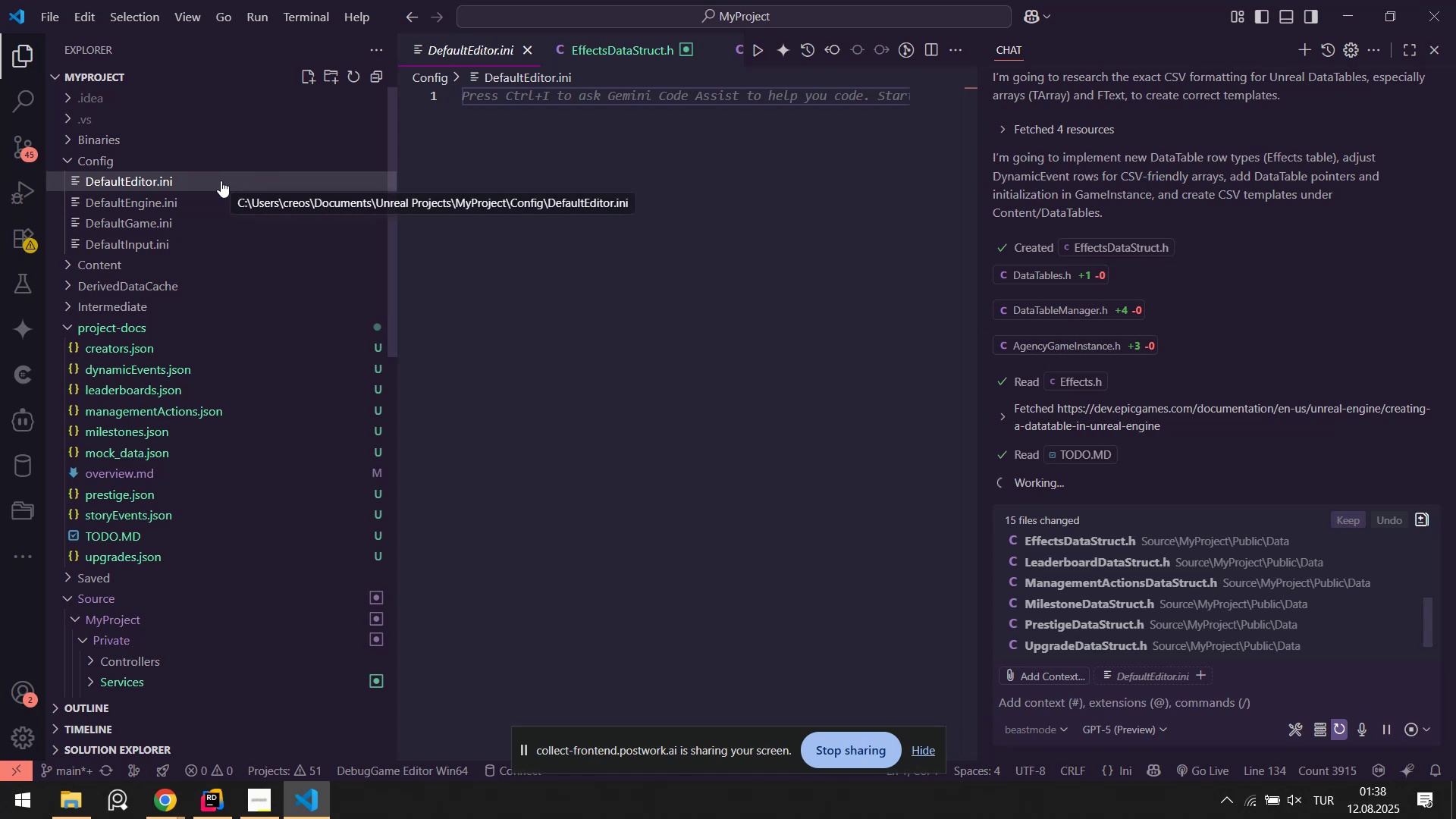 
left_click([196, 204])
 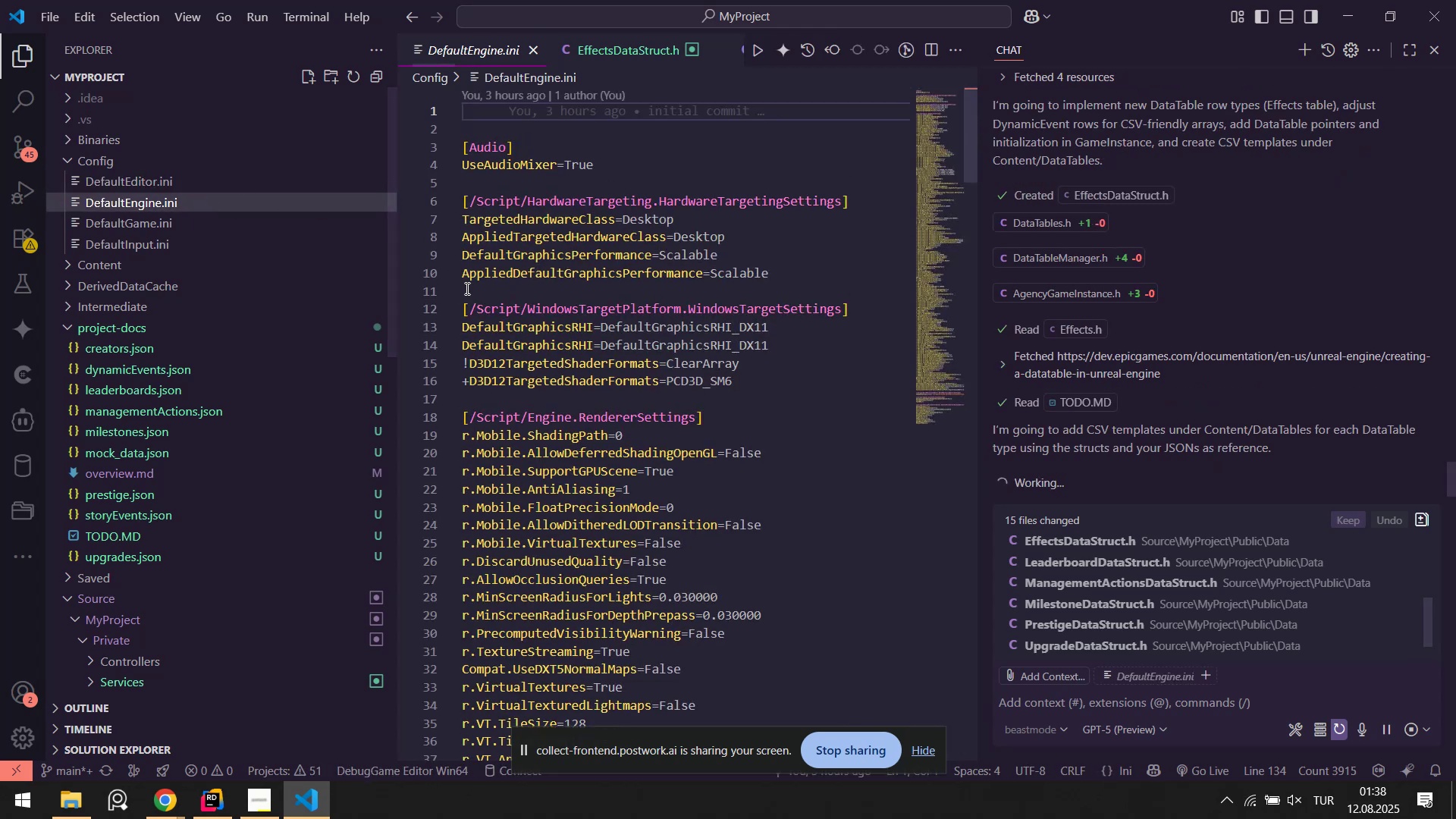 
scroll: coordinate [748, 376], scroll_direction: down, amount: 5.0
 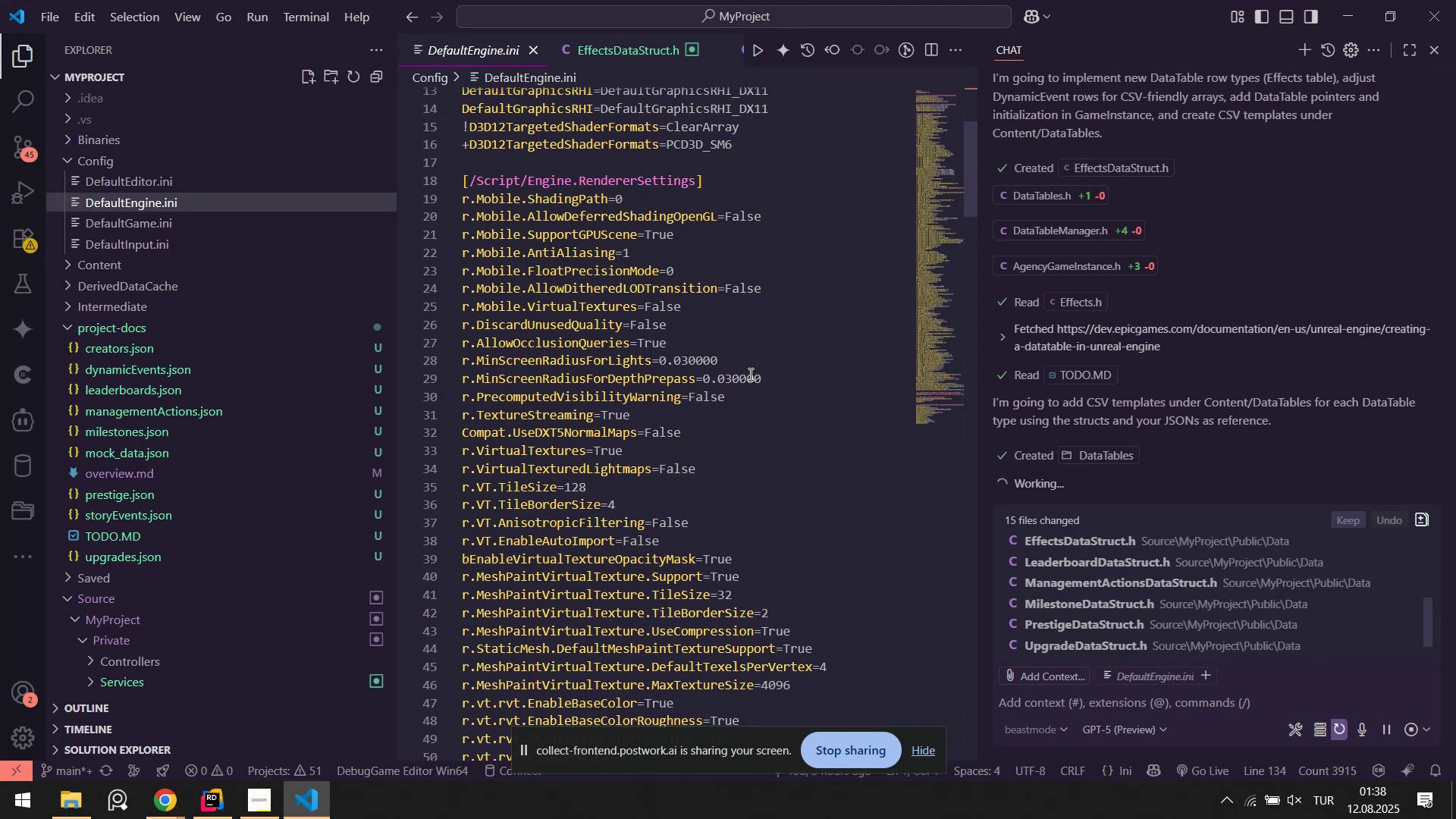 
wait(24.79)
 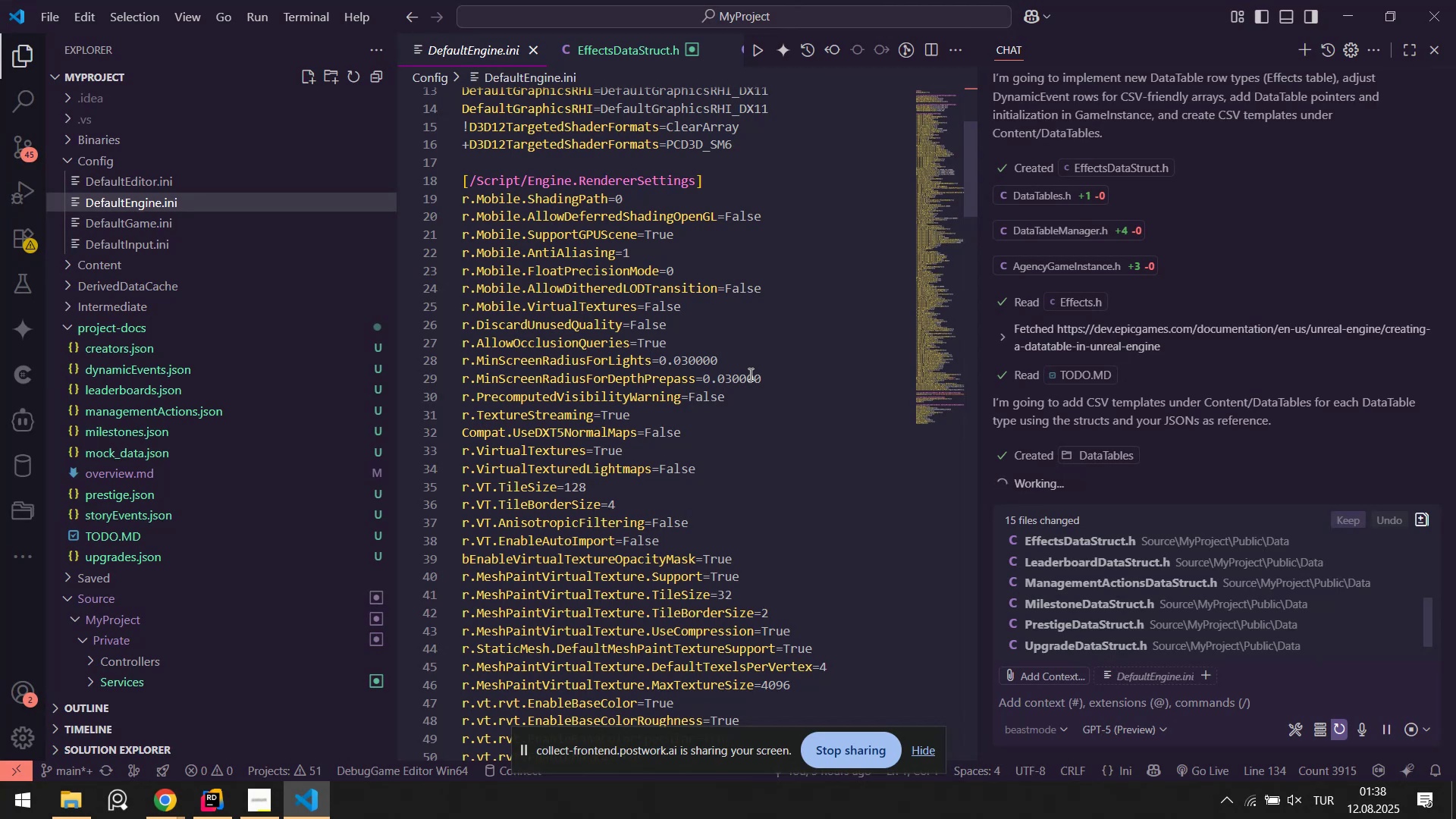 
scroll: coordinate [757, 405], scroll_direction: down, amount: 16.0
 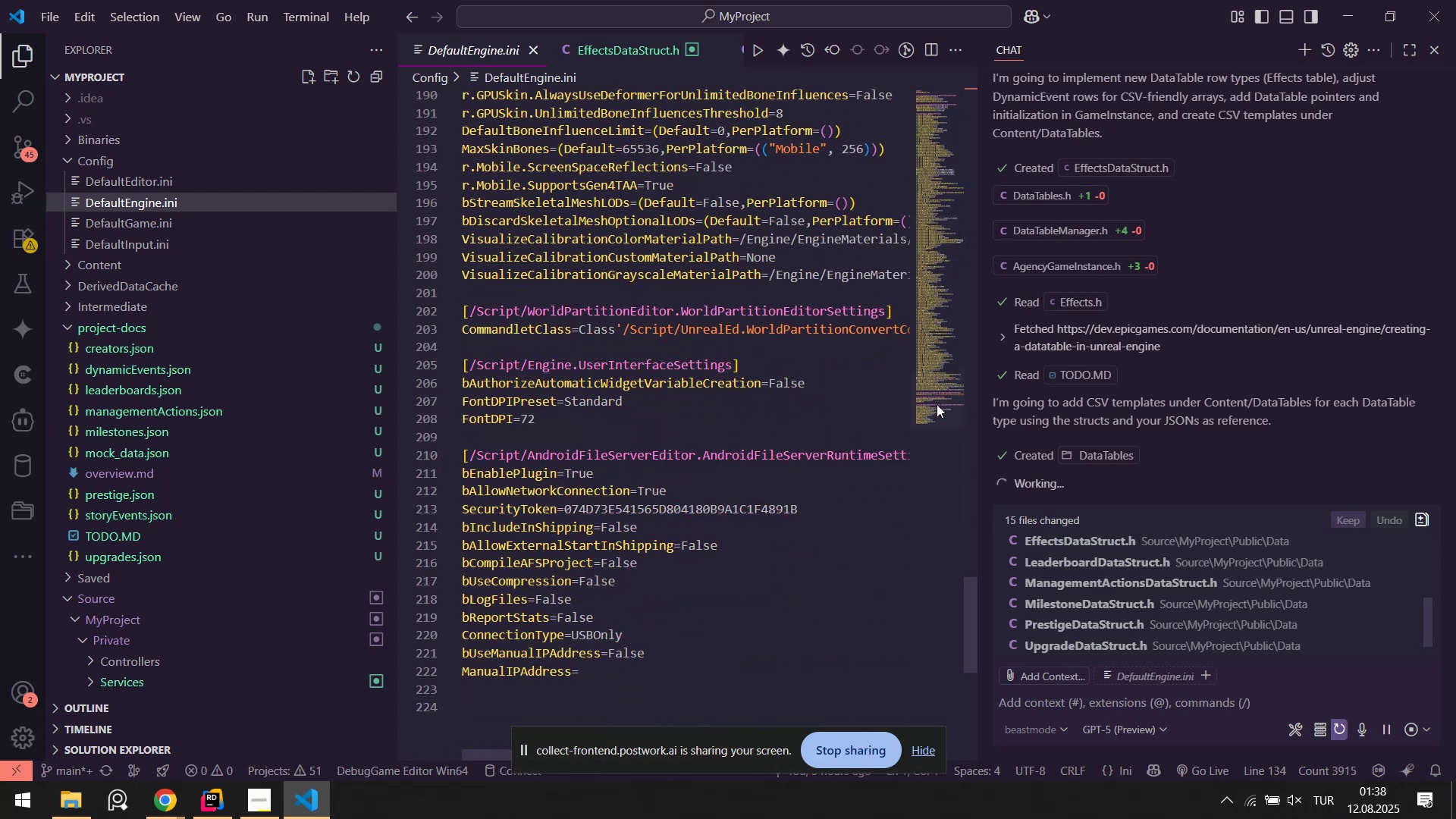 
scroll: coordinate [833, 221], scroll_direction: up, amount: 2.0
 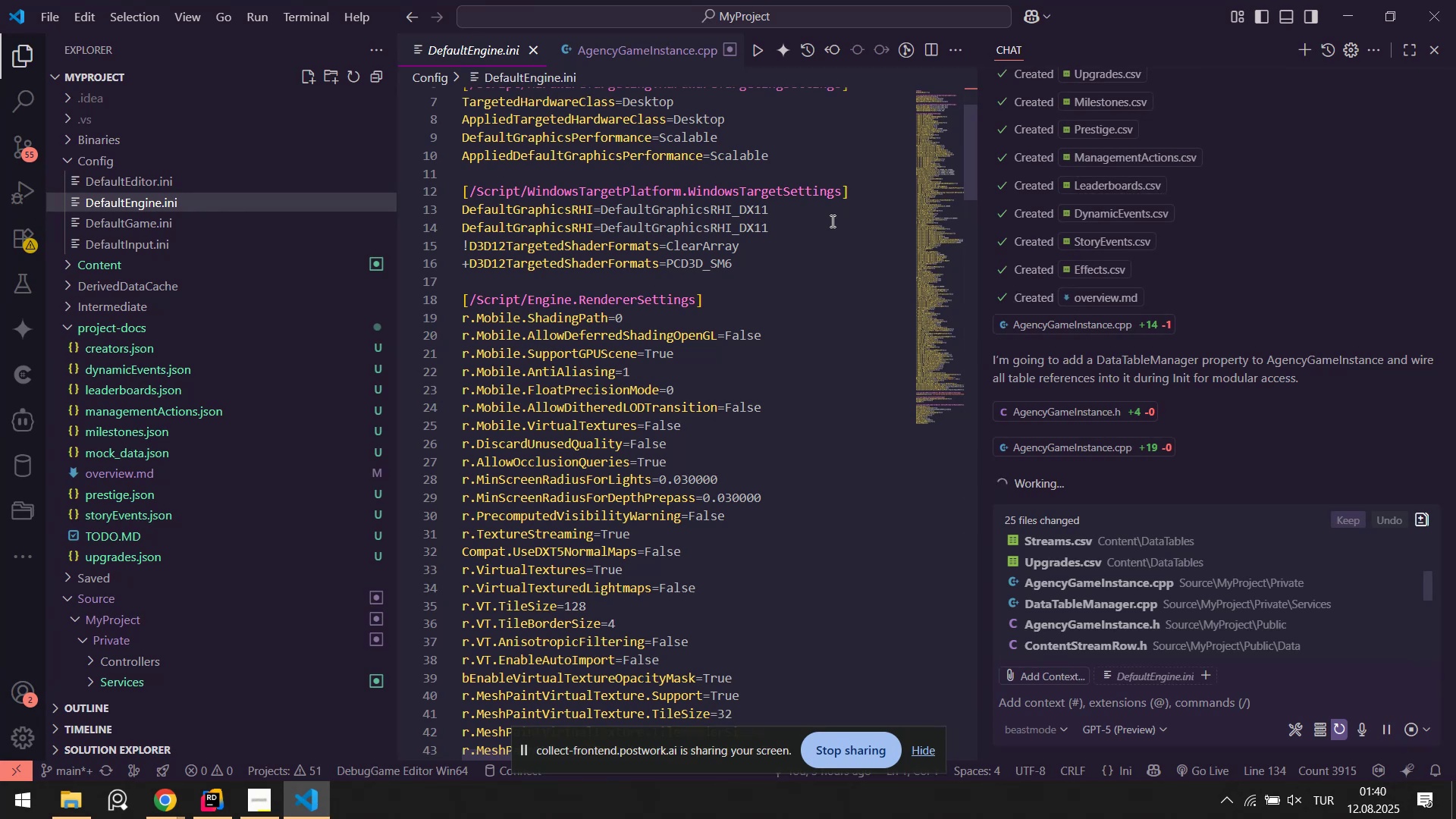 
wait(121.97)
 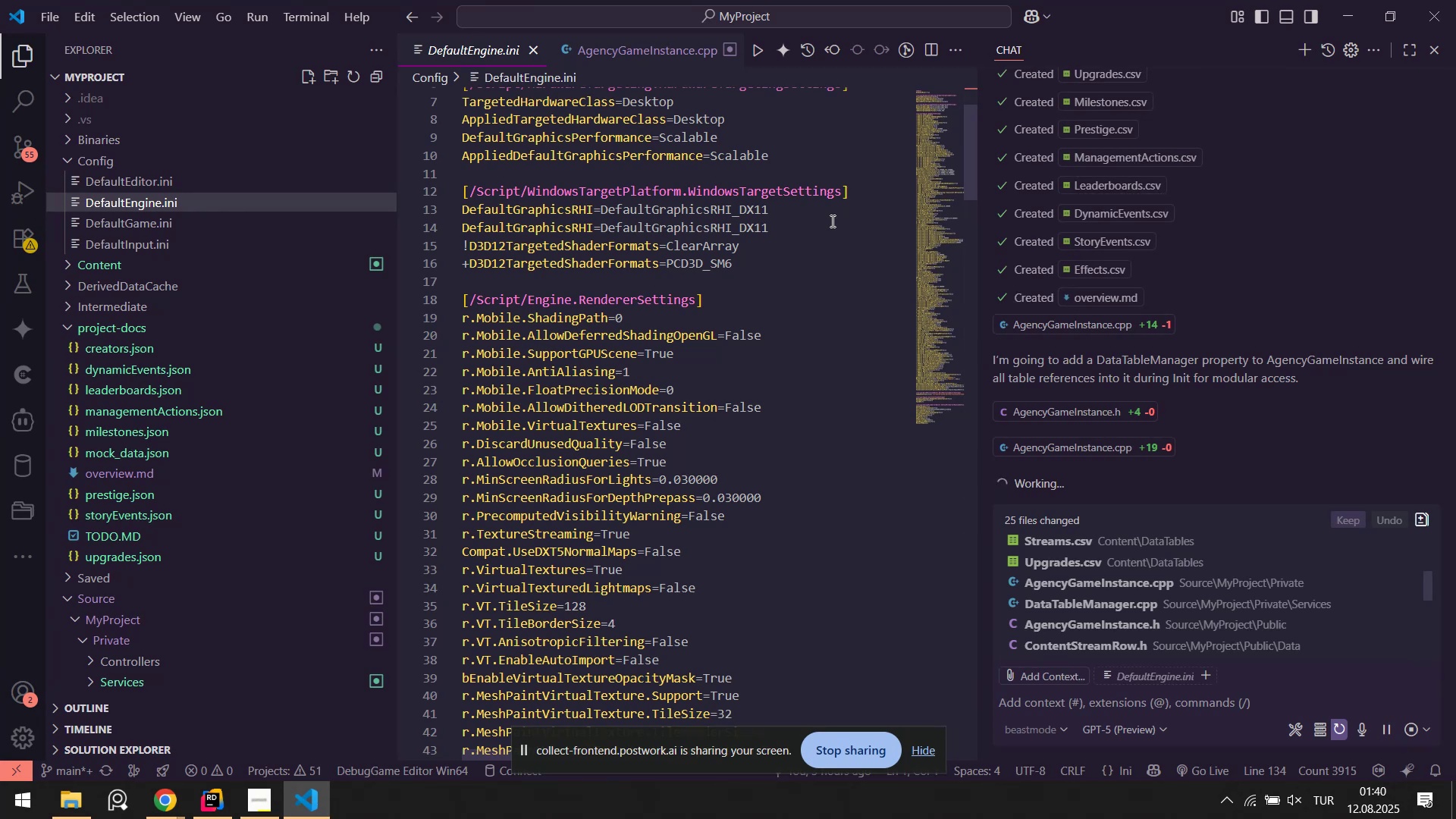 
right_click([475, 47])
 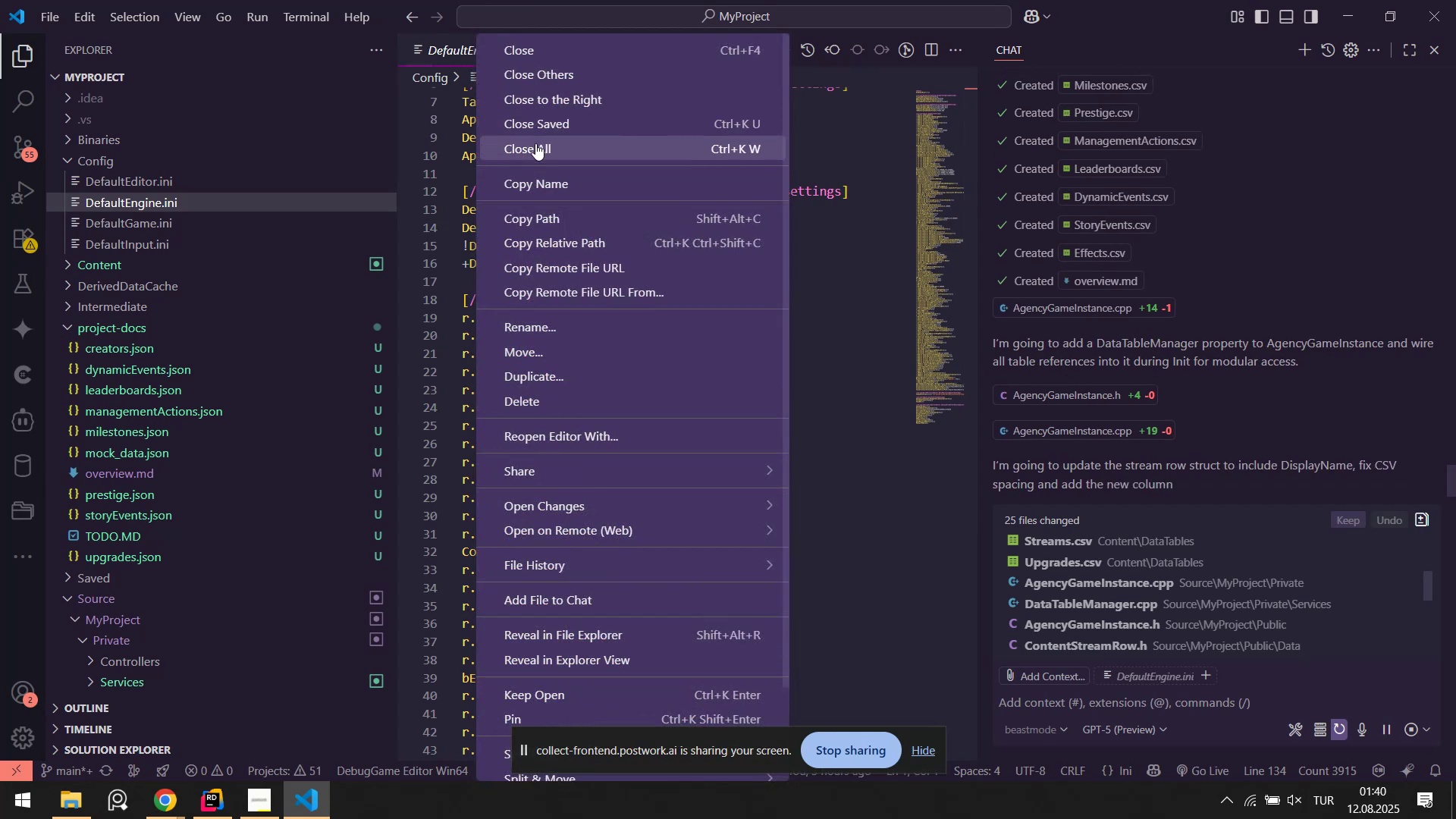 
left_click([539, 148])
 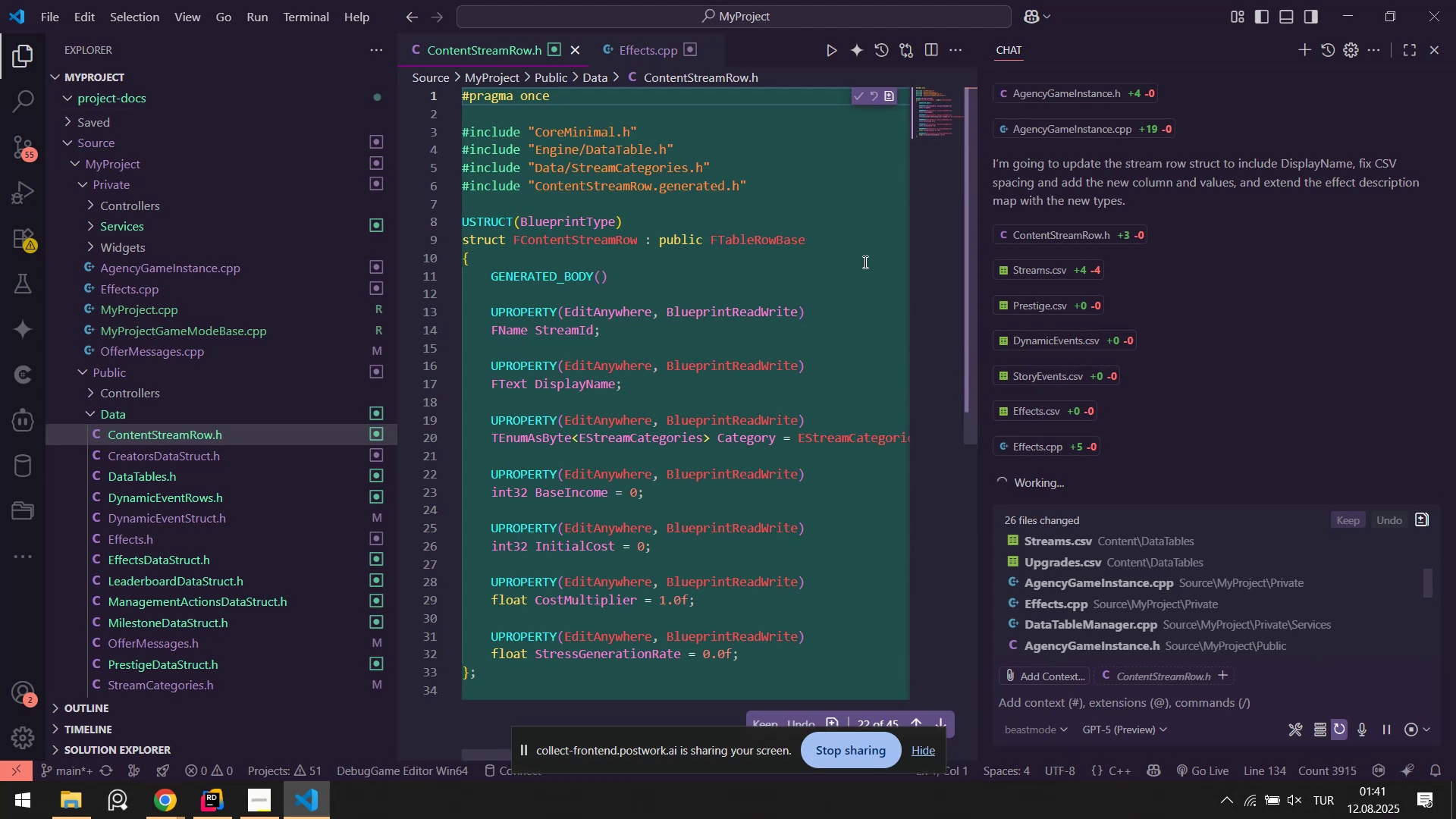 
wait(42.07)
 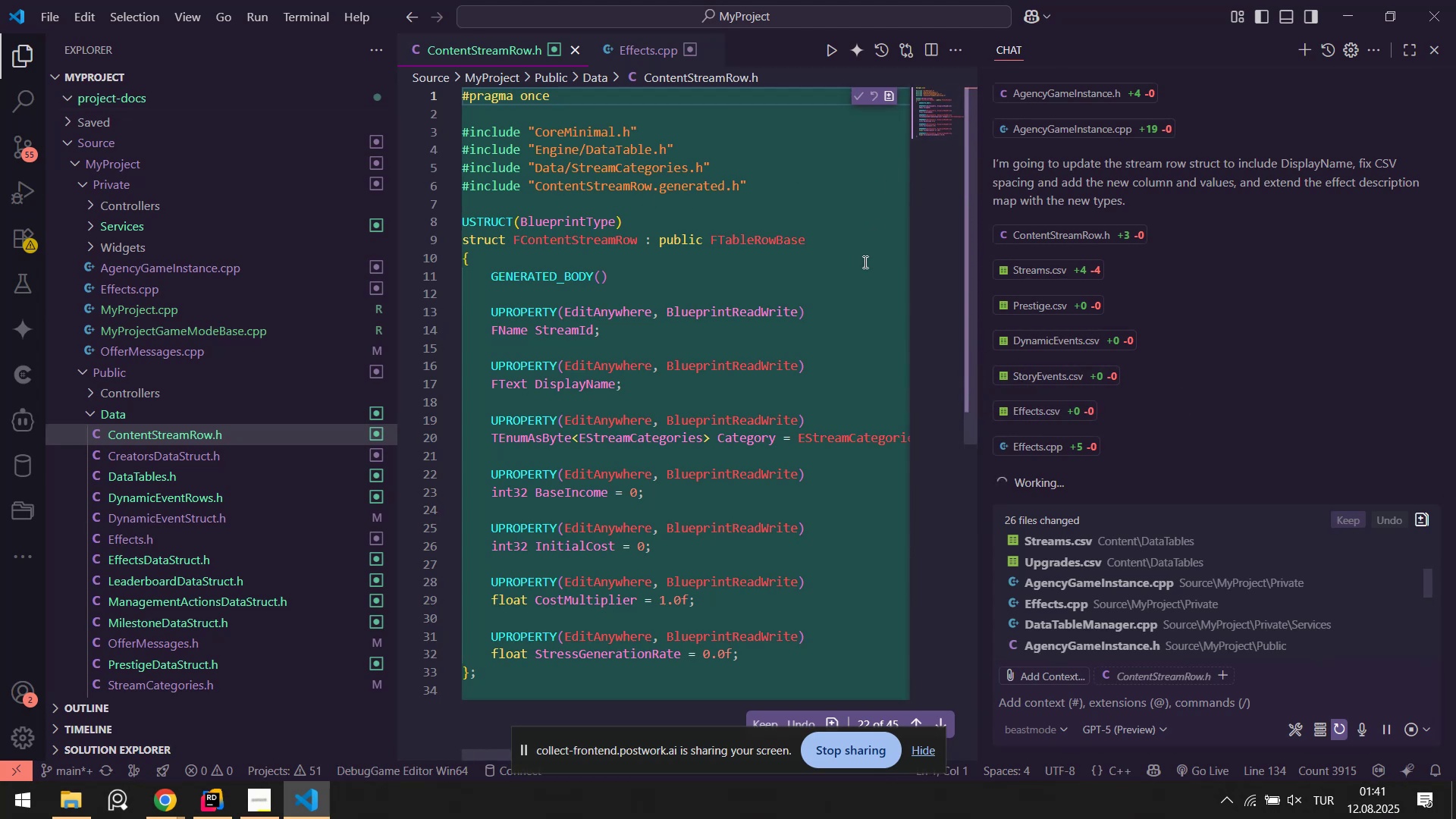 
left_click([159, 797])
 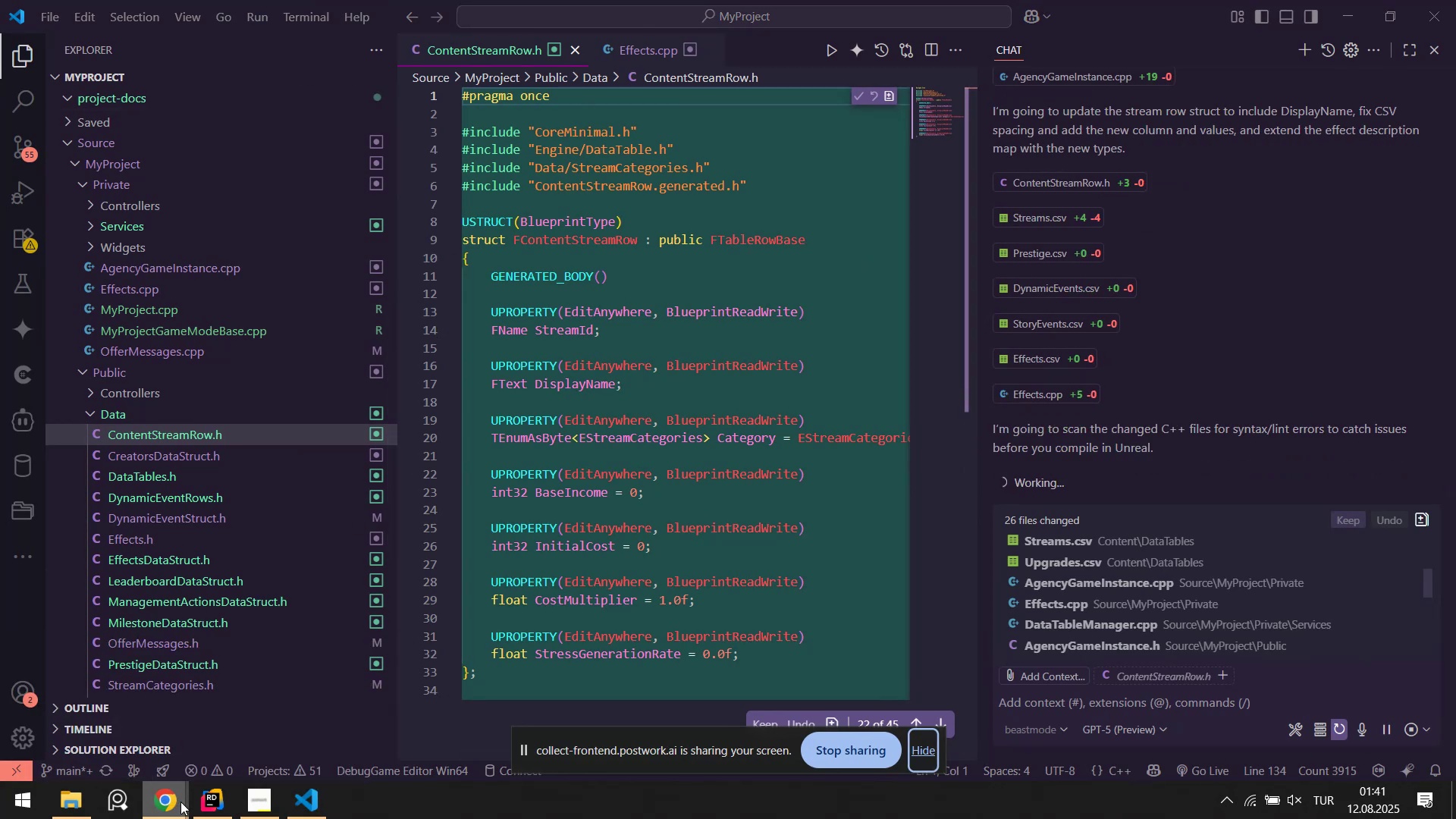 
left_click([127, 712])
 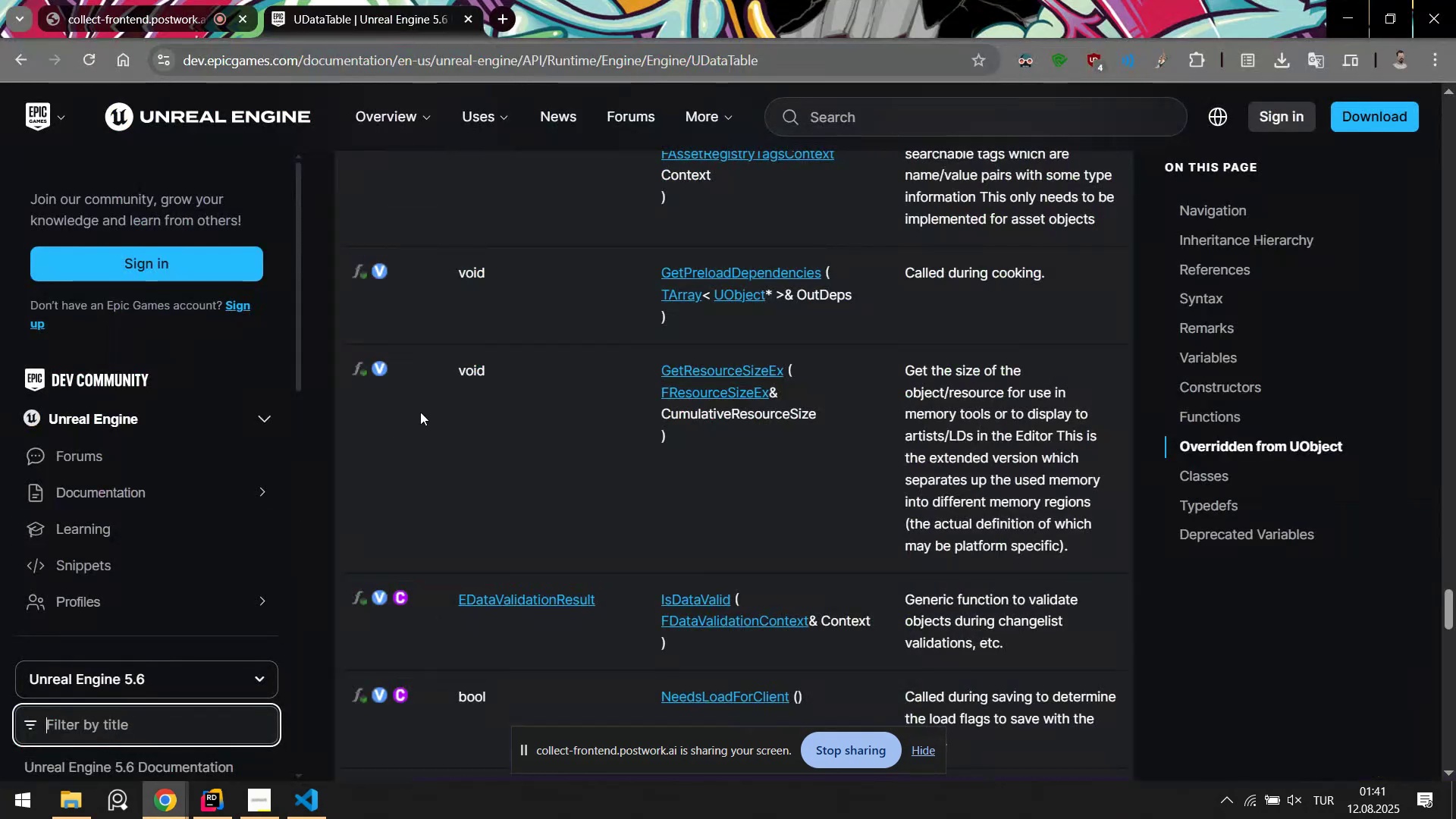 
scroll: coordinate [488, 529], scroll_direction: down, amount: 17.0
 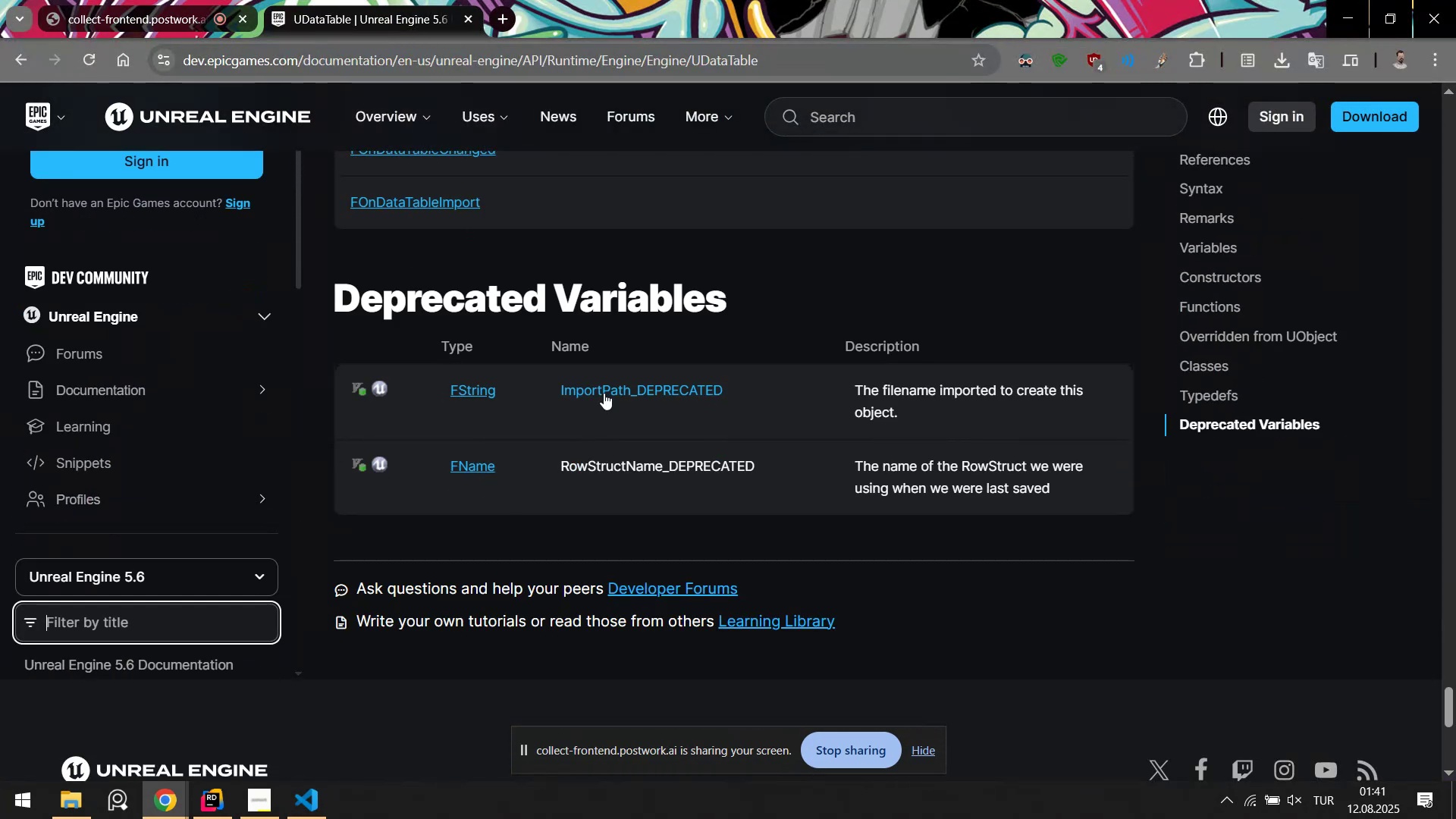 
left_click([610, 384])
 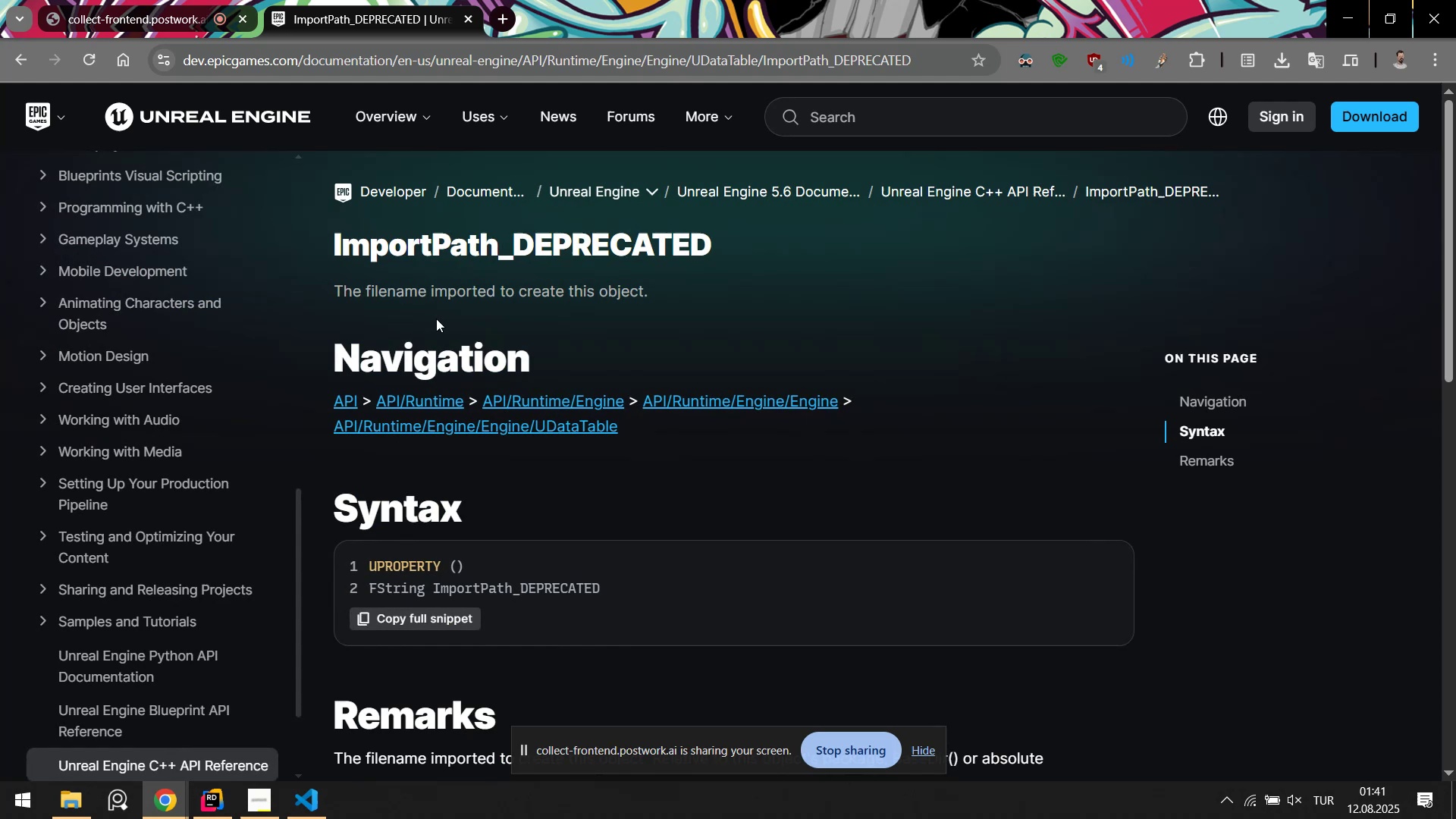 
scroll: coordinate [479, 325], scroll_direction: down, amount: 3.0
 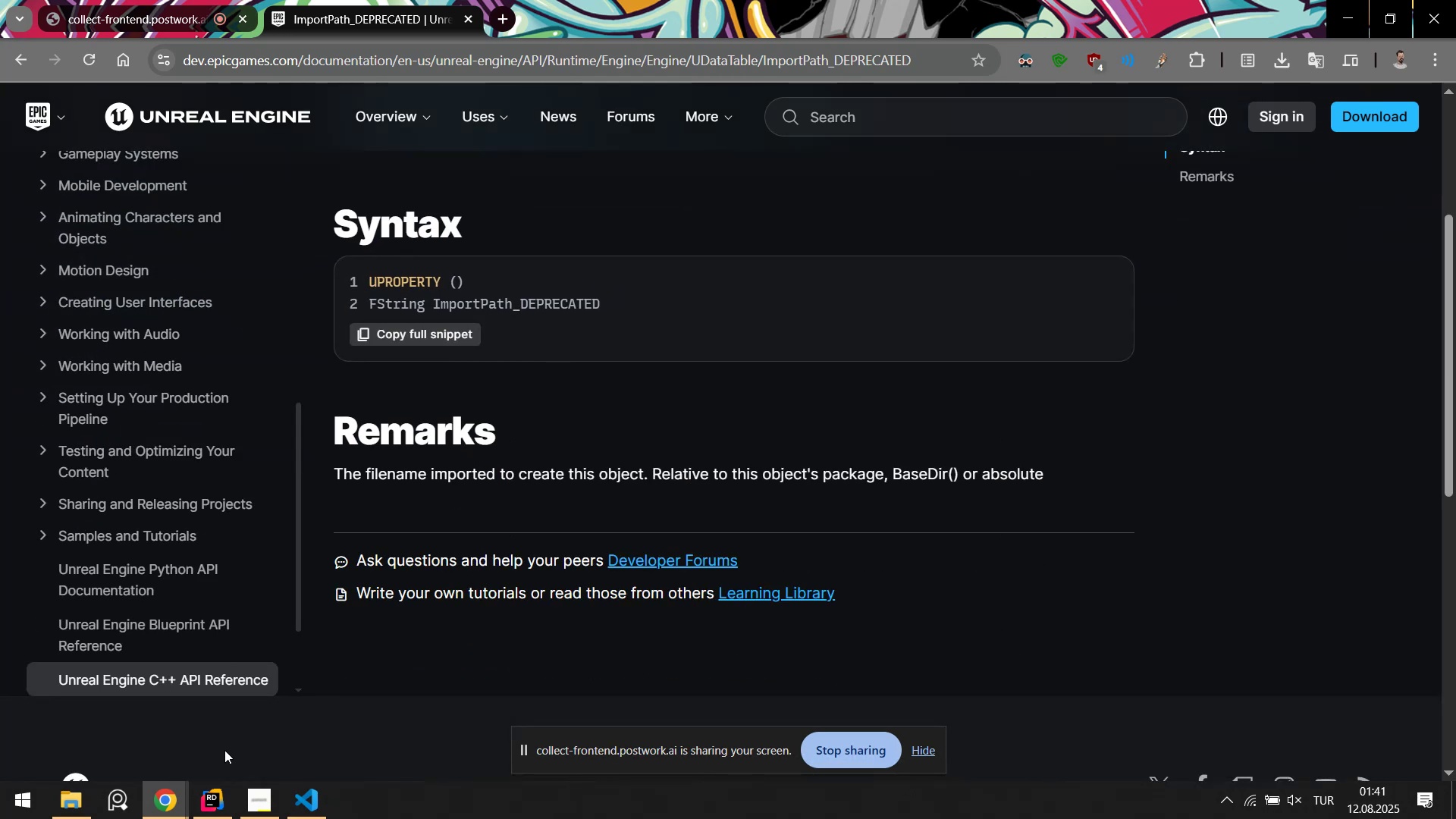 
left_click([221, 804])
 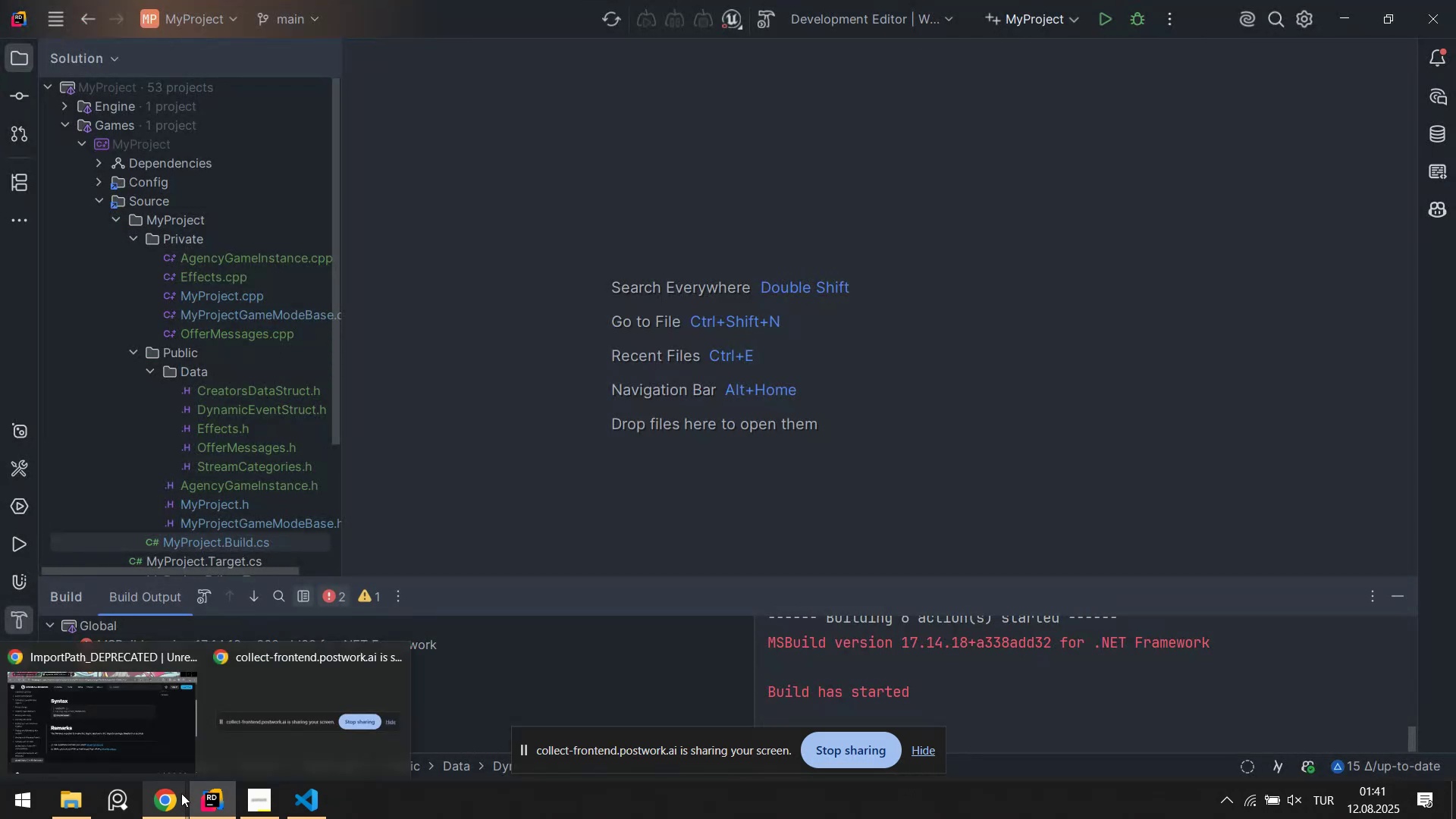 
left_click([152, 743])
 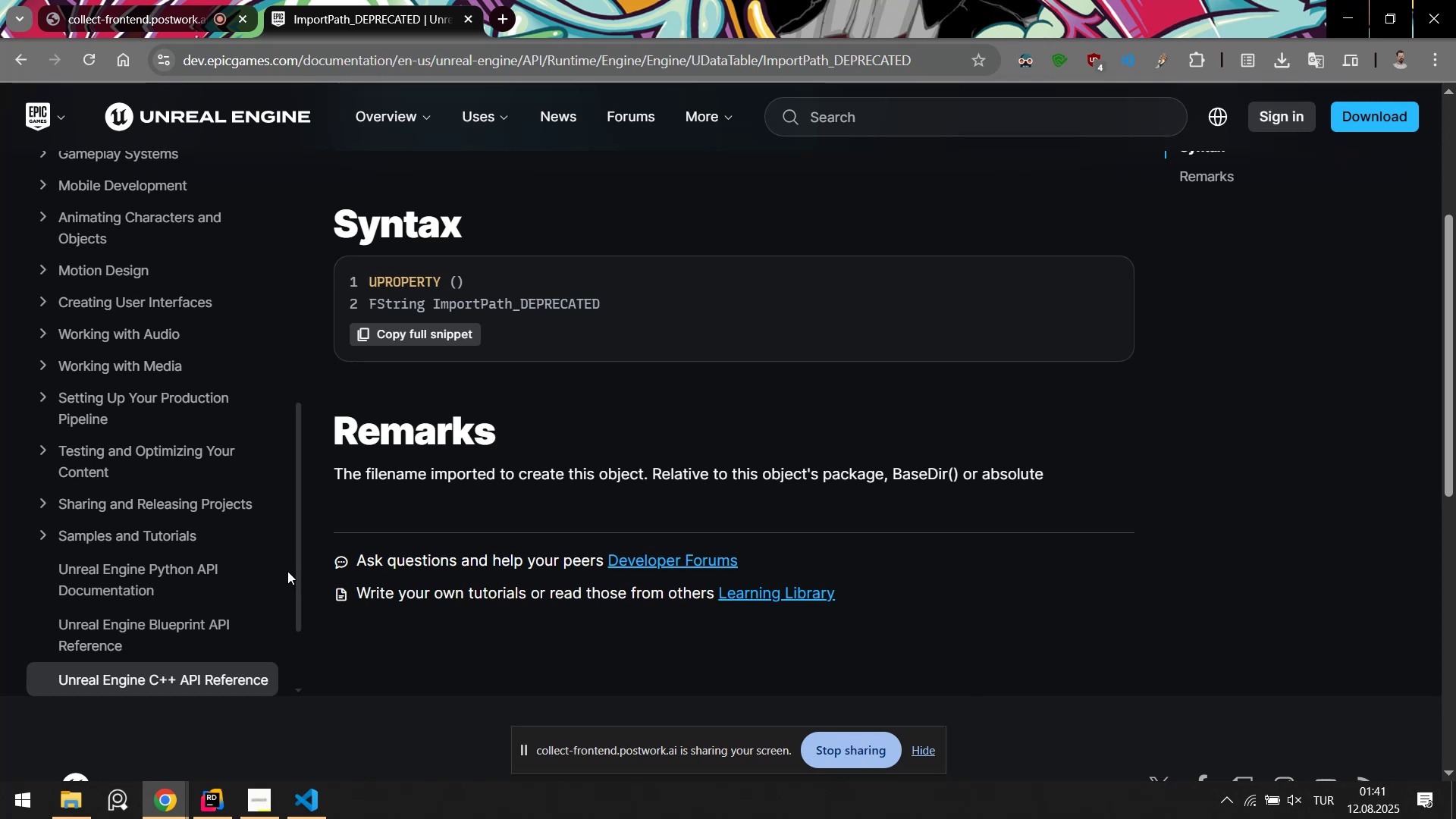 
wait(14.52)
 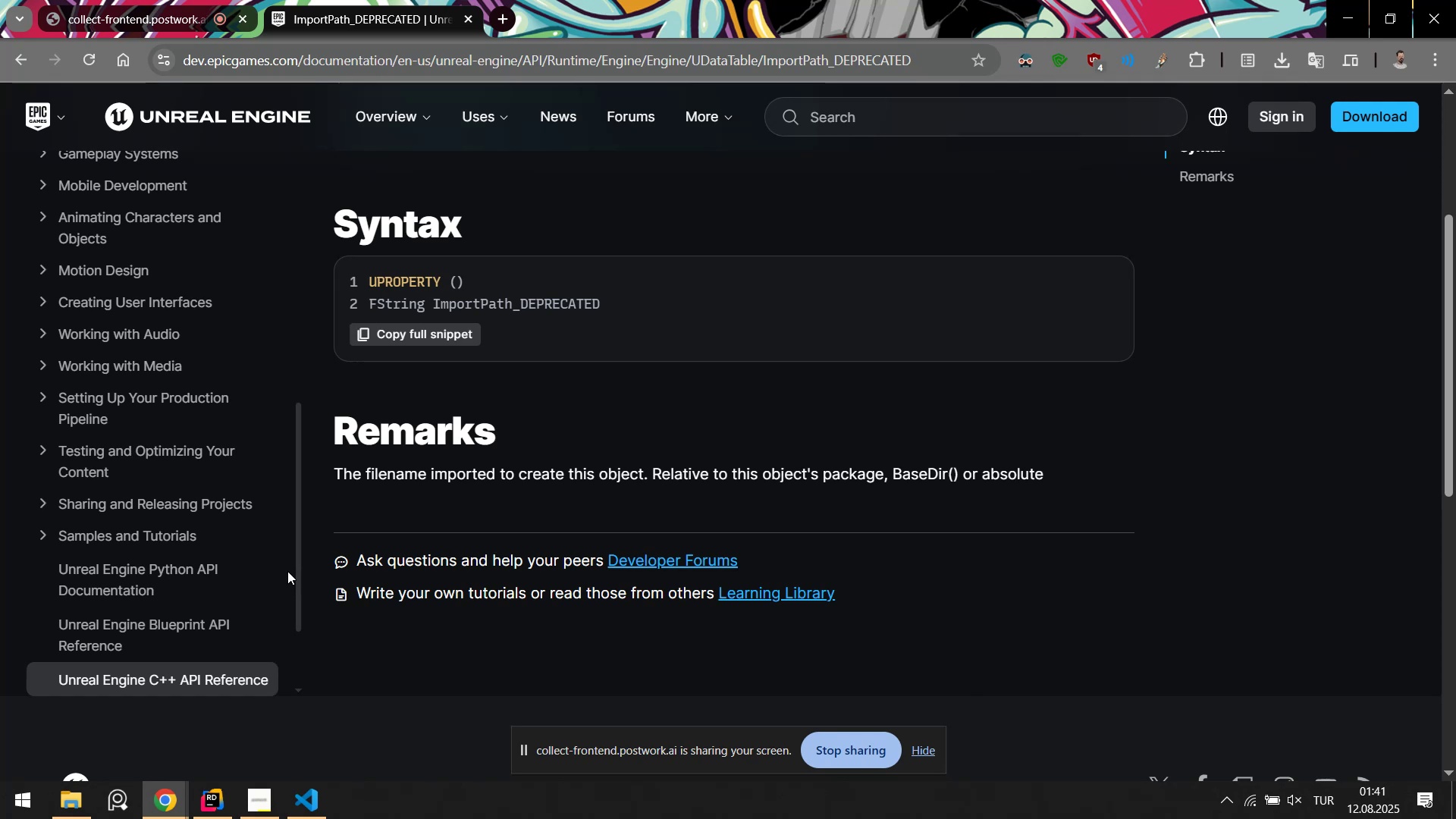 
left_click([495, 14])
 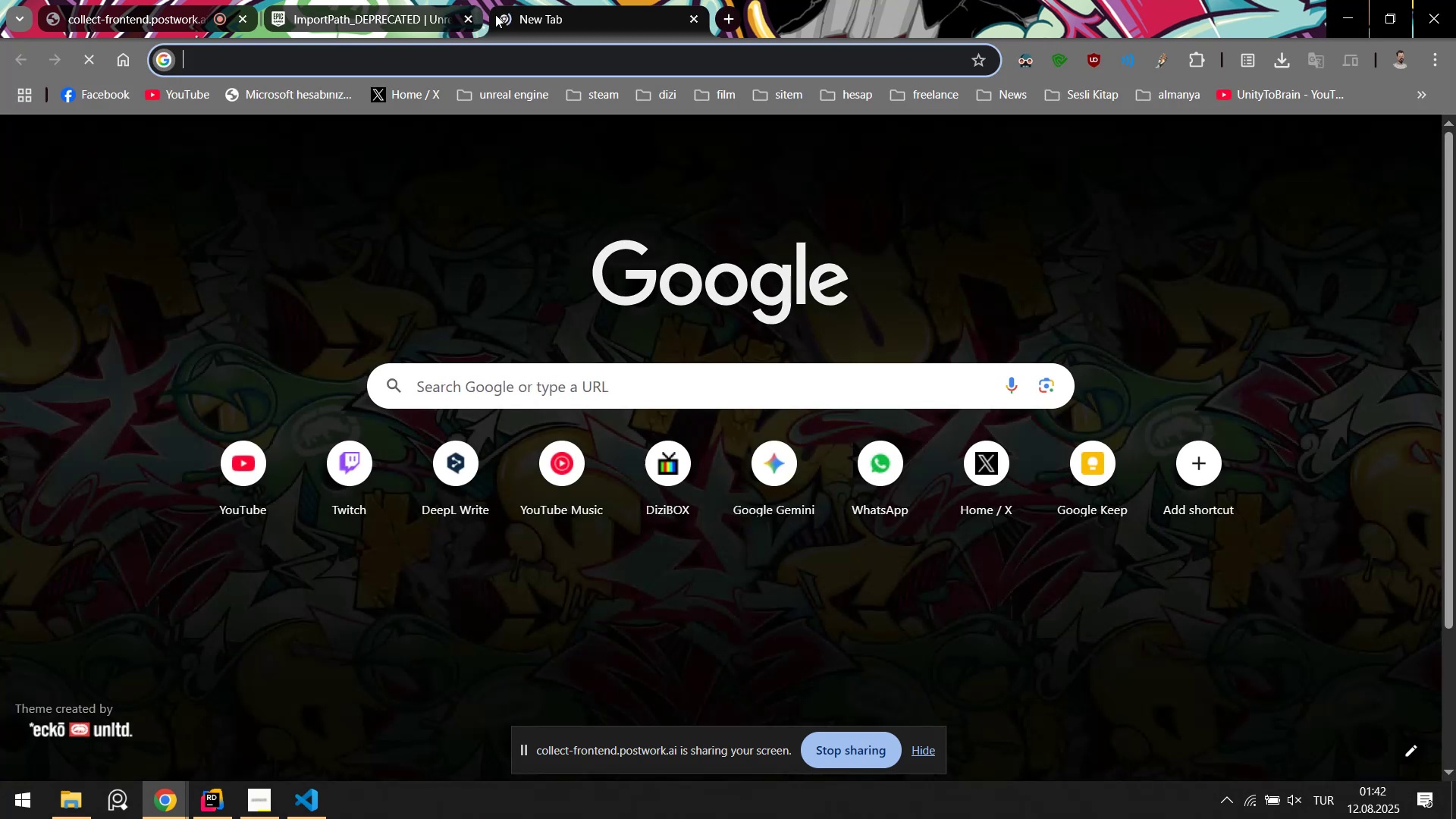 
type(gameu')
 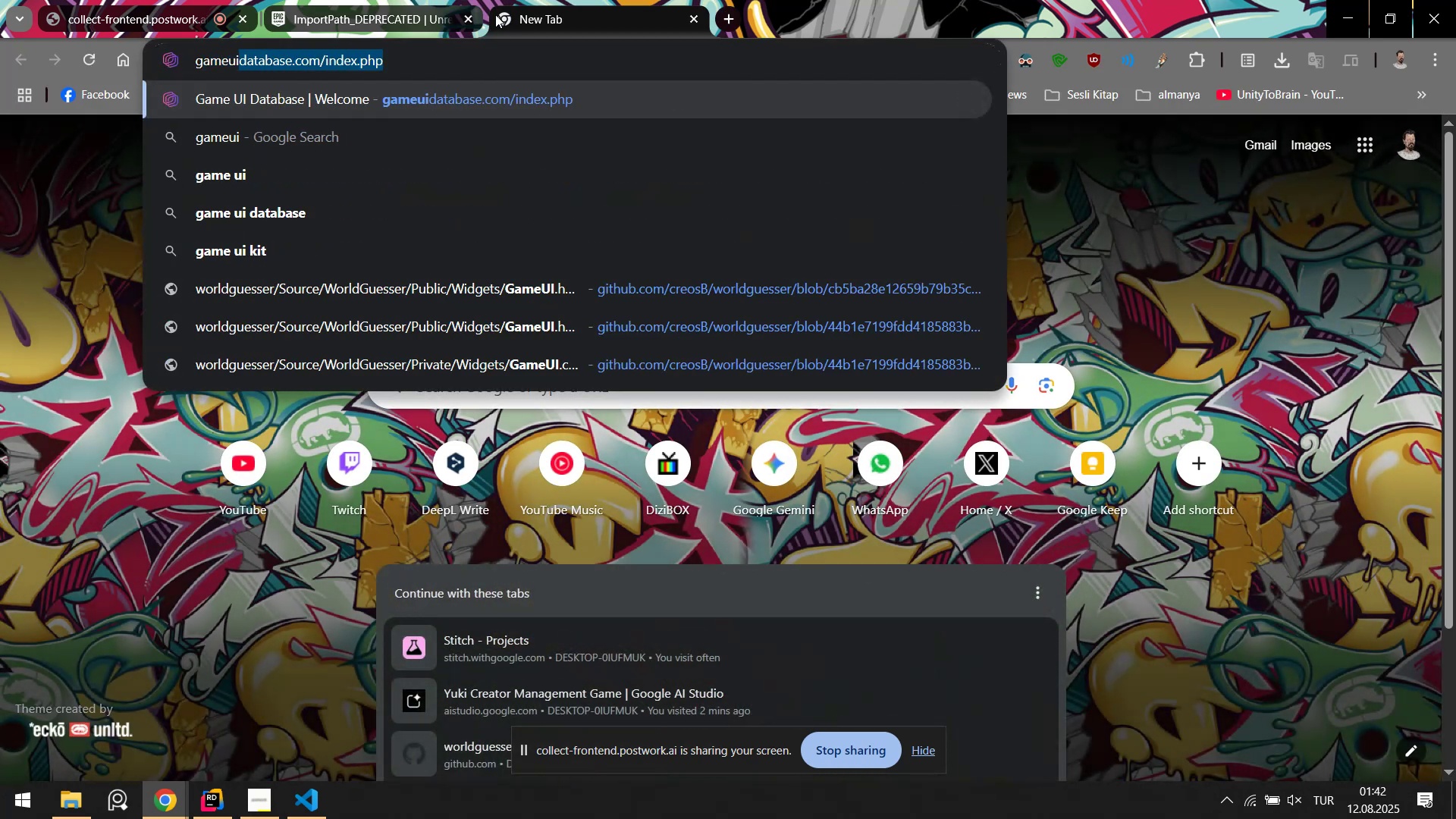 
key(Enter)
 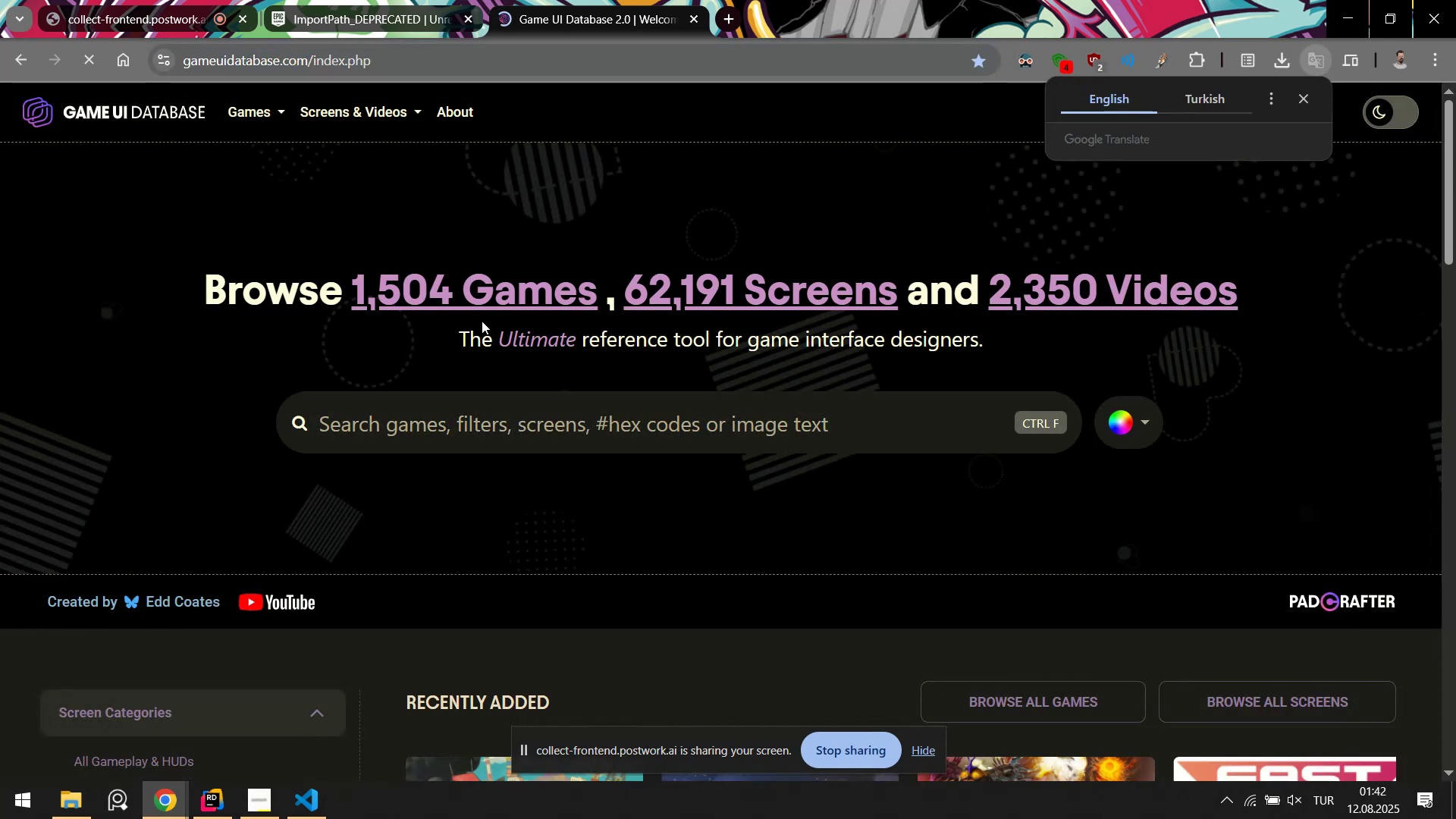 
left_click([597, 0])
 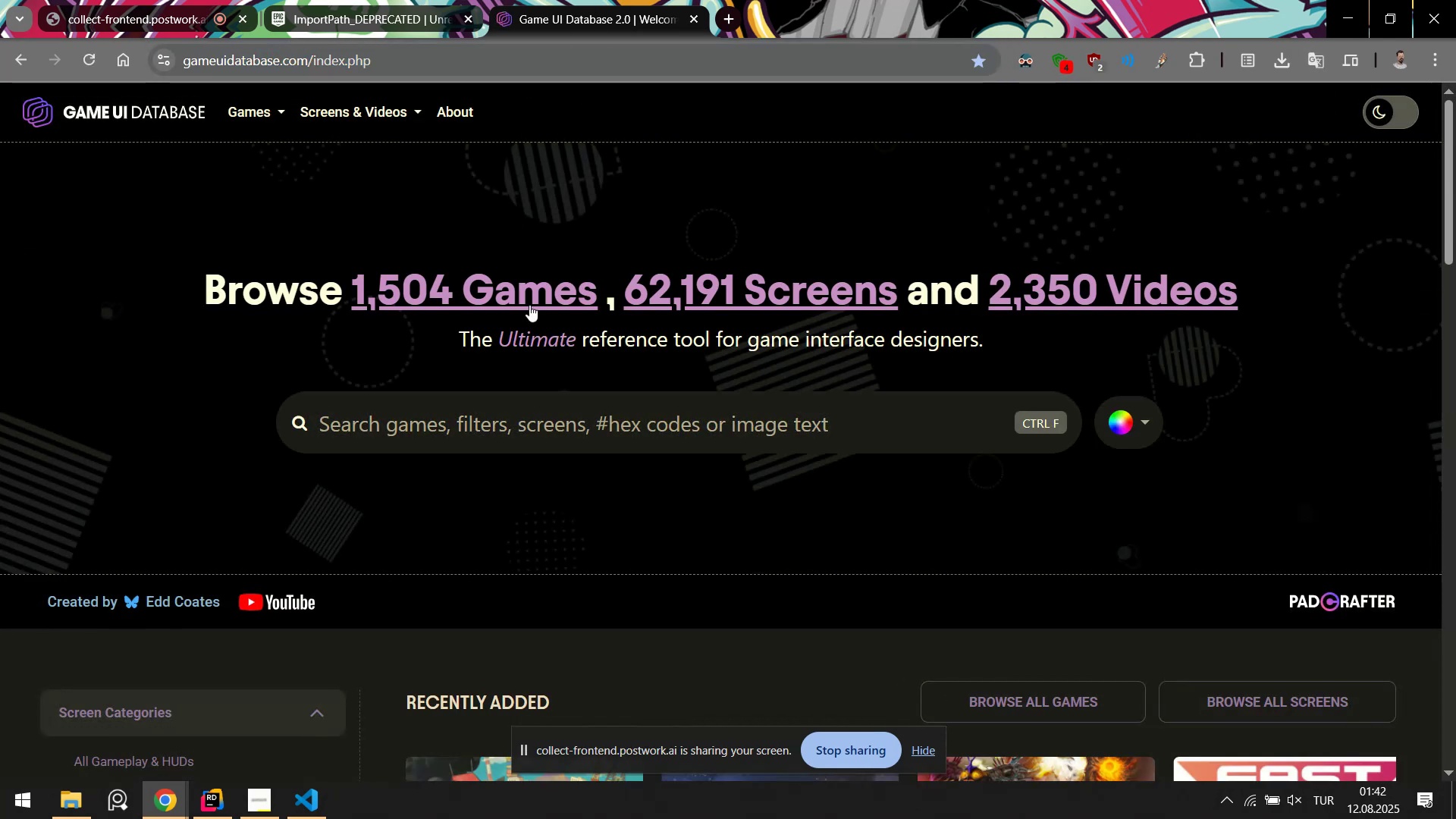 
scroll: coordinate [505, 386], scroll_direction: down, amount: 5.0
 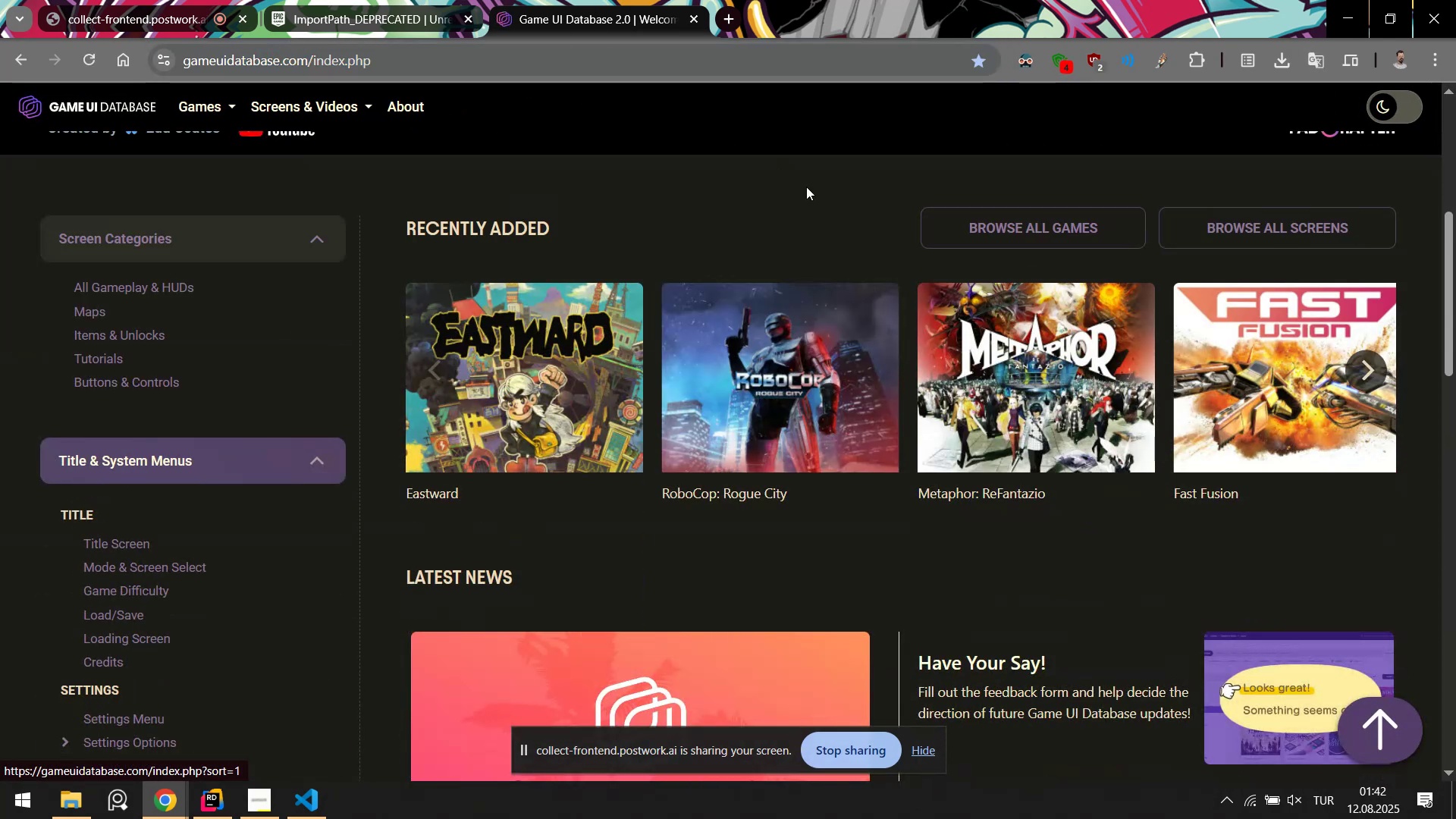 
scroll: coordinate [473, 249], scroll_direction: up, amount: 2.0
 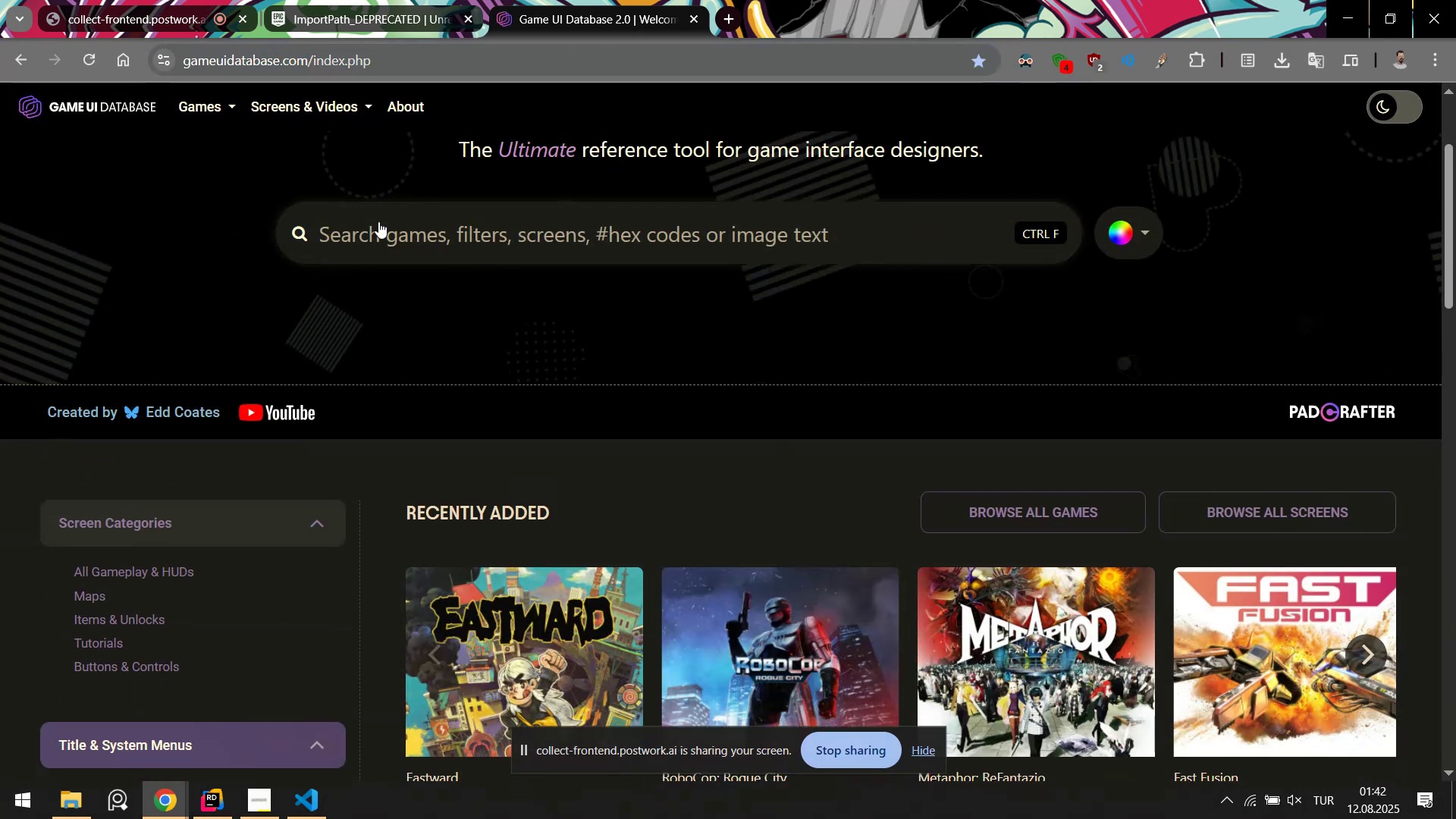 
left_click([416, 220])
 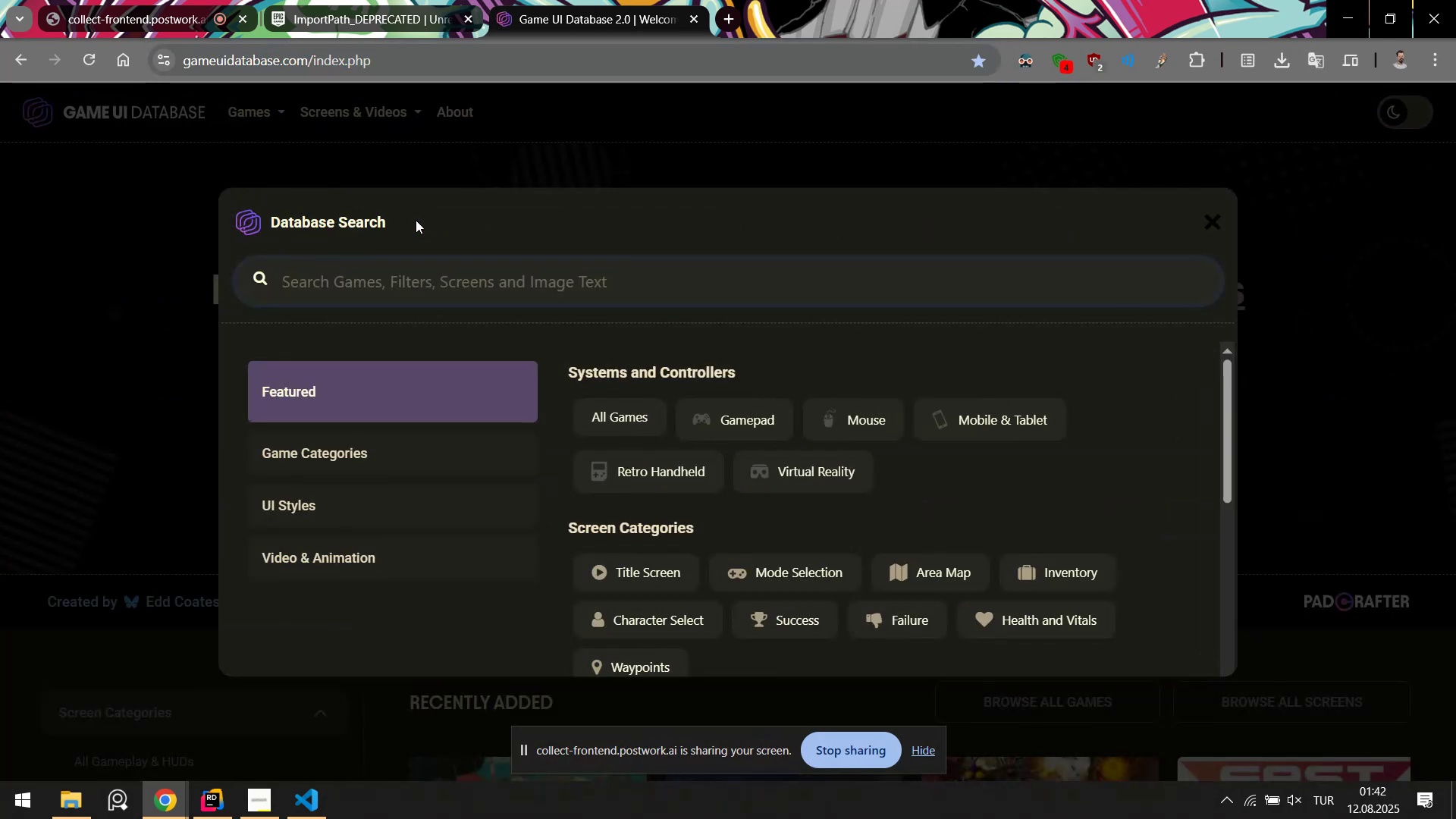 
type(persone )
key(Backspace)
key(Backspace)
type(a 5)
key(NumpadEnter)
key(Backspace)
key(Backspace)
 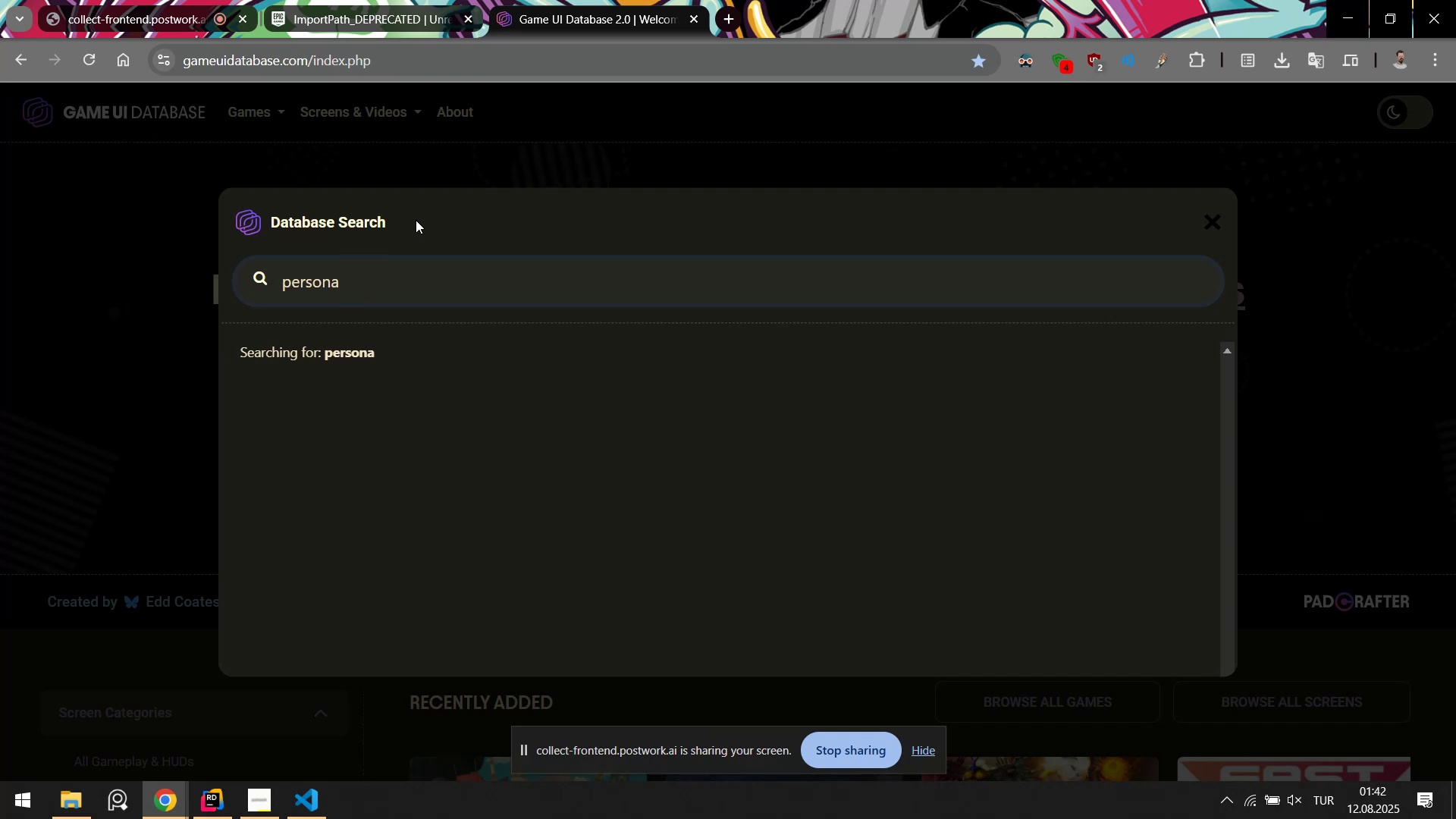 
key(Enter)
 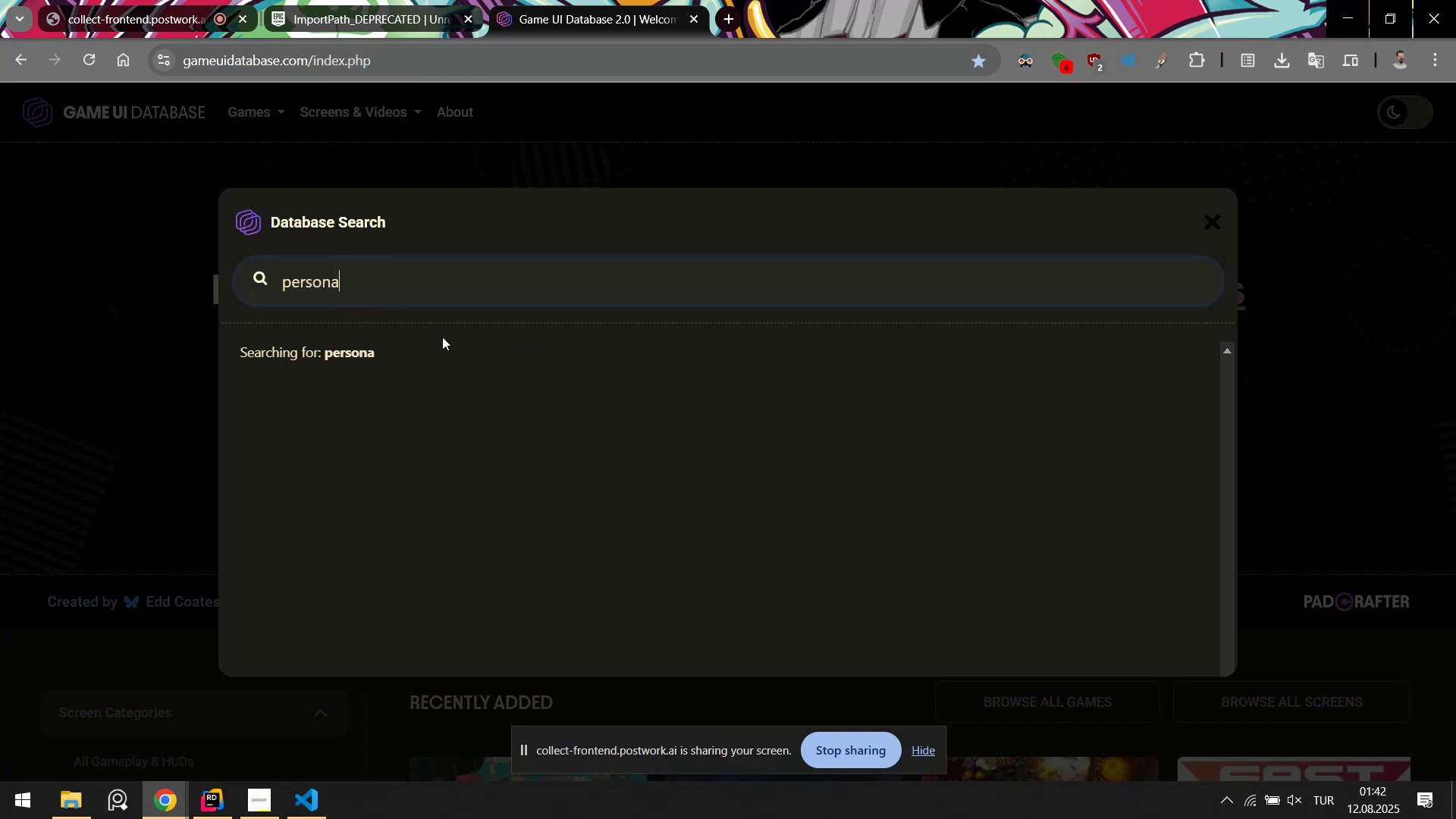 
scroll: coordinate [664, 359], scroll_direction: none, amount: 0.0
 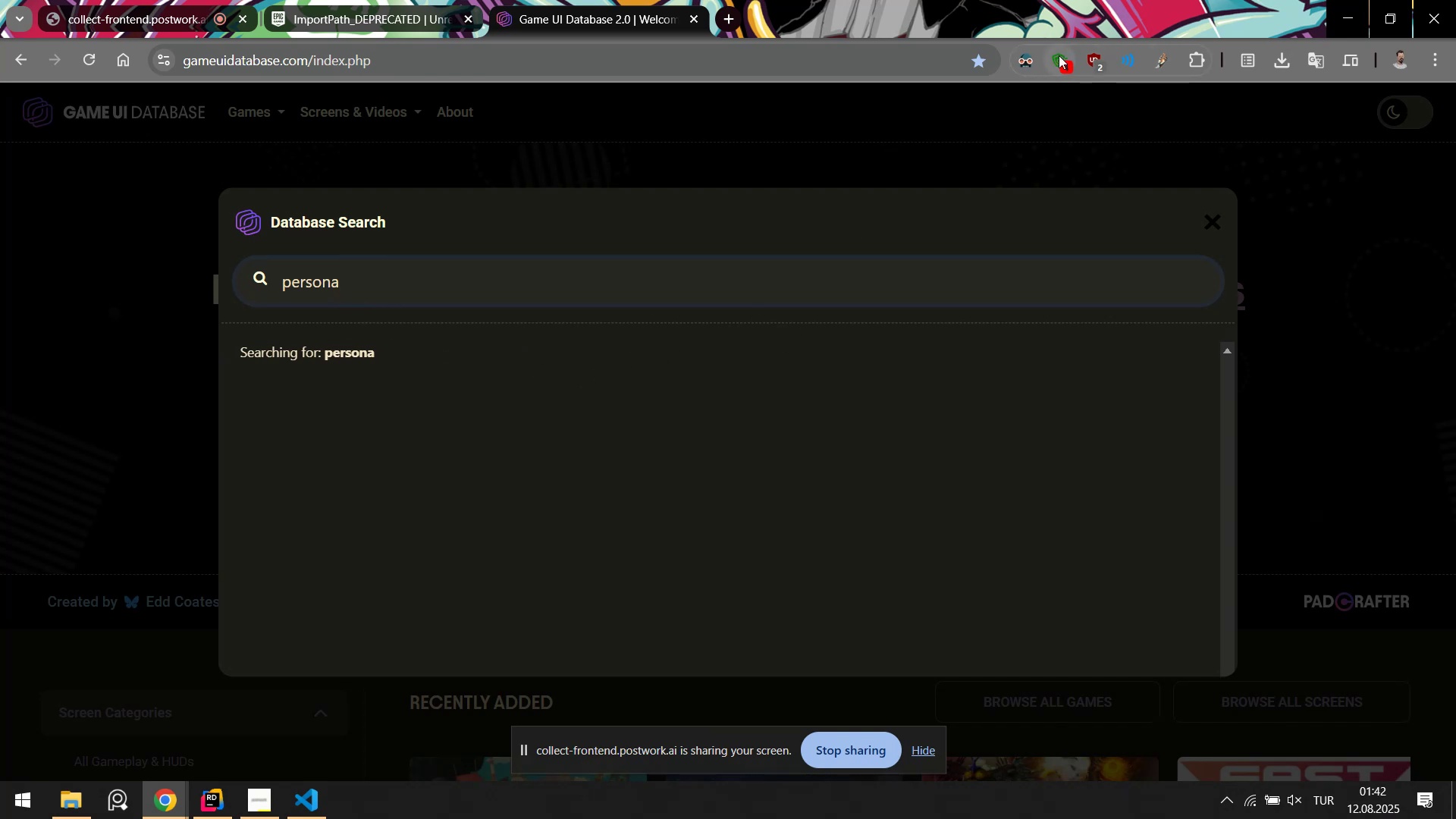 
left_click([1050, 56])
 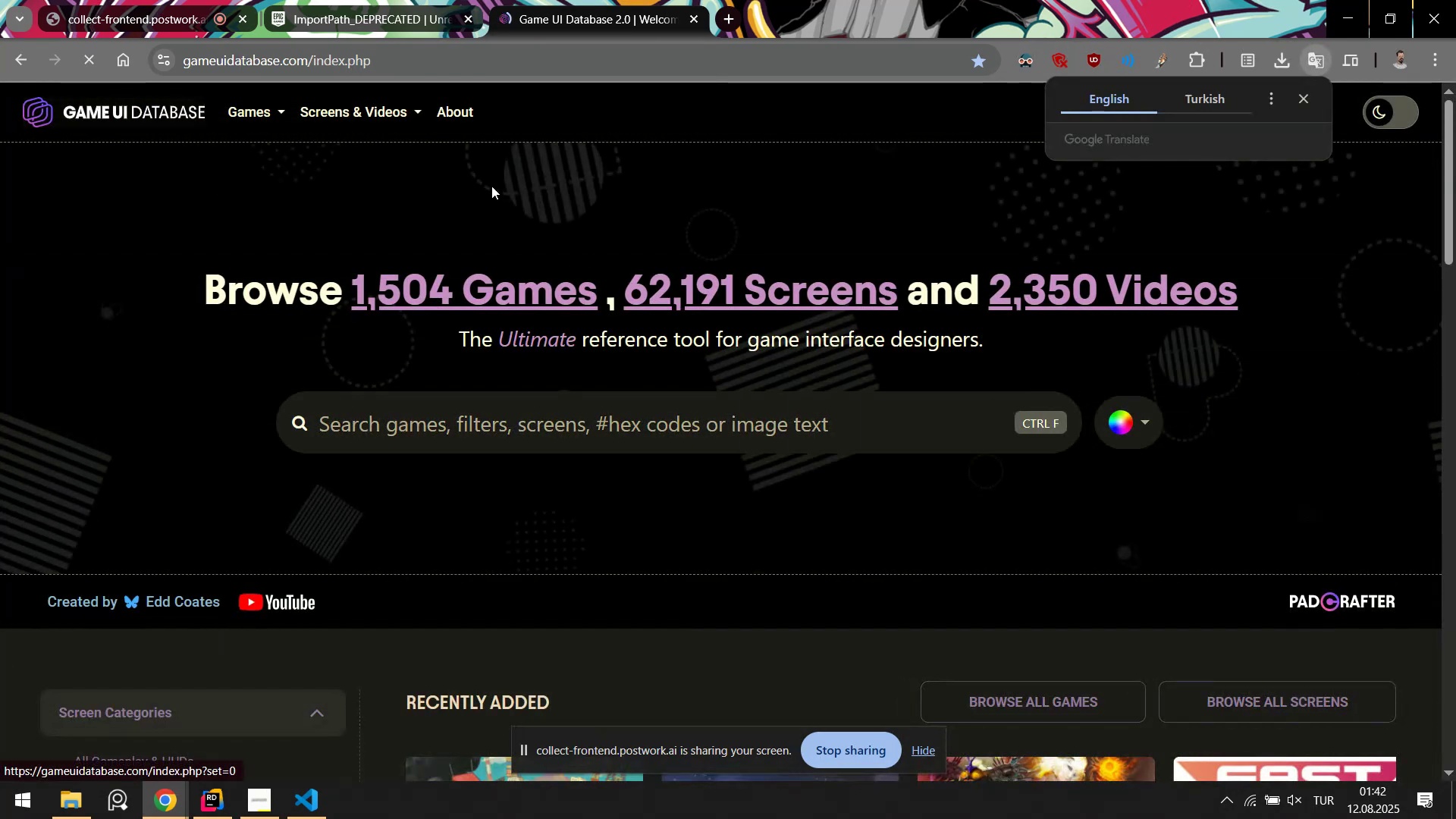 
left_click([442, 409])
 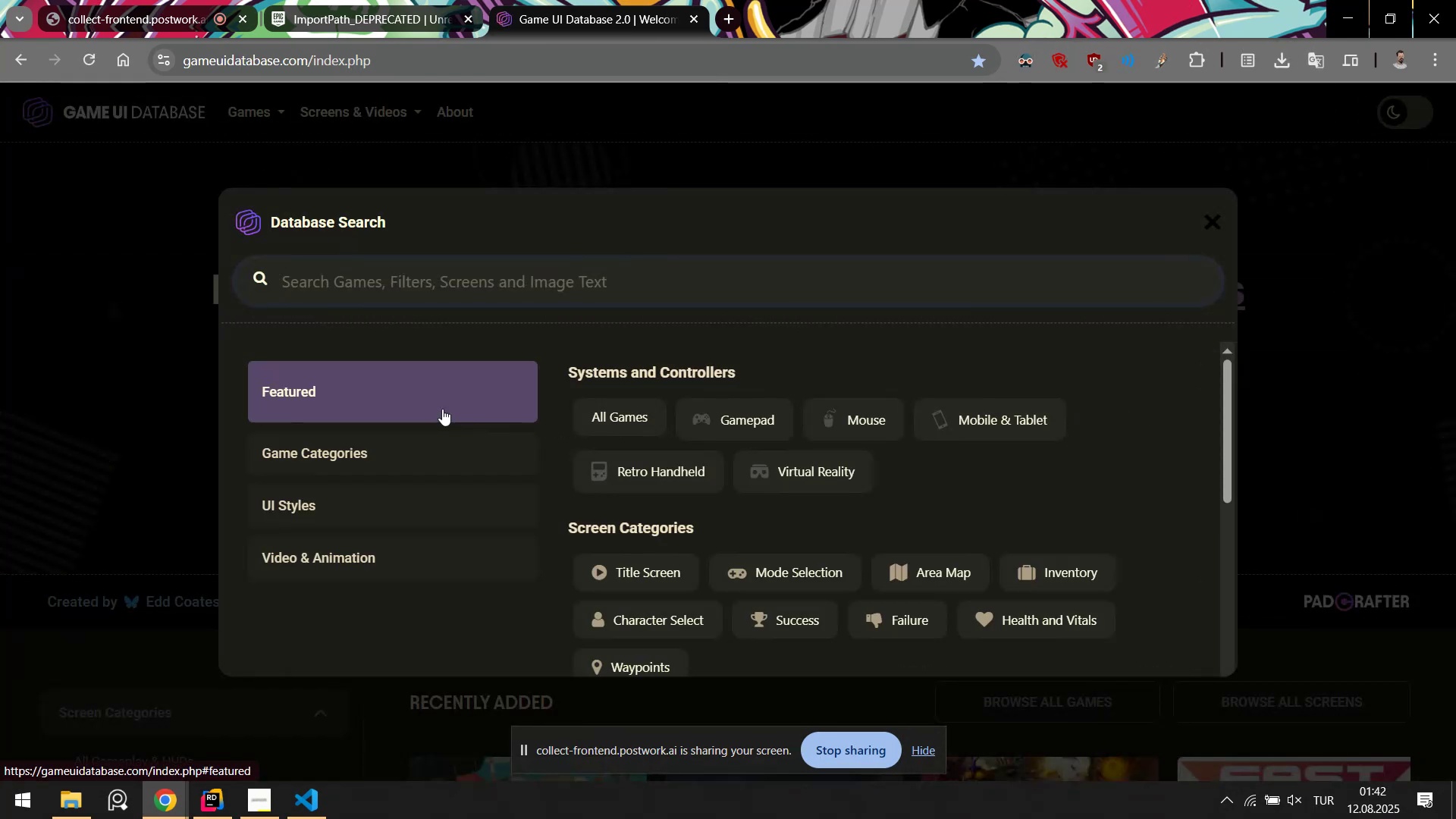 
type(persona)
 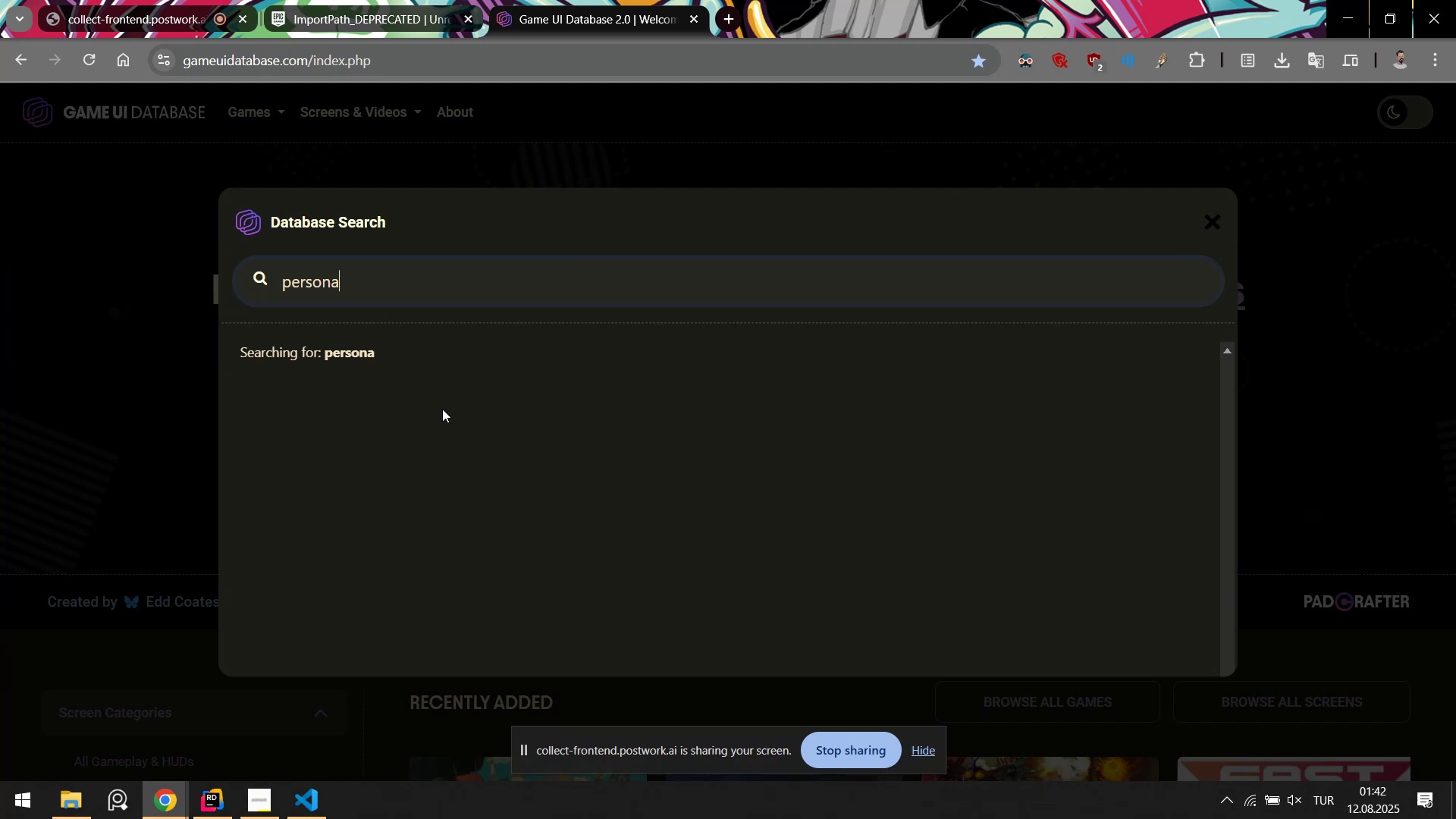 
key(Enter)
 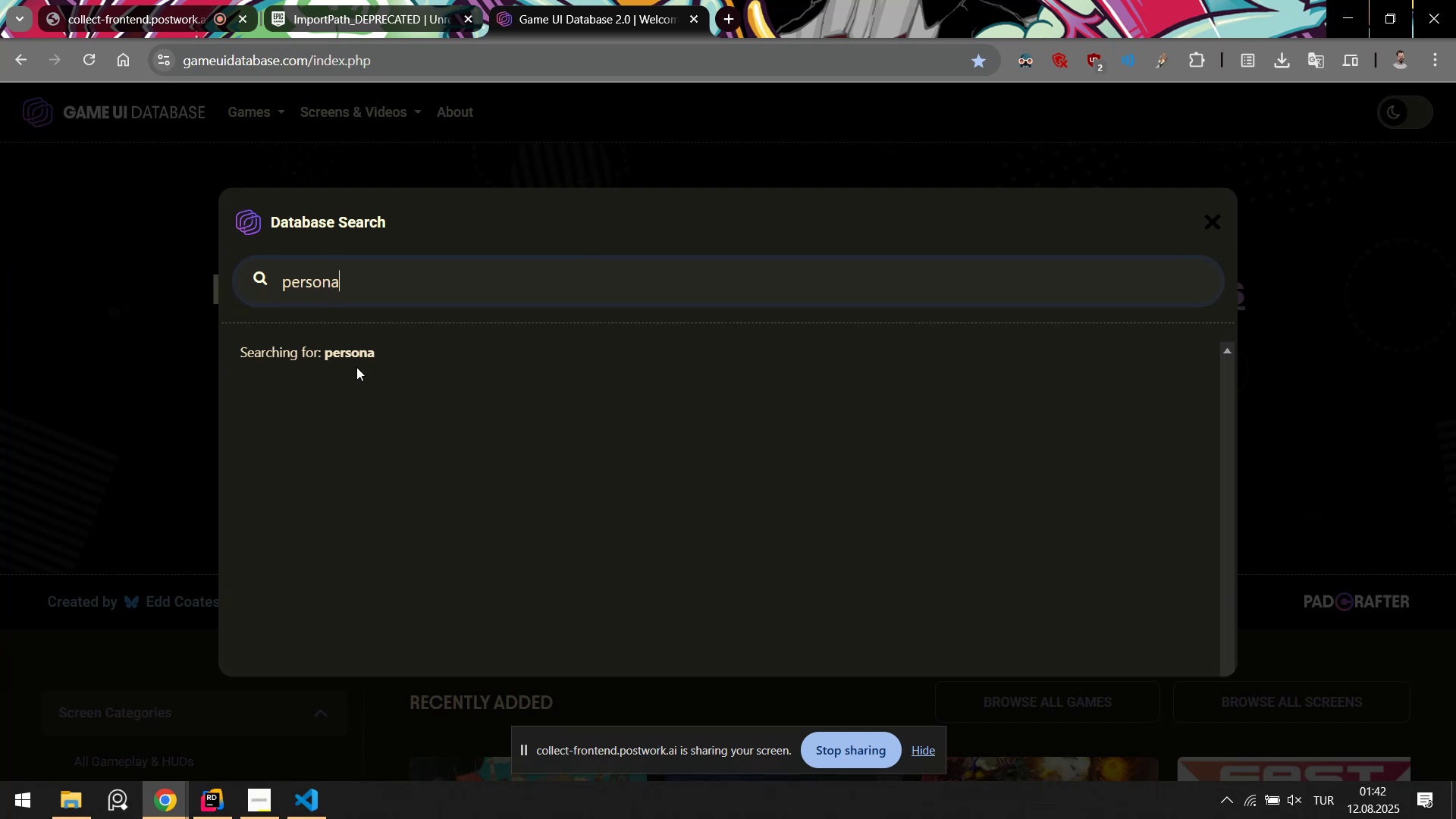 
double_click([400, 341])
 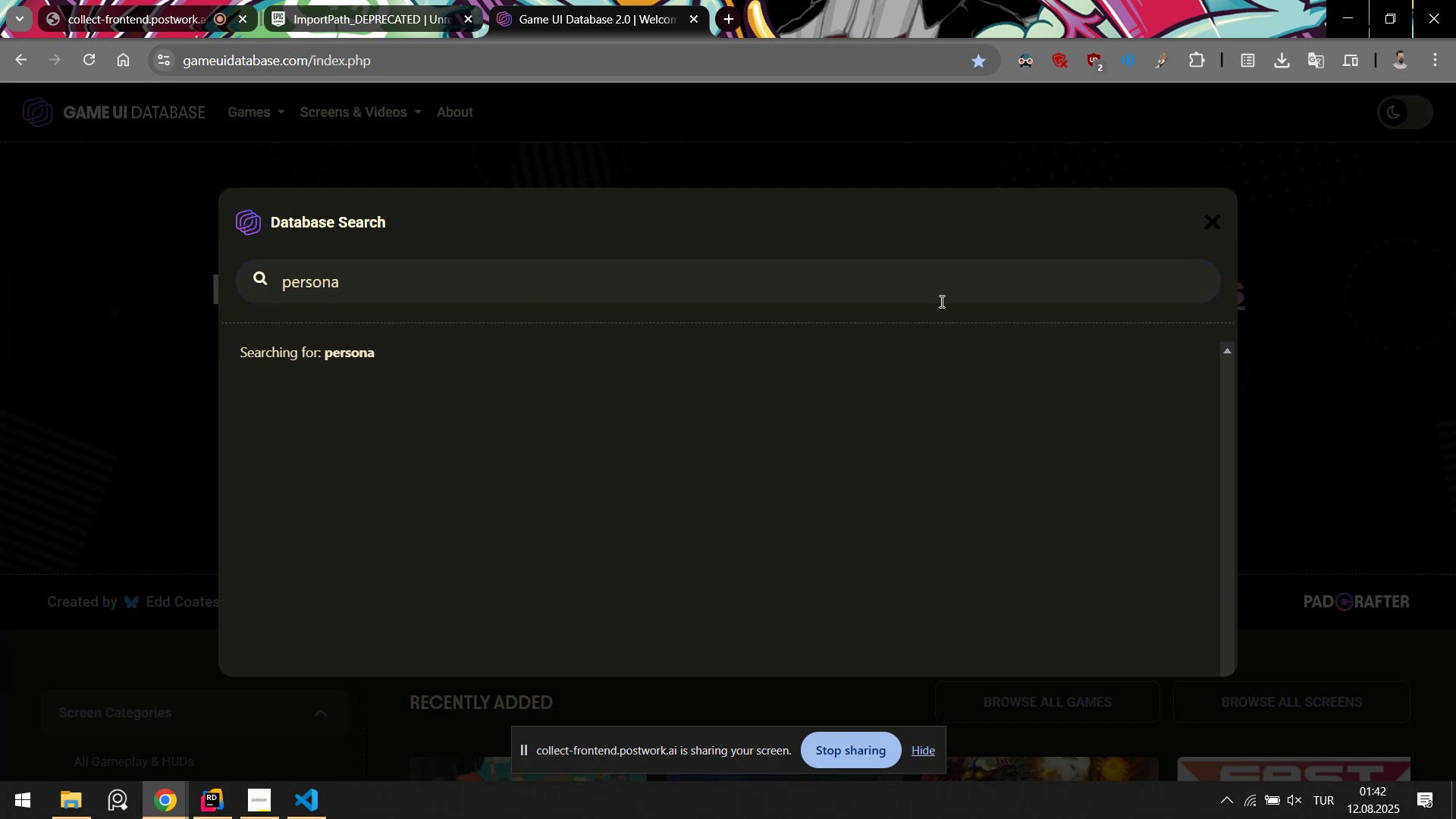 
left_click([1455, 400])
 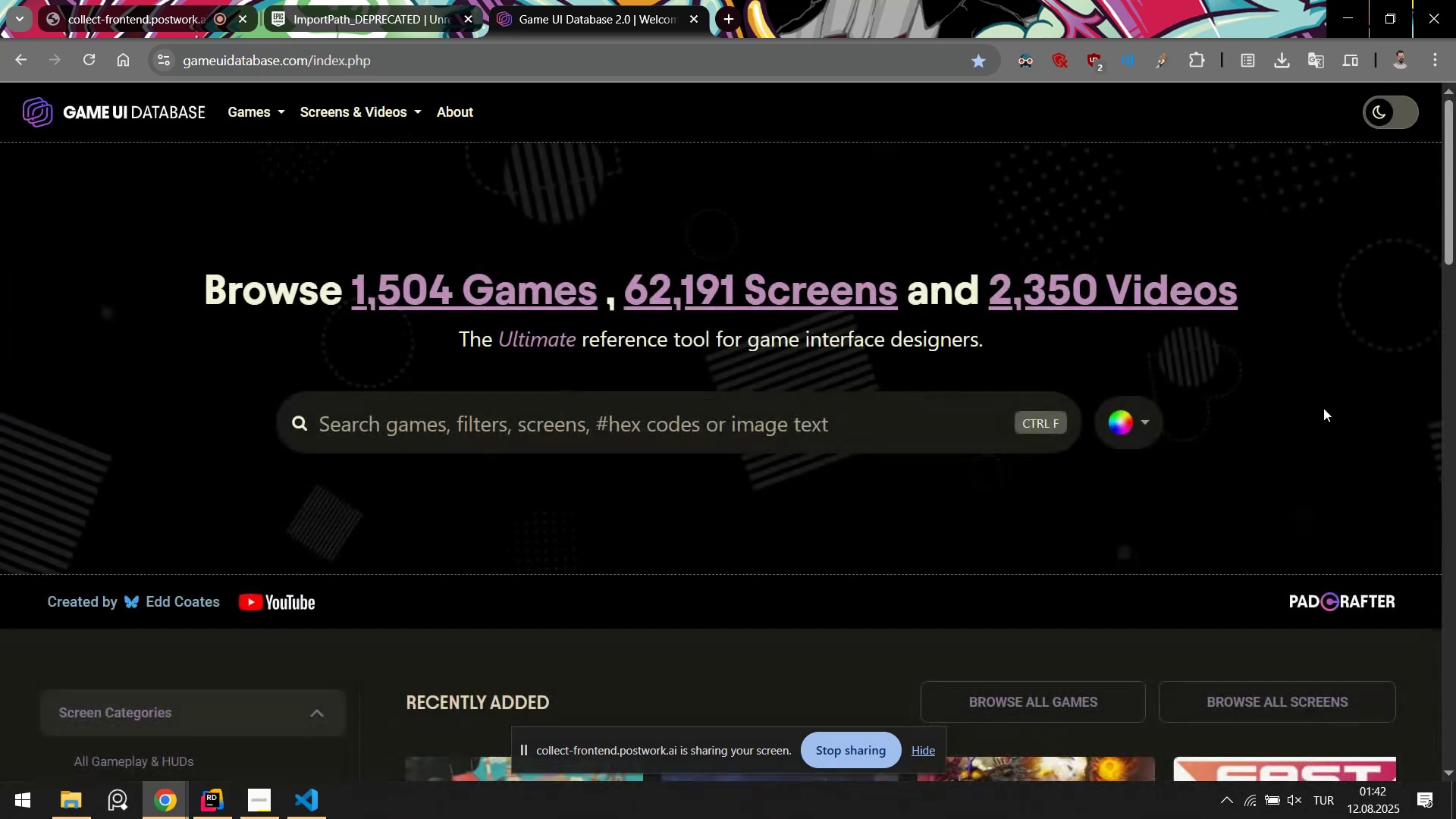 
scroll: coordinate [1156, 439], scroll_direction: down, amount: 3.0
 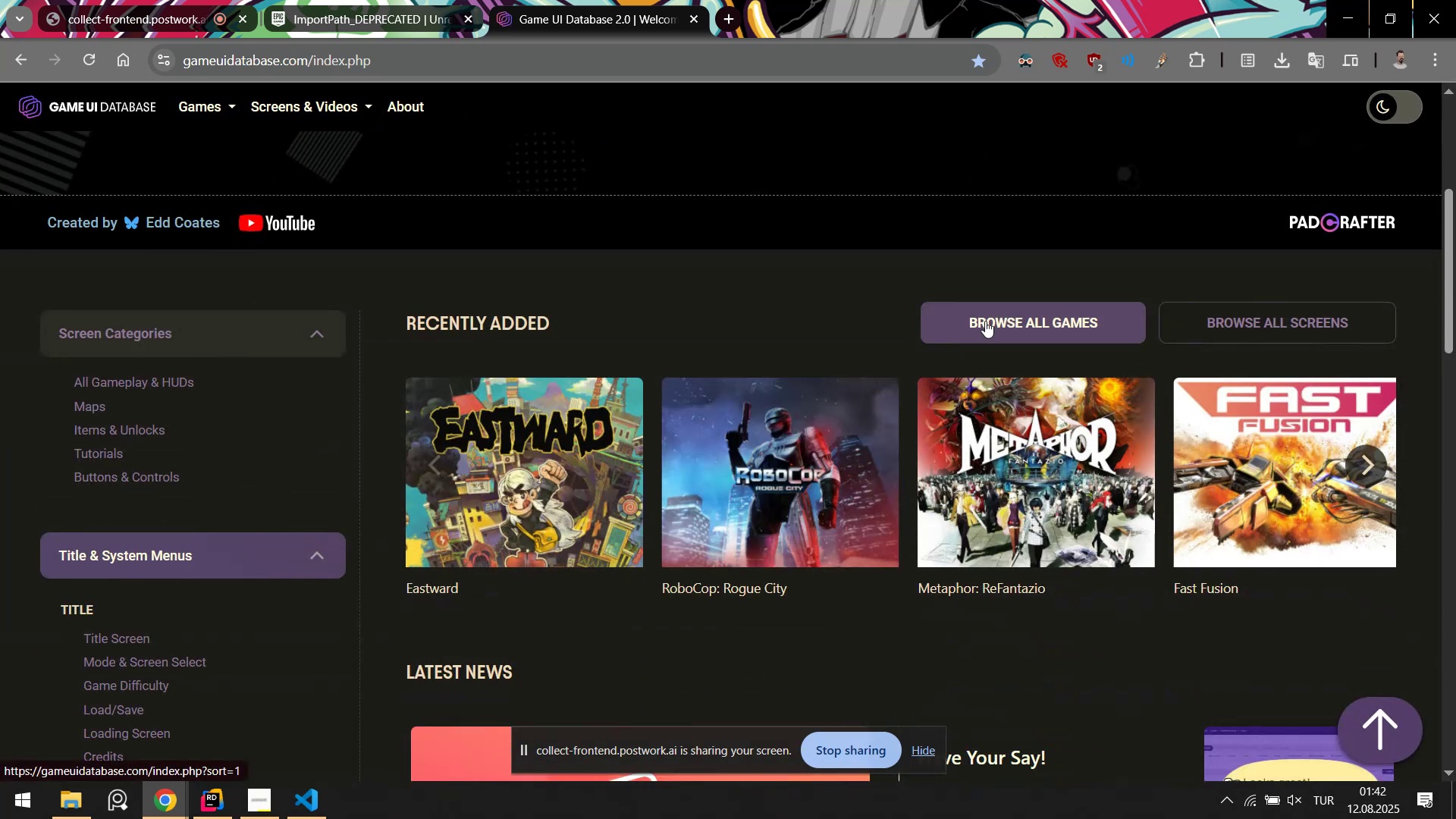 
left_click([985, 321])
 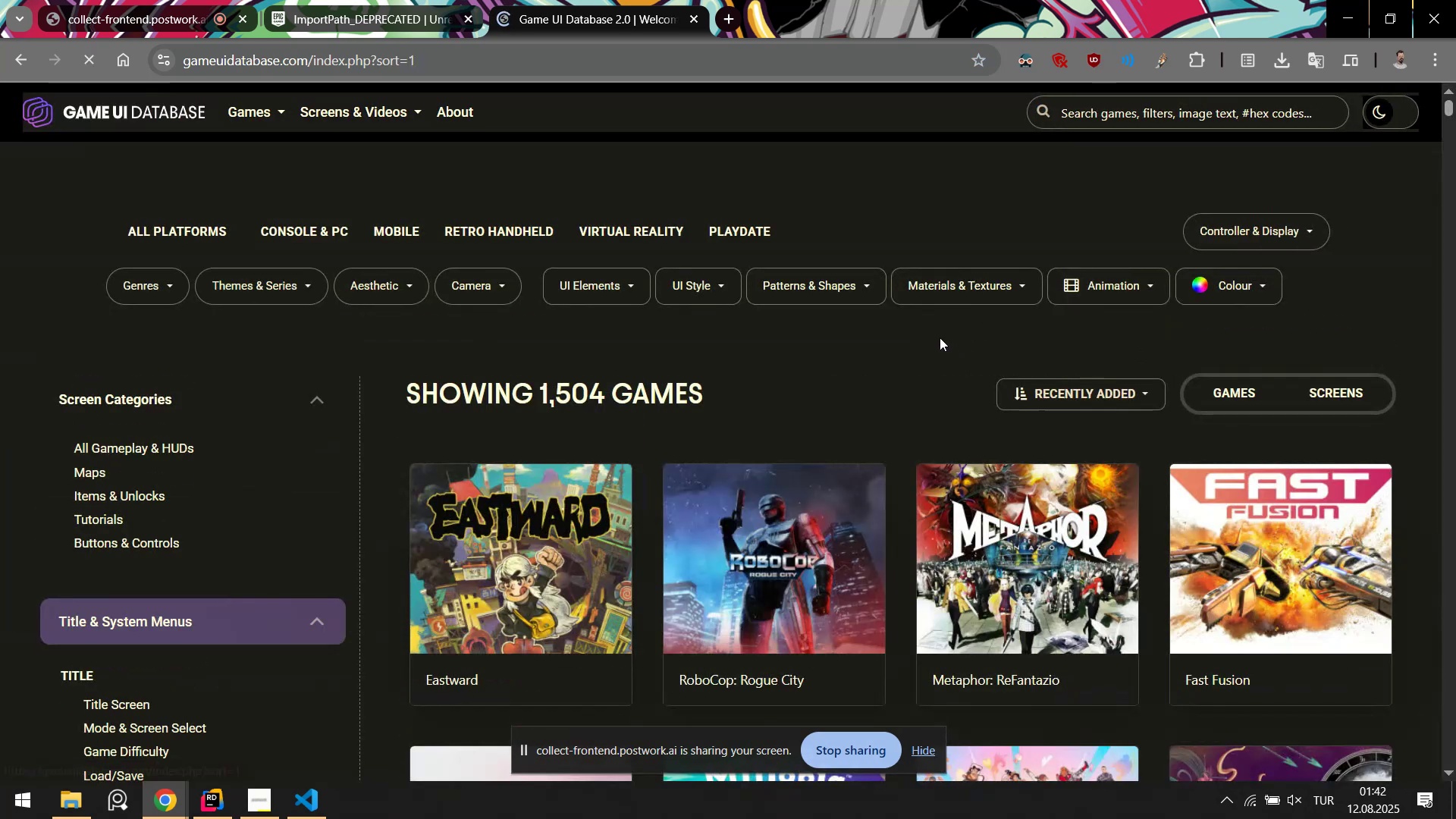 
scroll: coordinate [790, 379], scroll_direction: down, amount: 4.0
 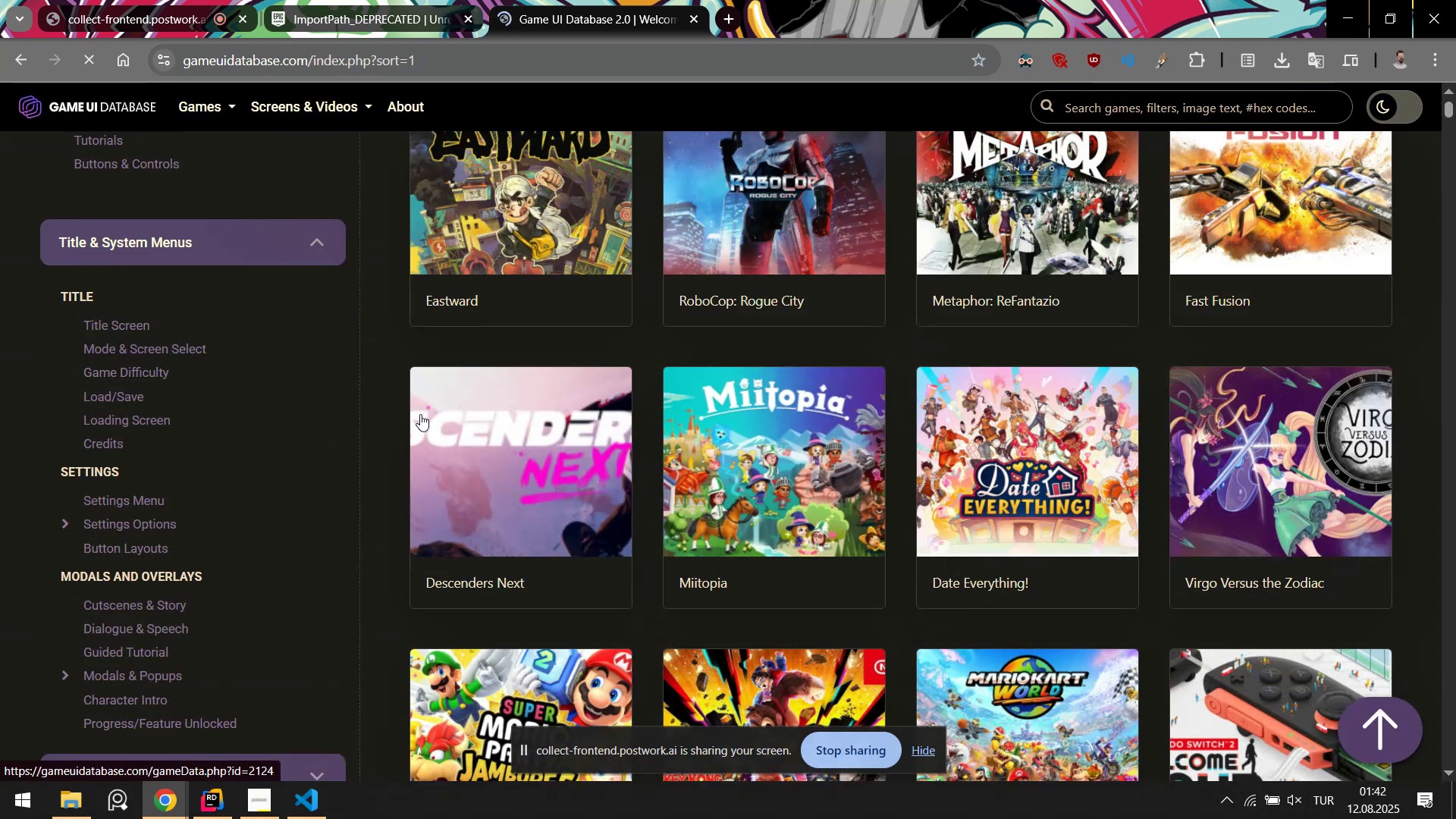 
scroll: coordinate [497, 402], scroll_direction: up, amount: 2.0
 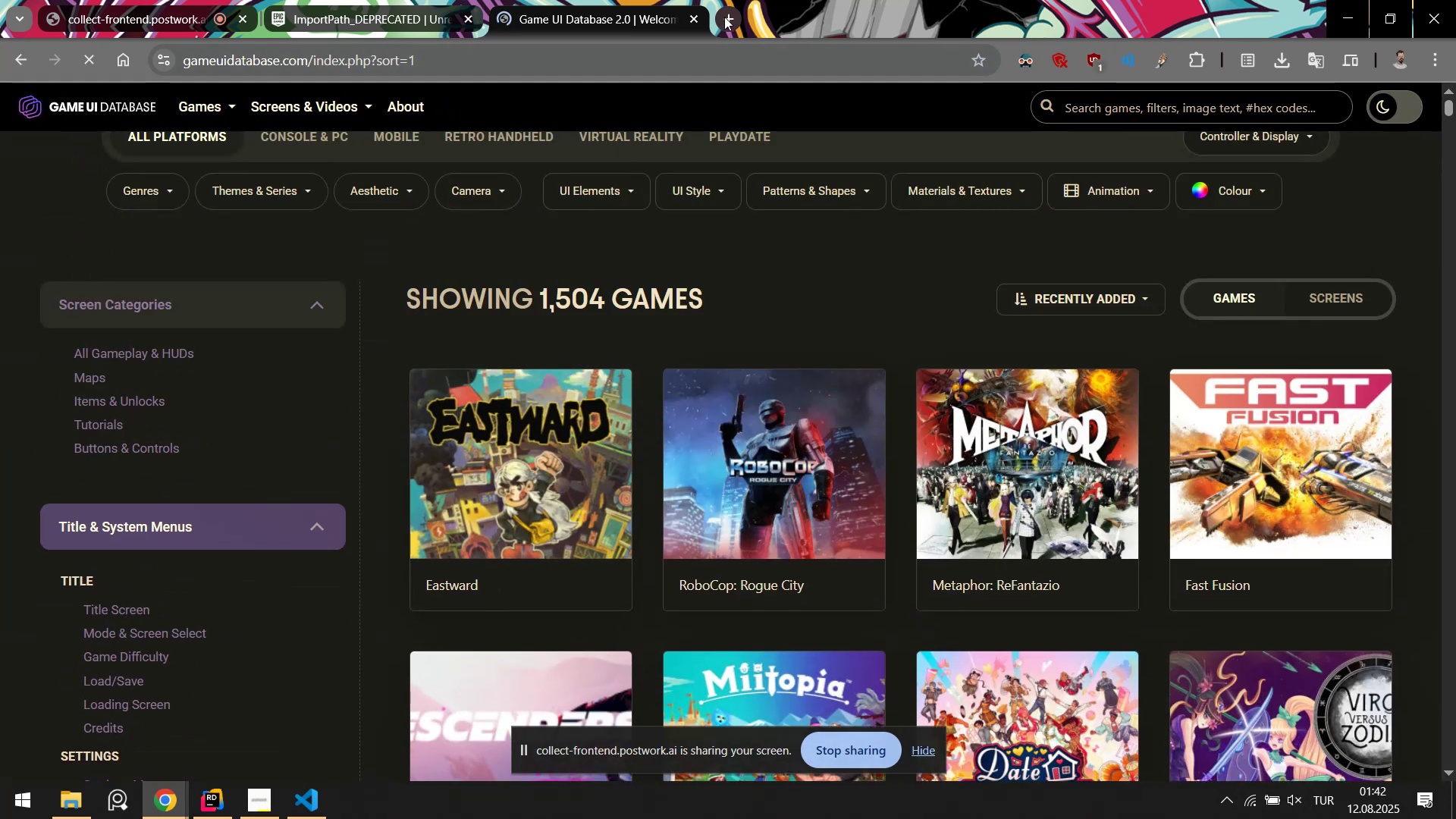 
left_click([724, 17])
 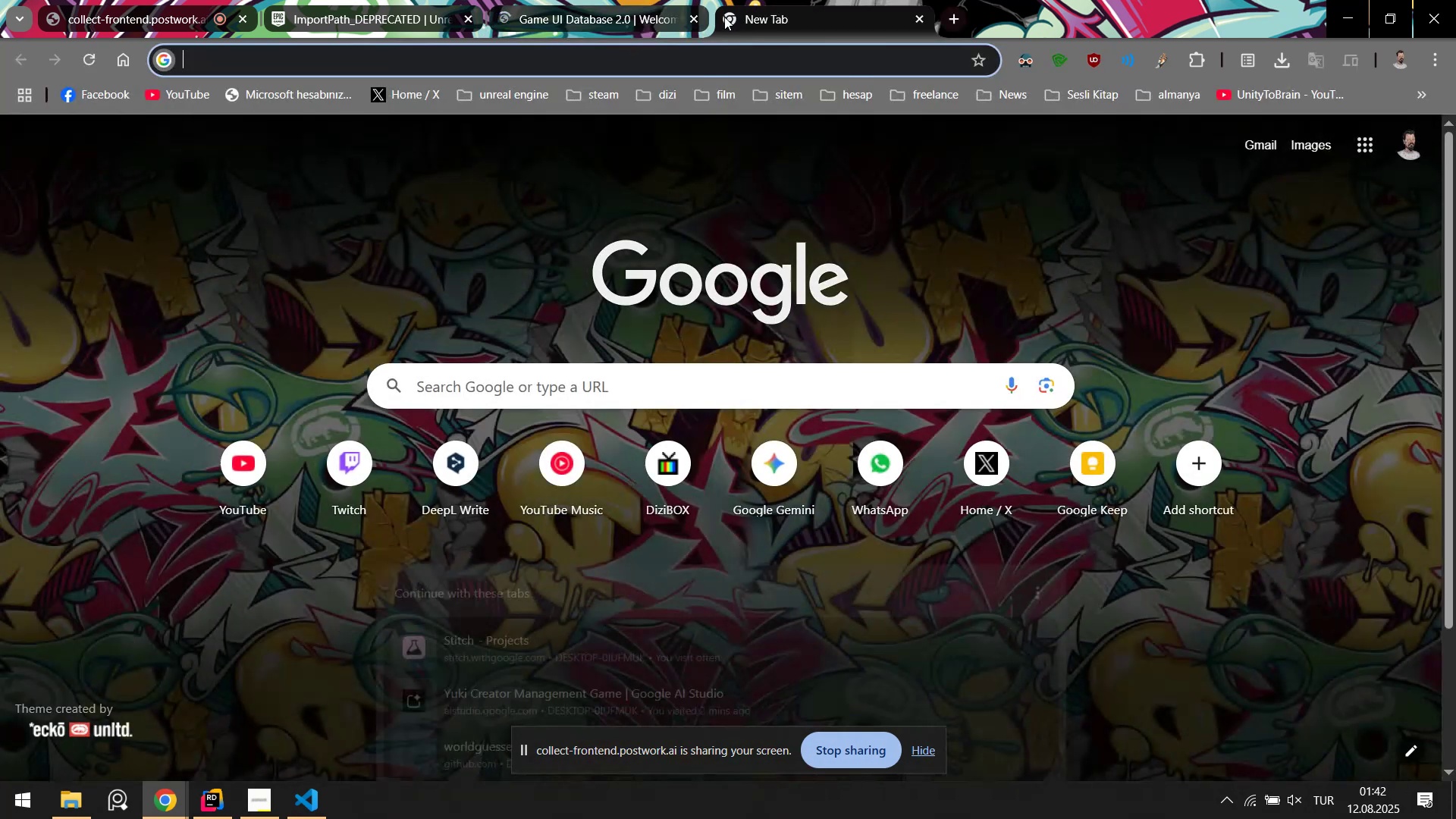 
key(I)
 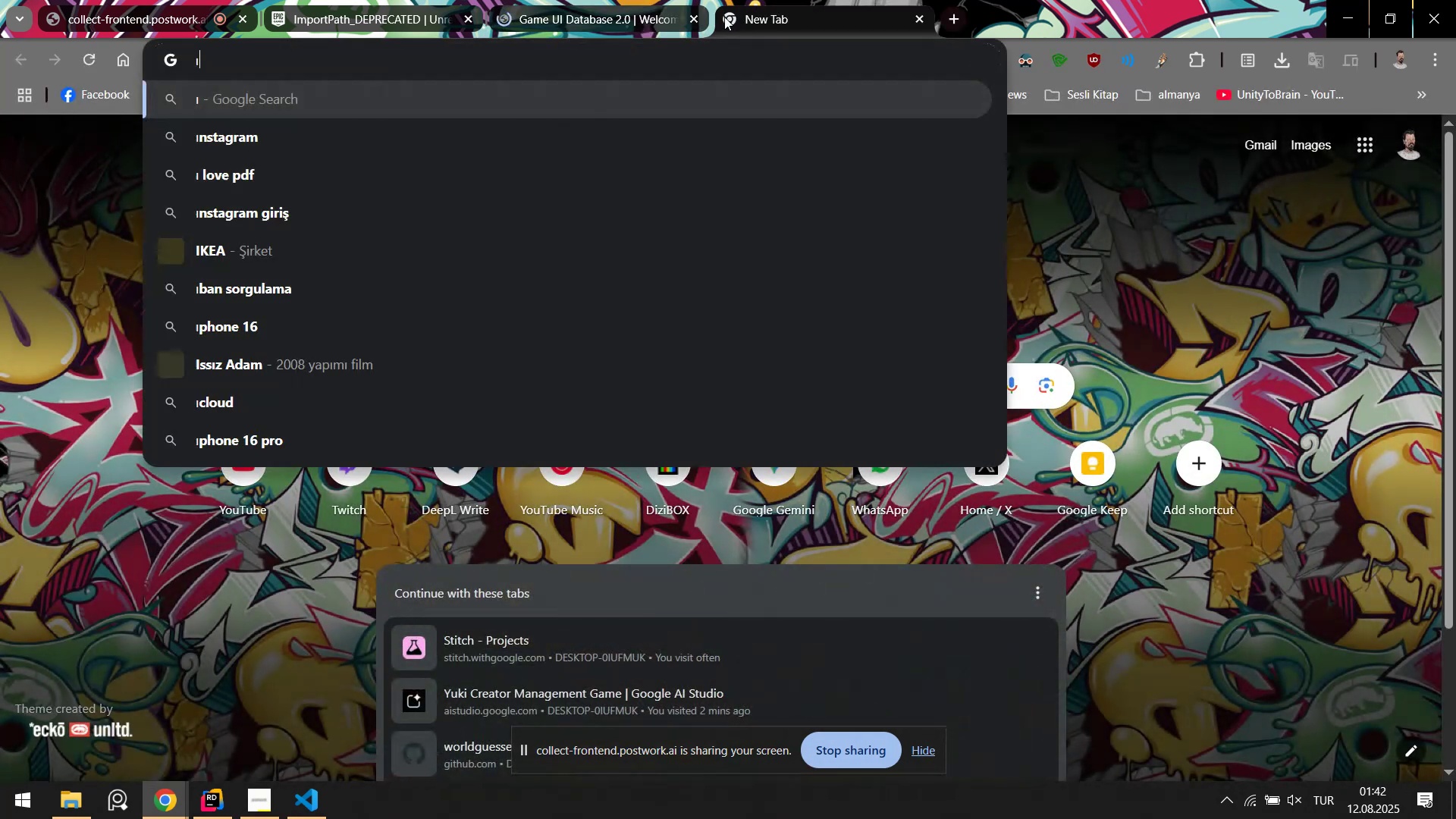 
key(Quote)
 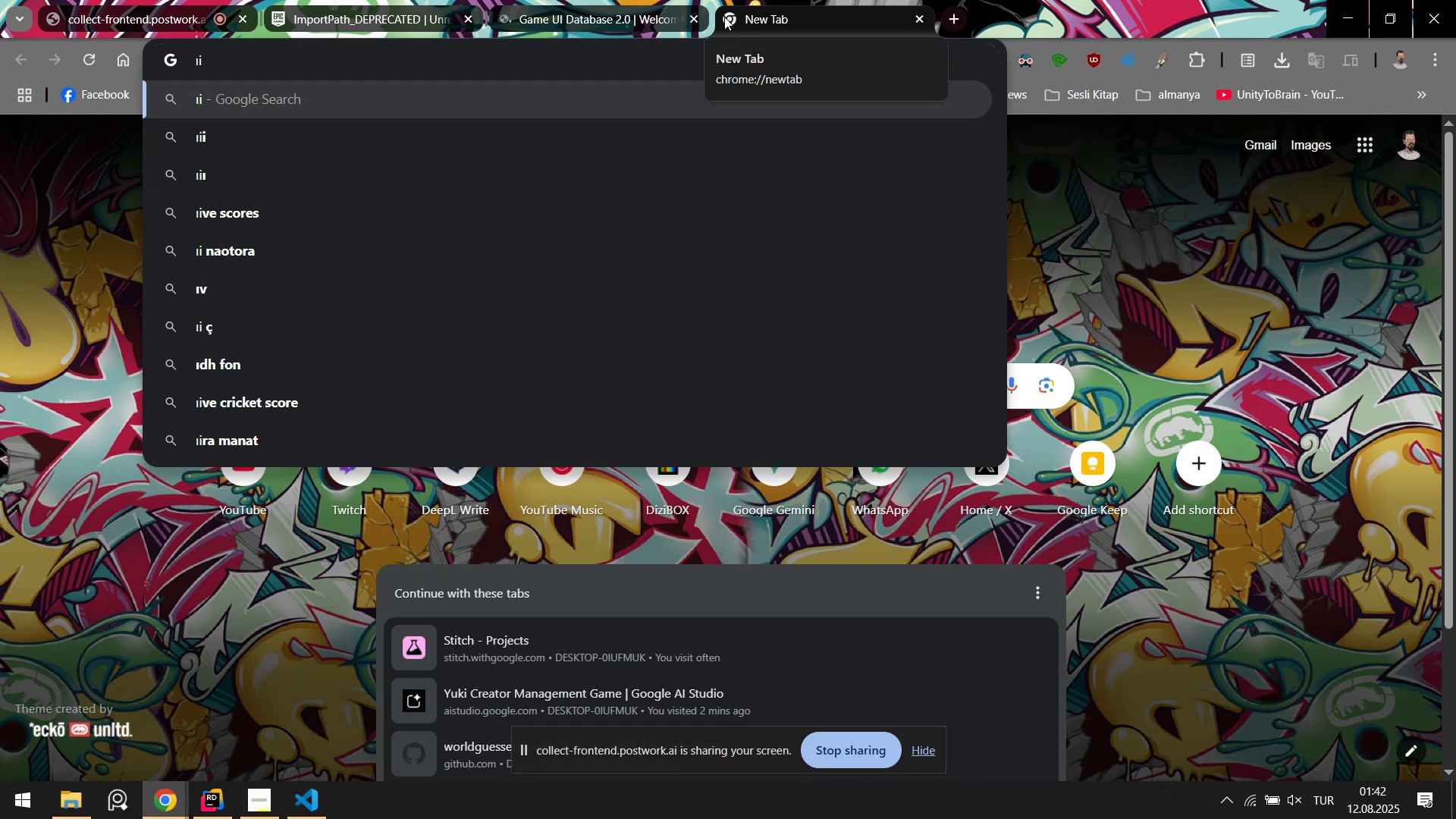 
key(Control+ControlLeft)
 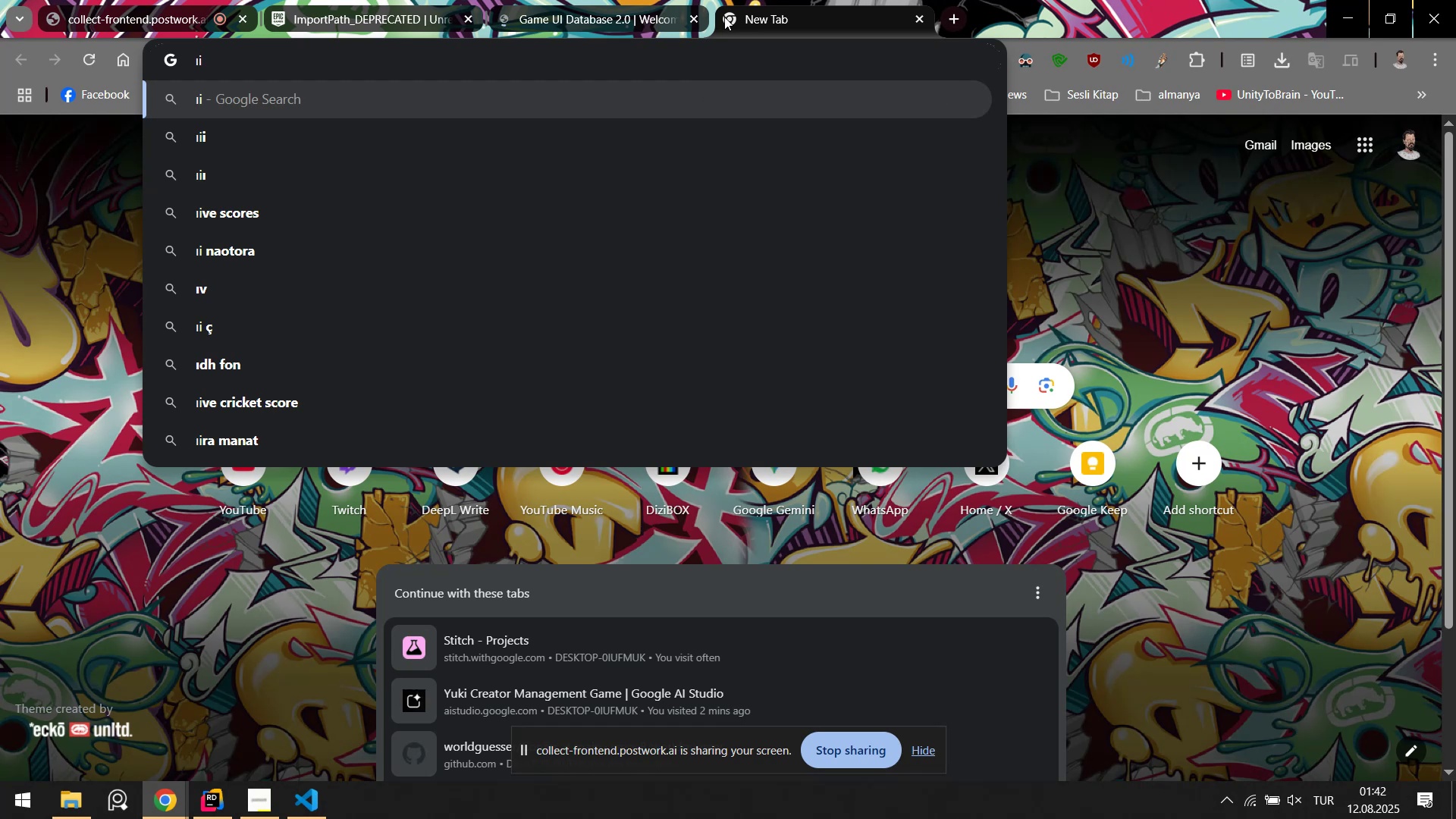 
key(Control+A)
 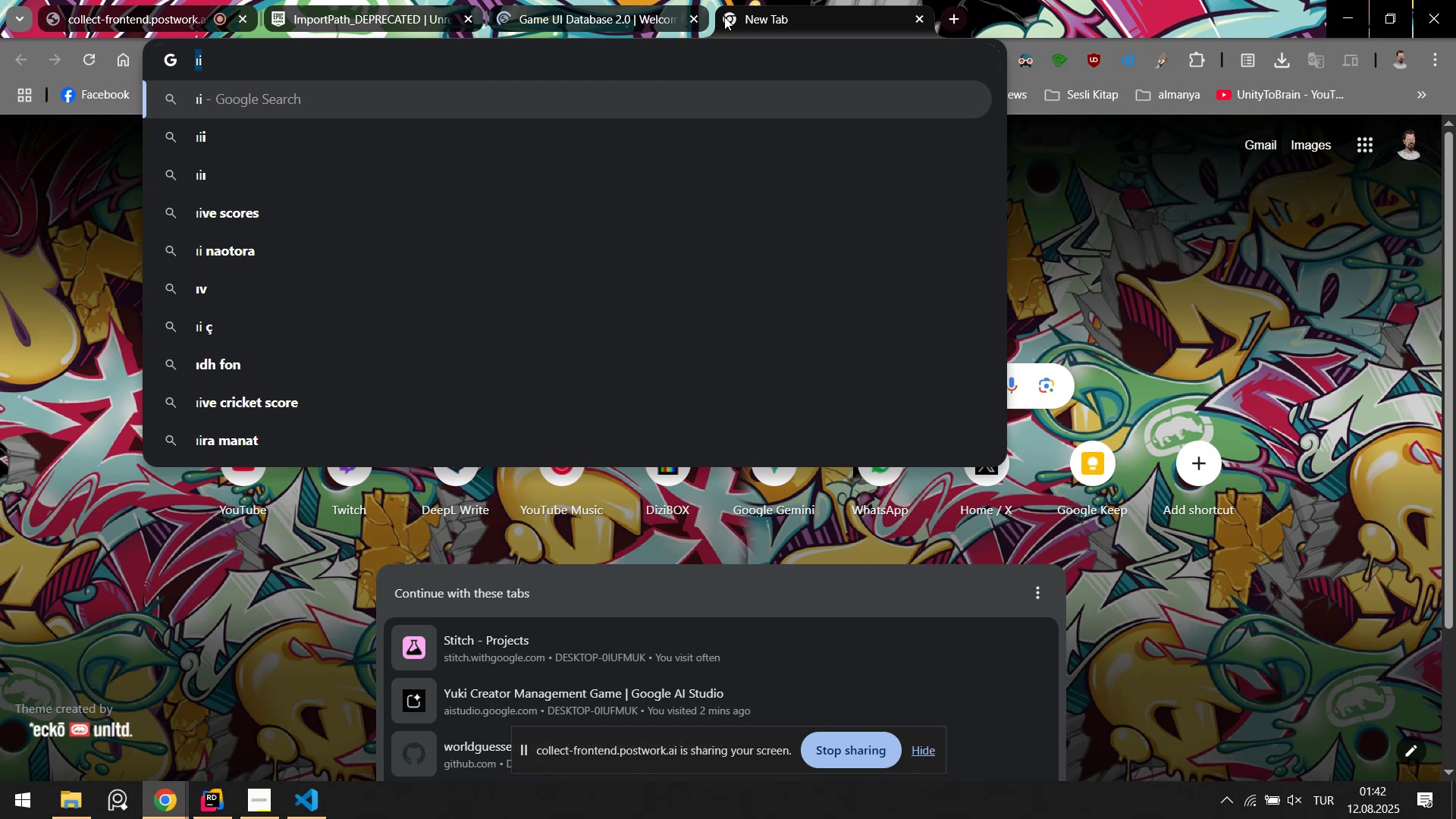 
type(u' 'nter)
 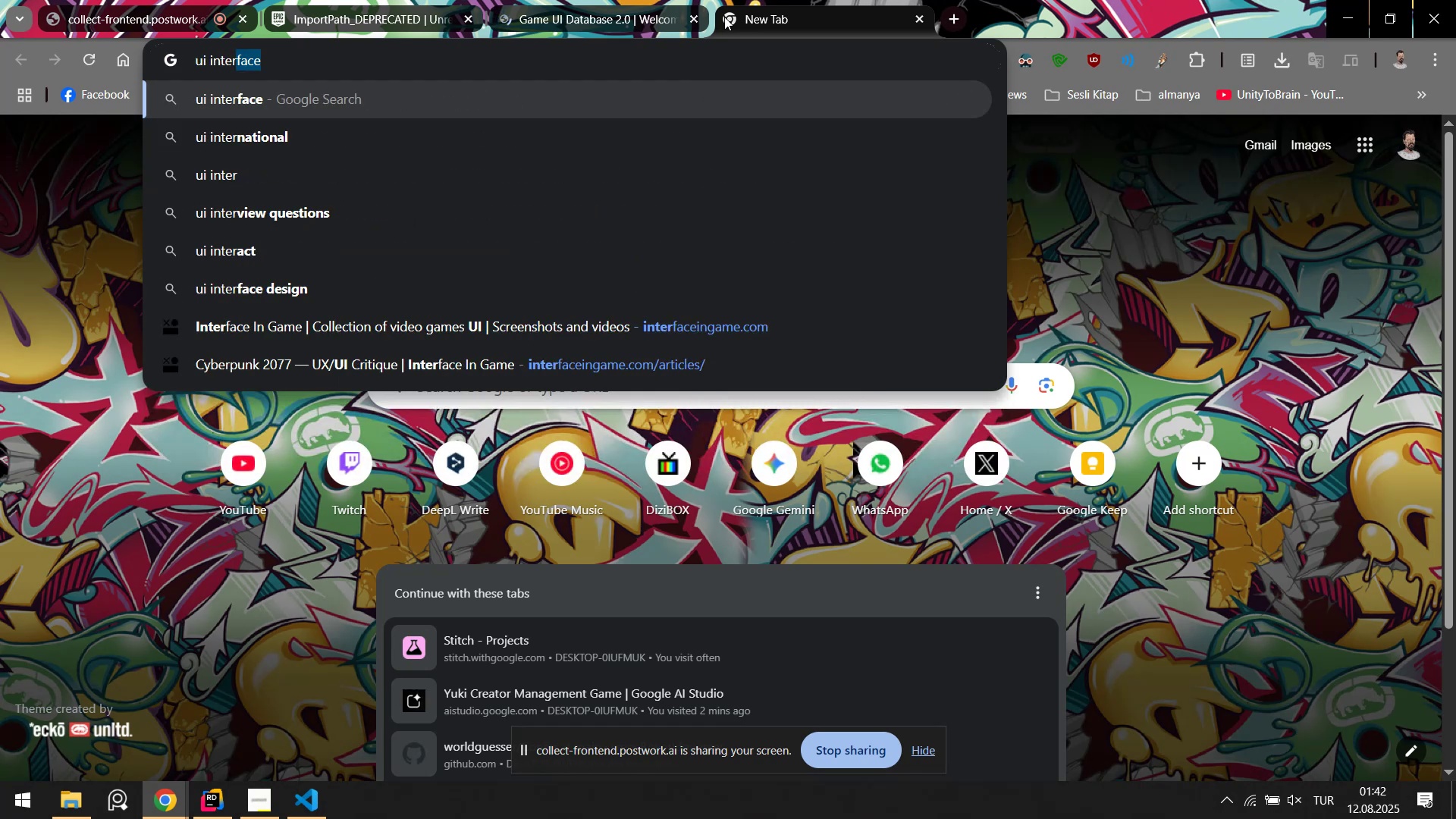 
key(ArrowUp)
 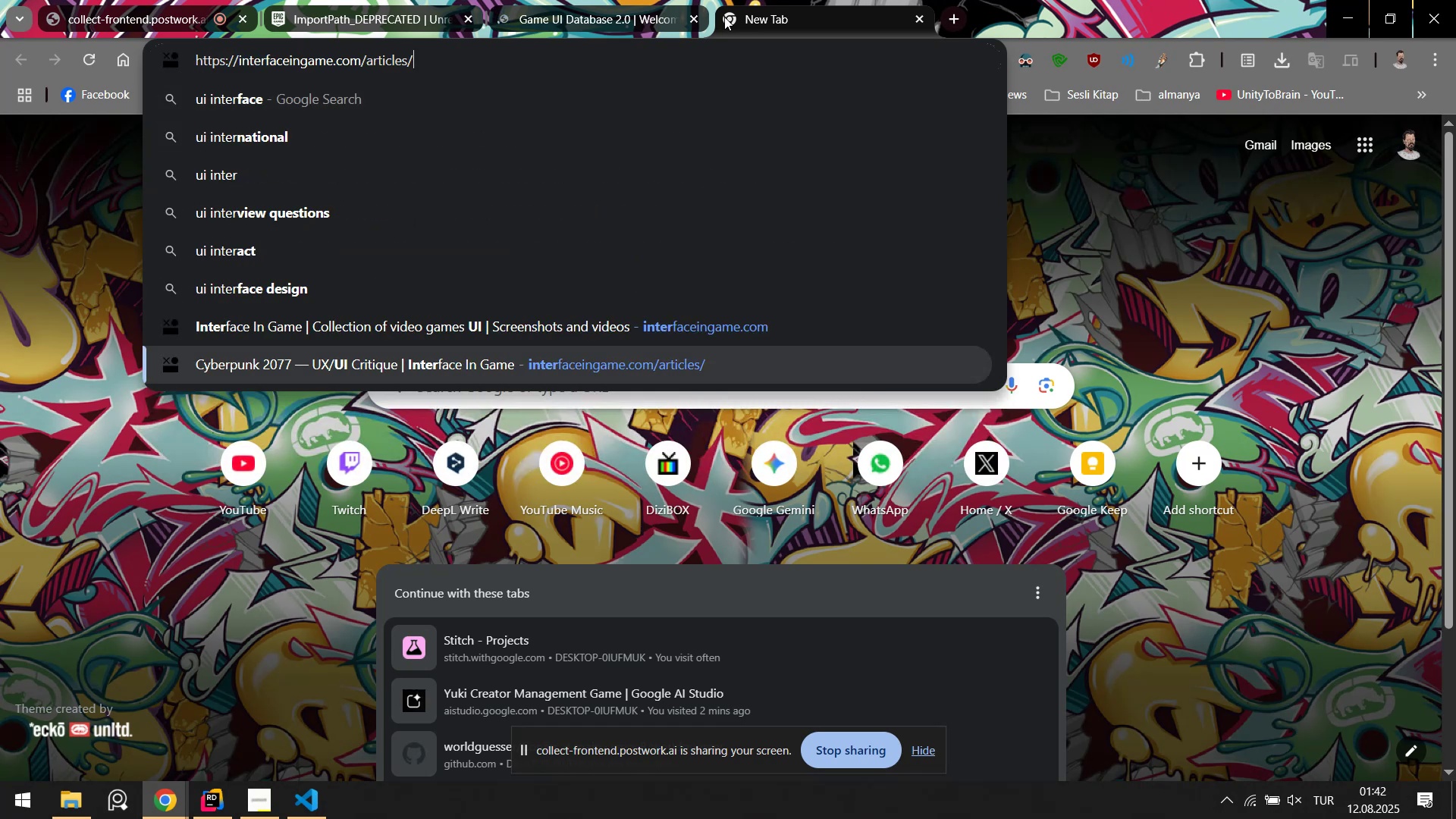 
key(ArrowUp)
 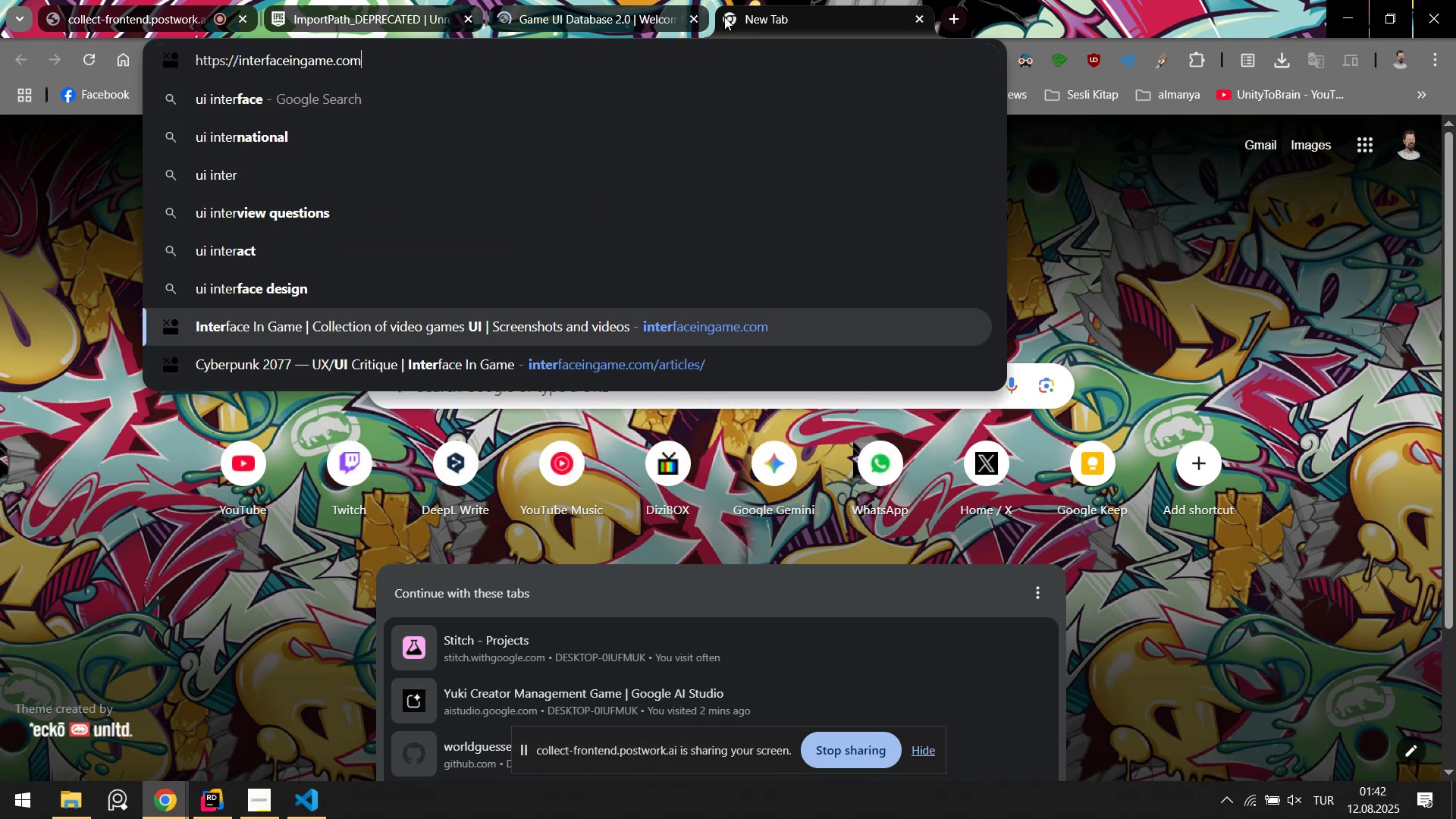 
key(Enter)
 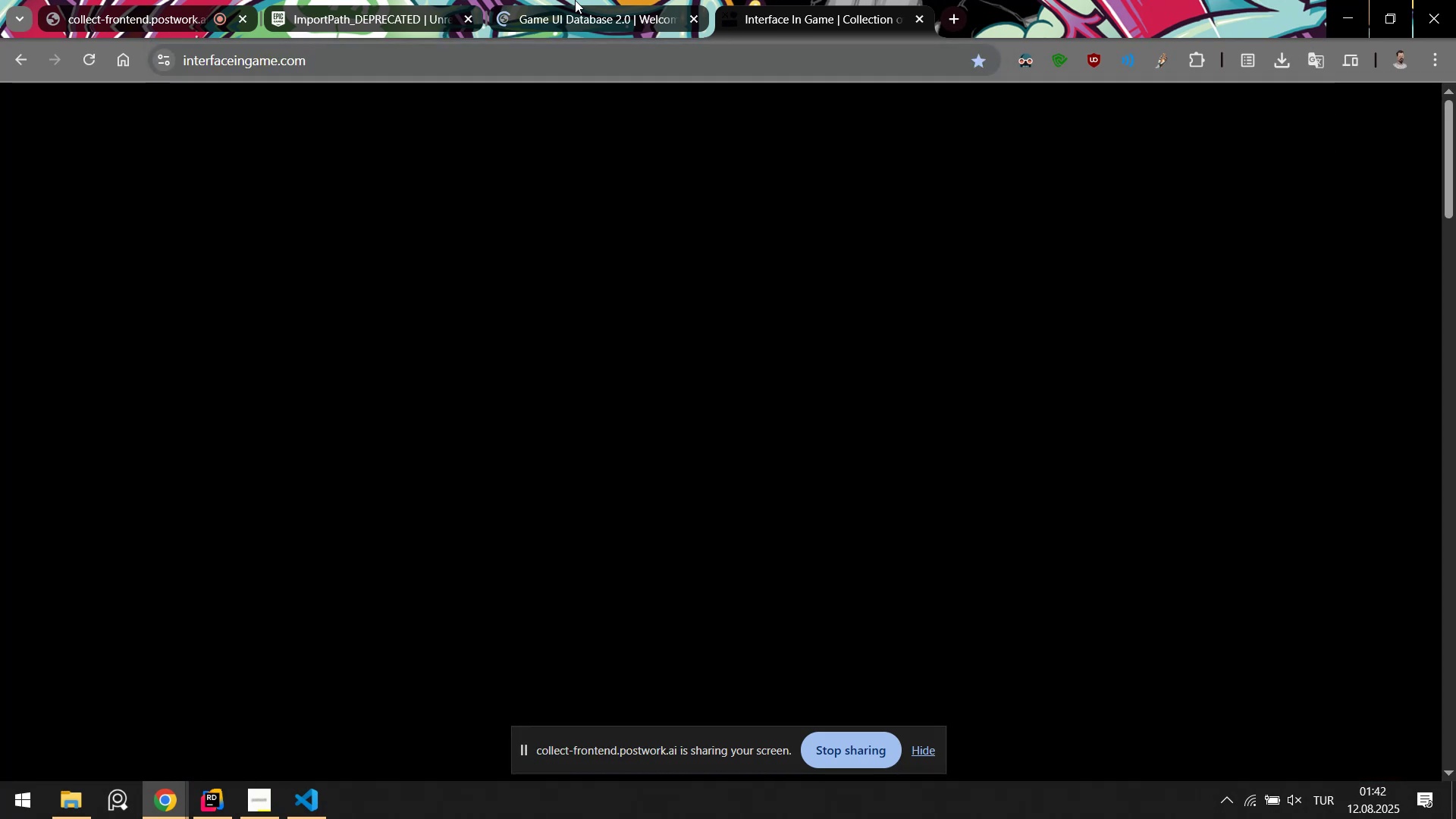 
right_click([563, 0])
 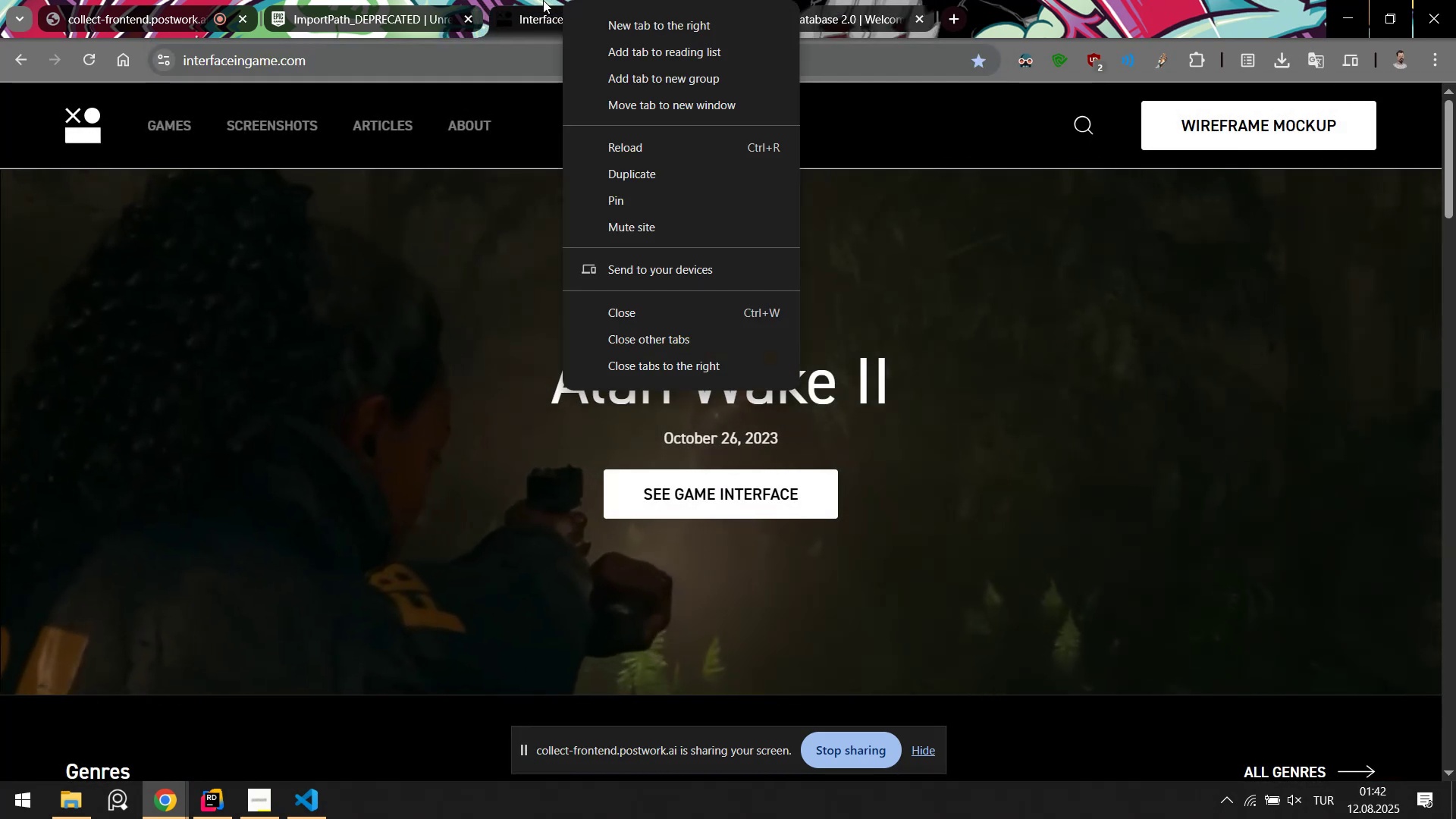 
left_click([543, 0])
 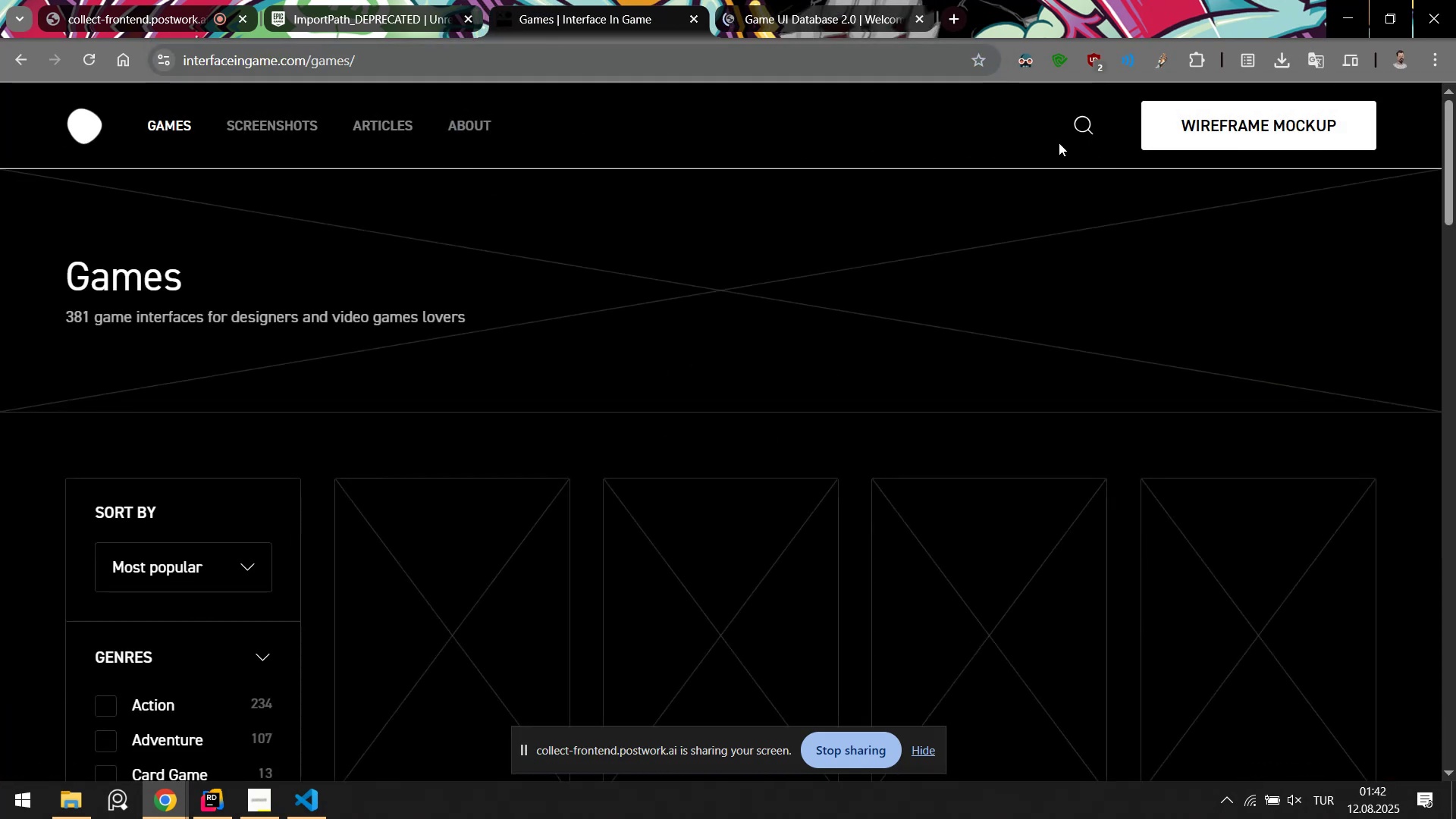 
left_click([1072, 124])
 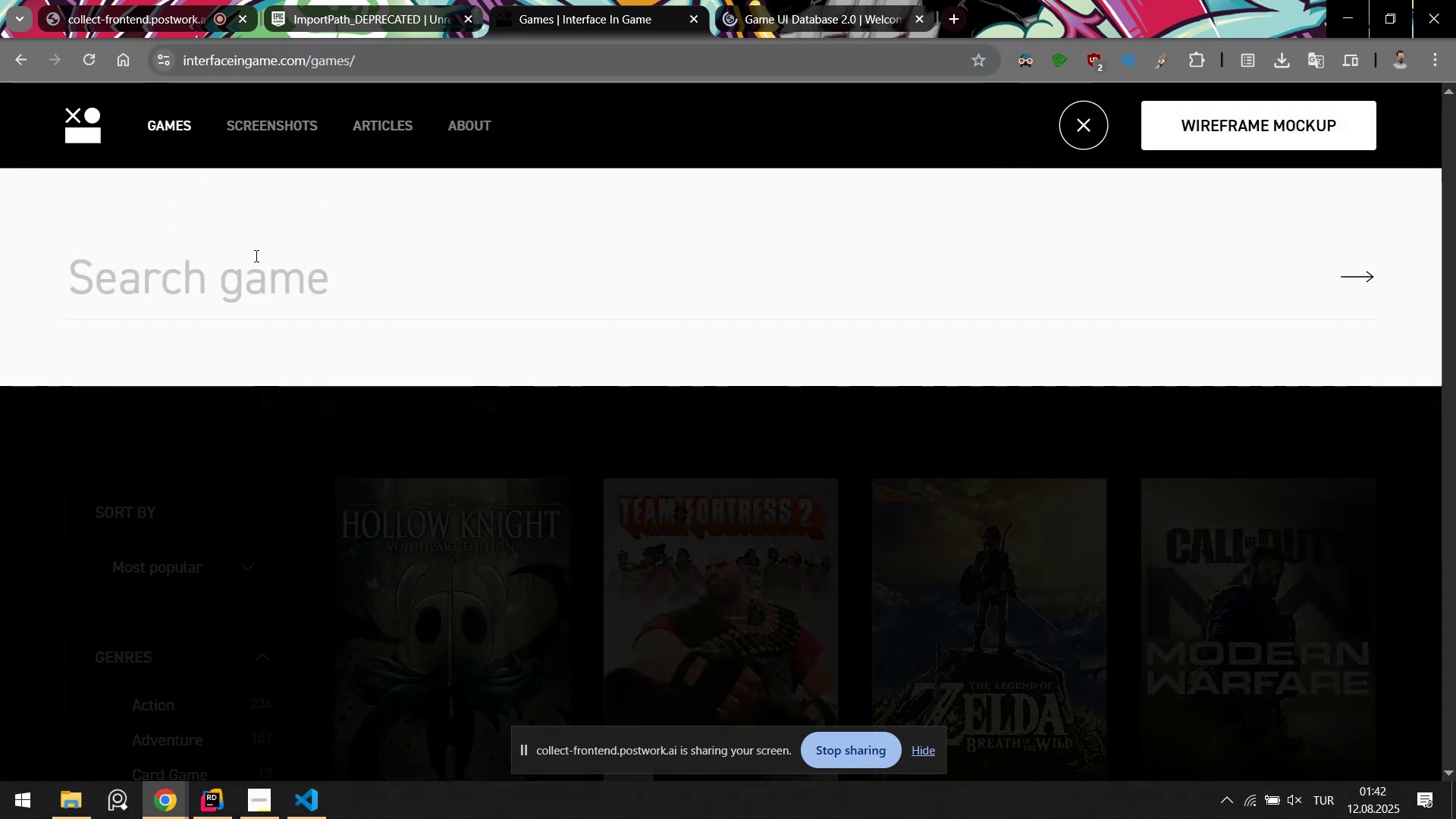 
type(persona)
 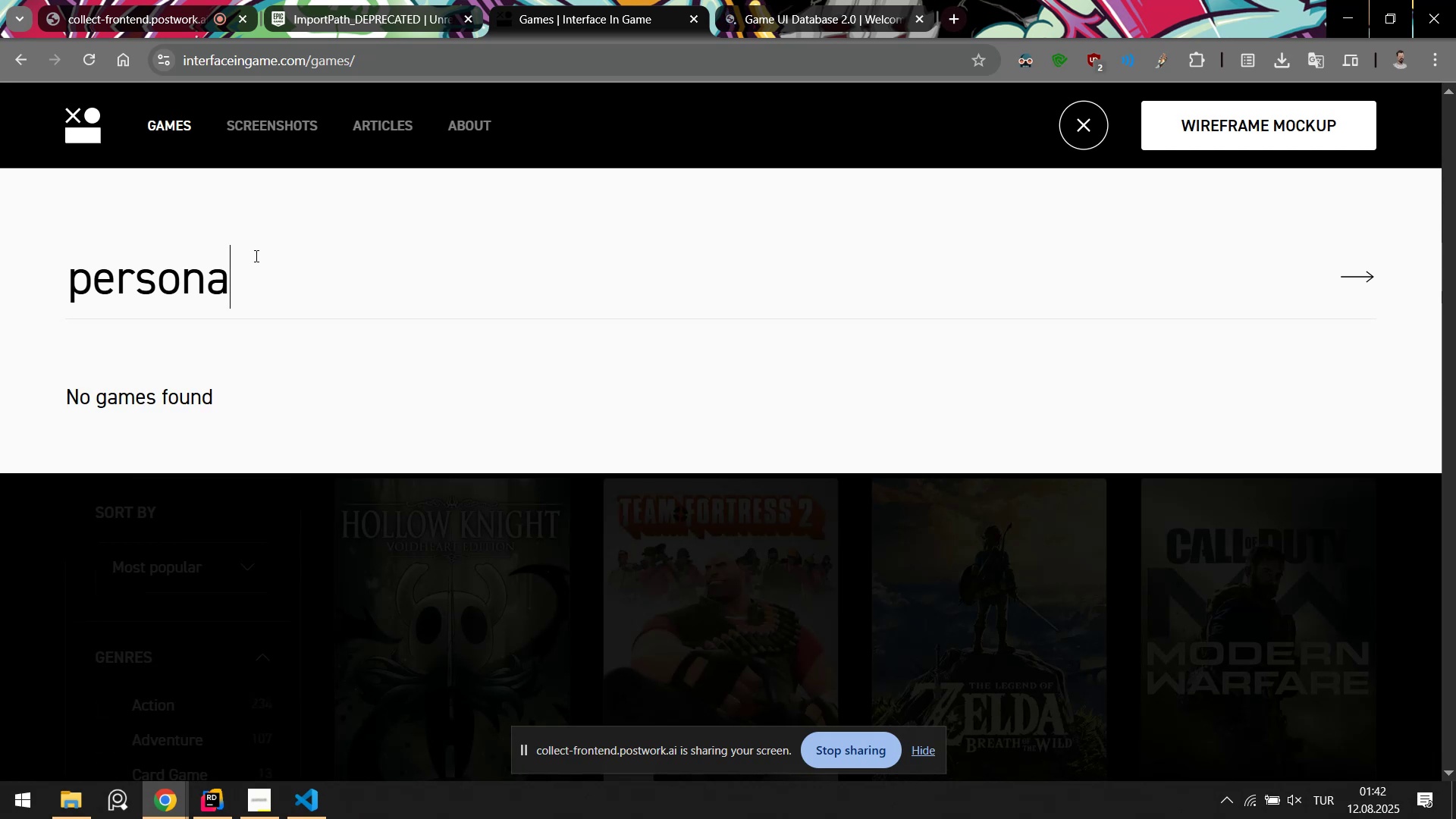 
wait(8.8)
 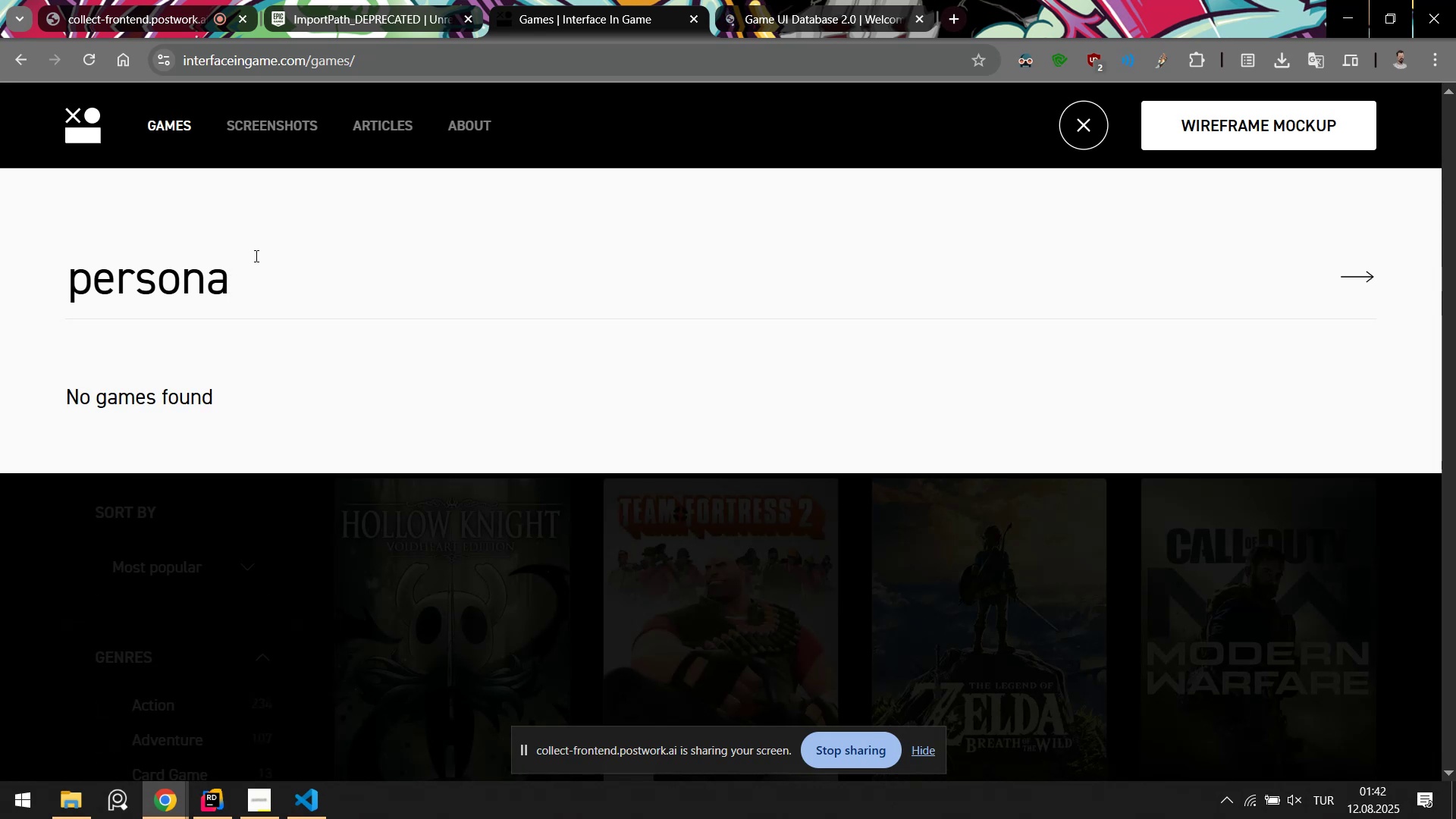 
key(Control+A)
 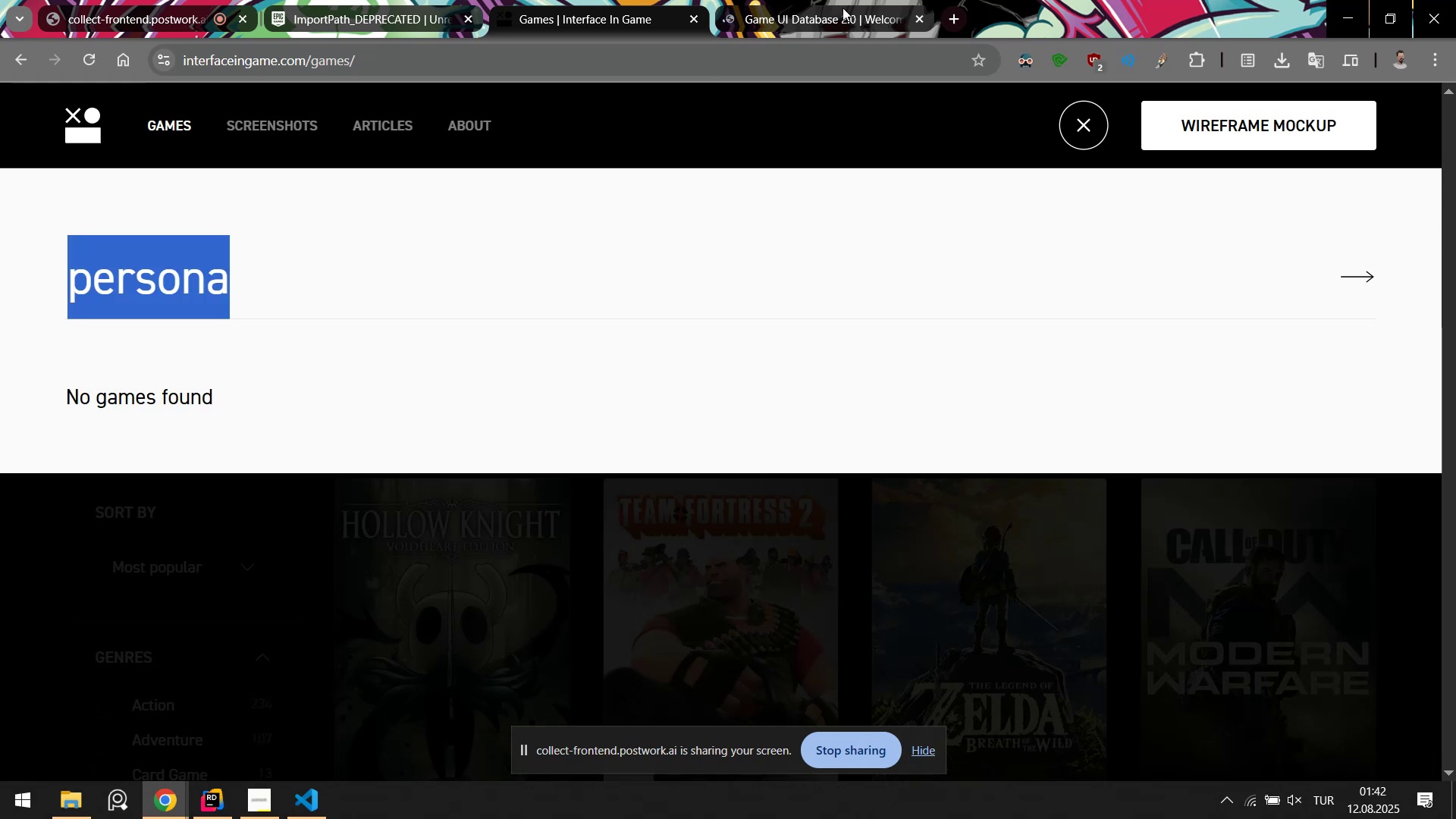 
key(Control+C)
 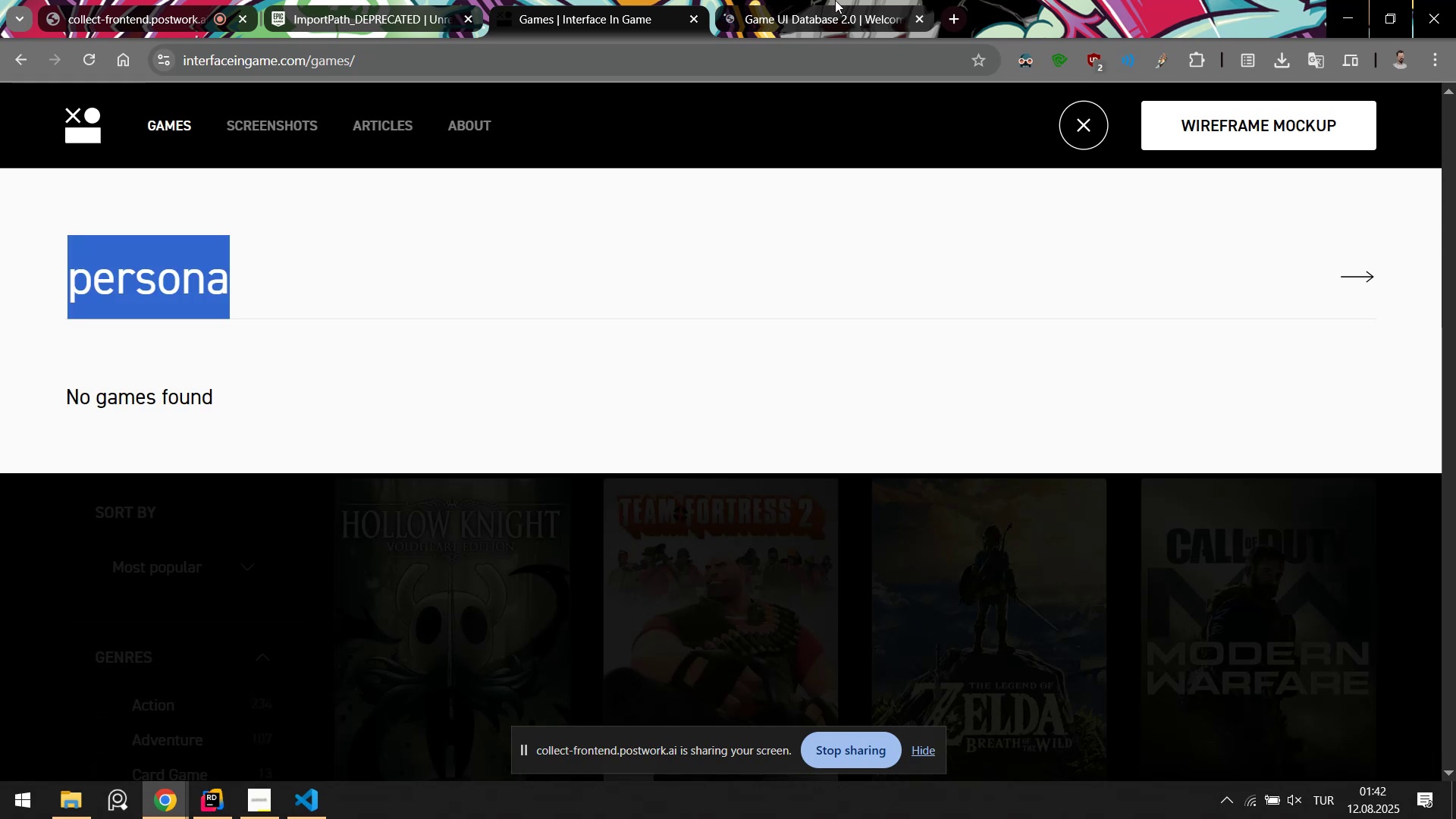 
left_click([835, 0])
 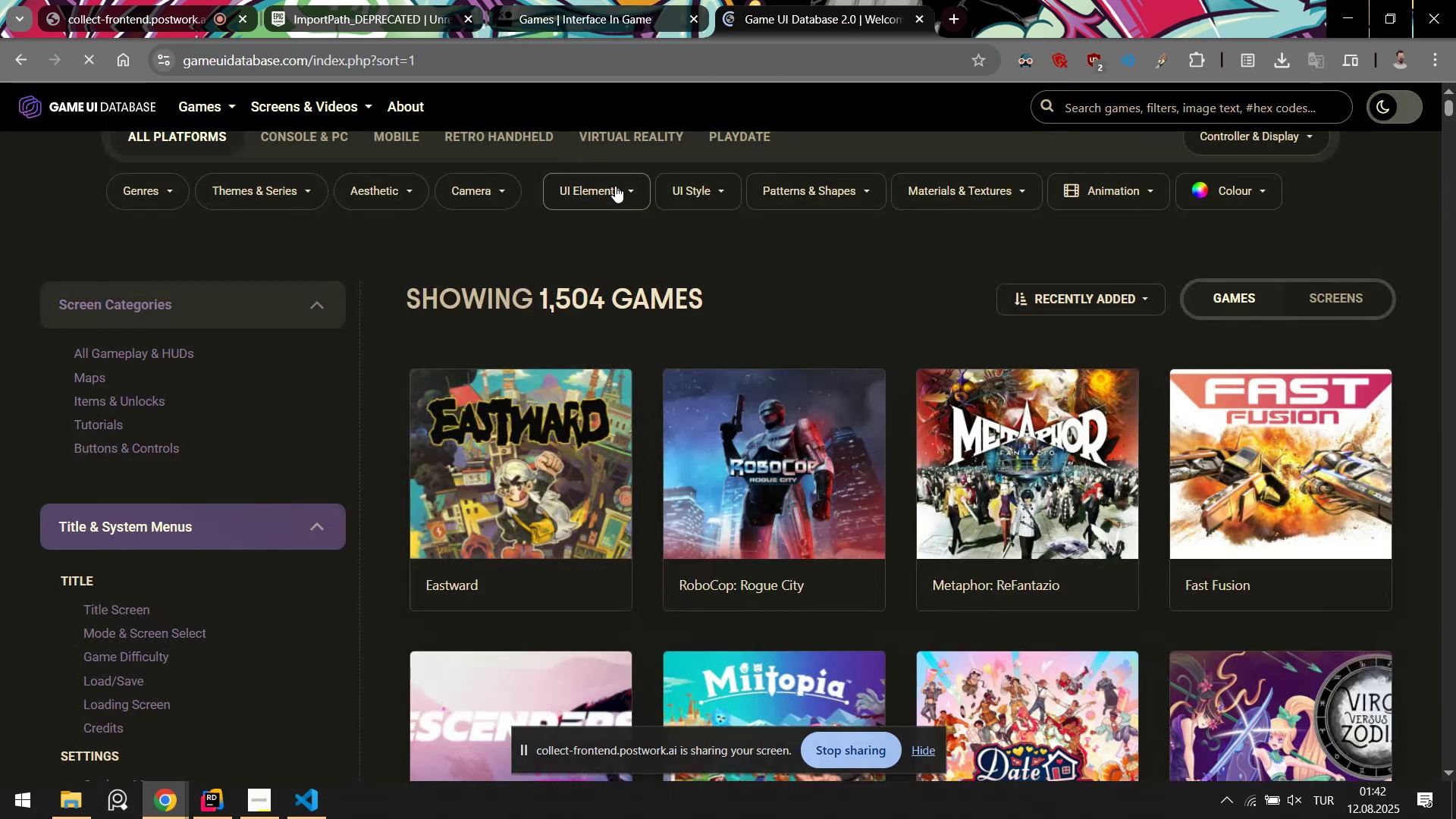 
scroll: coordinate [584, 269], scroll_direction: up, amount: 5.0
 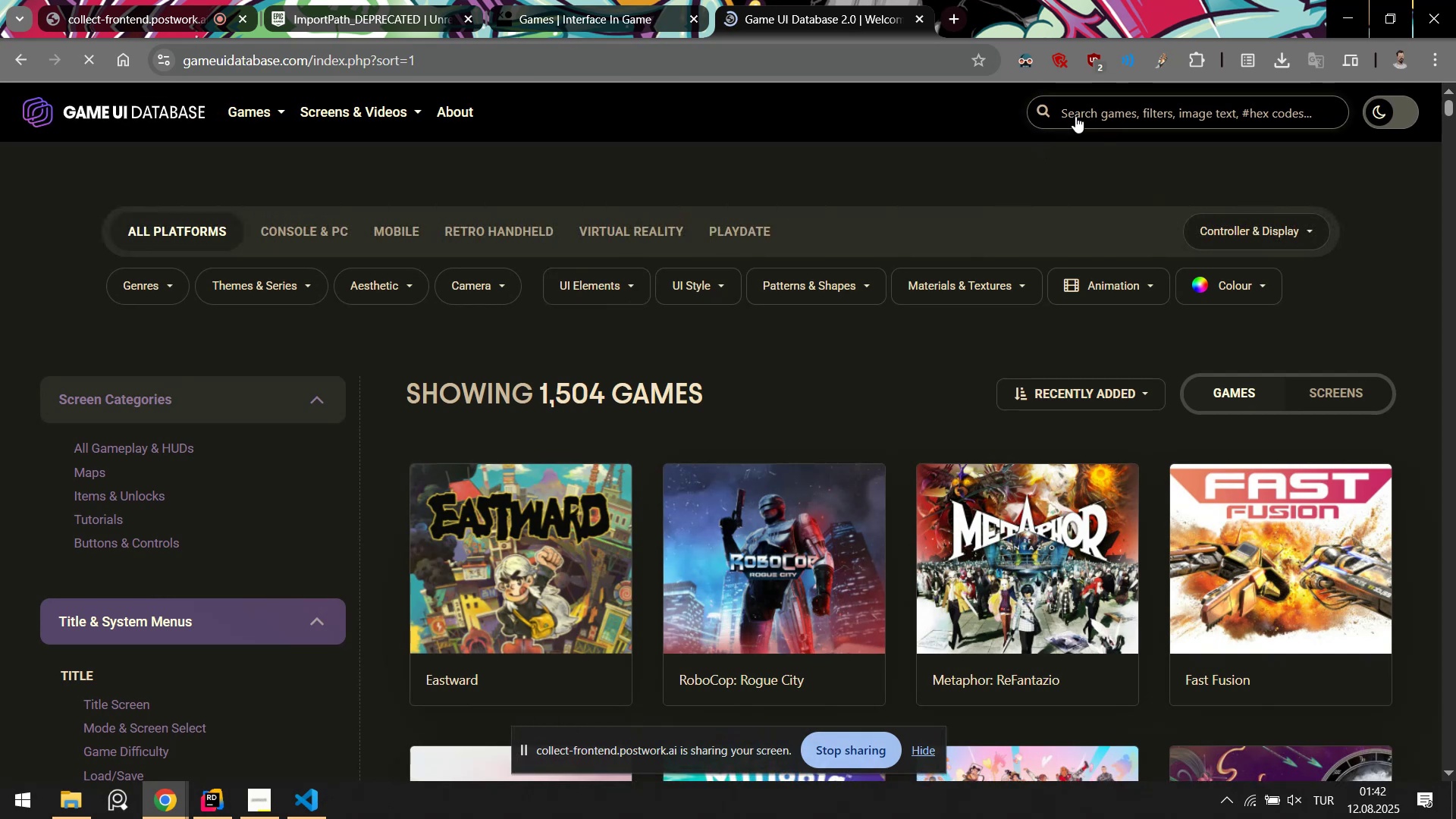 
left_click([1094, 105])
 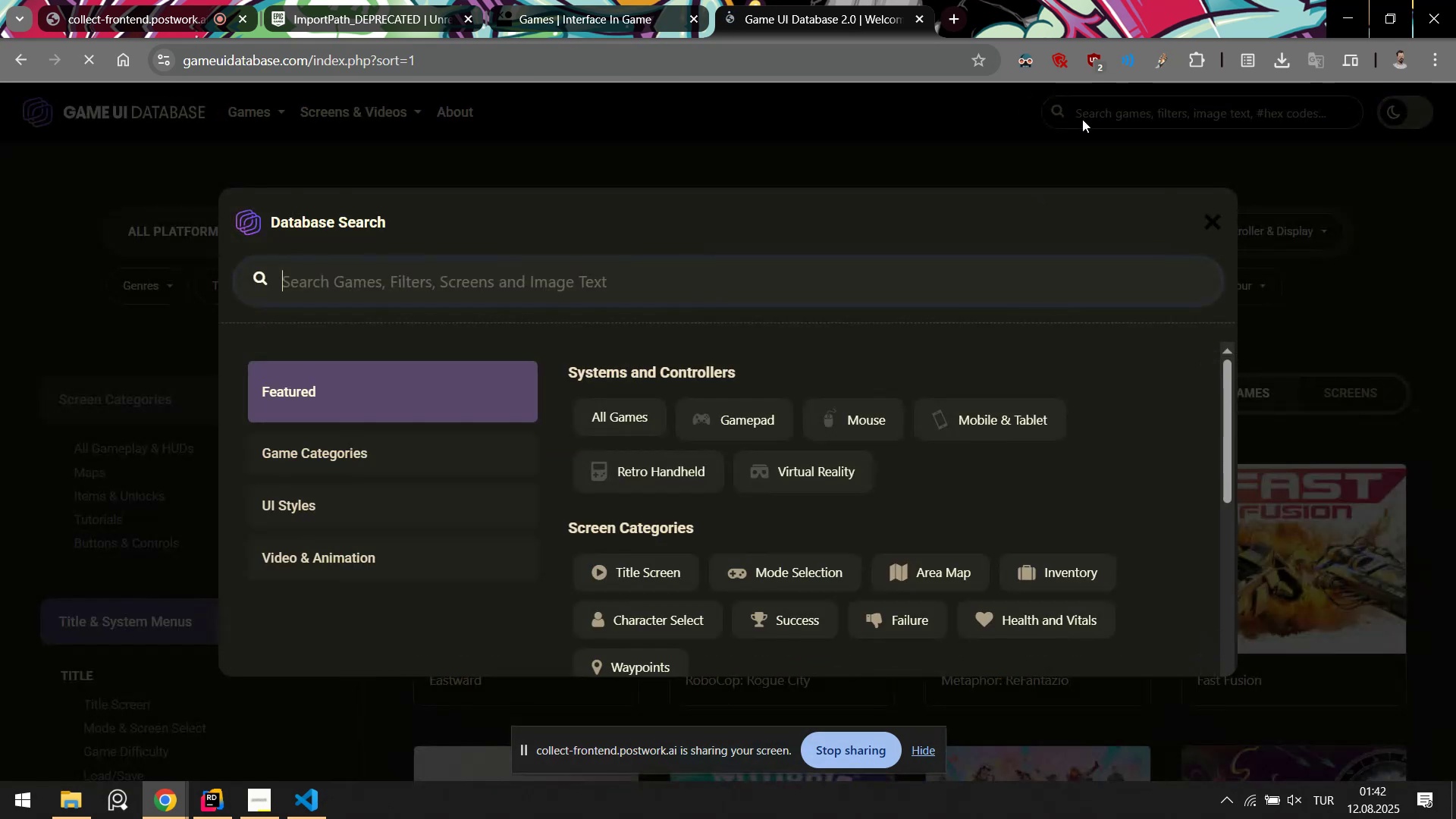 
key(Control+V)
 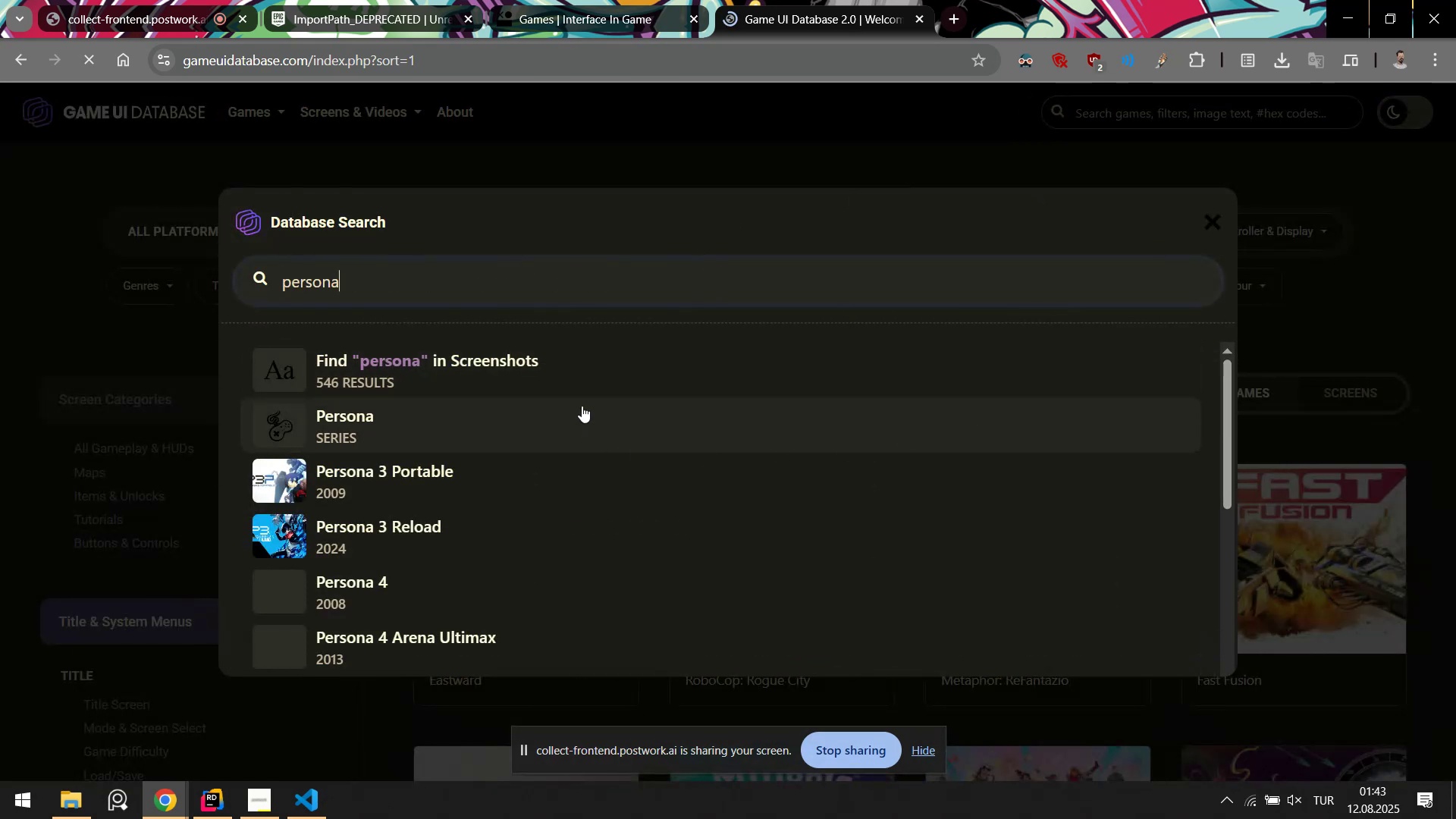 
scroll: coordinate [500, 556], scroll_direction: down, amount: 1.0
 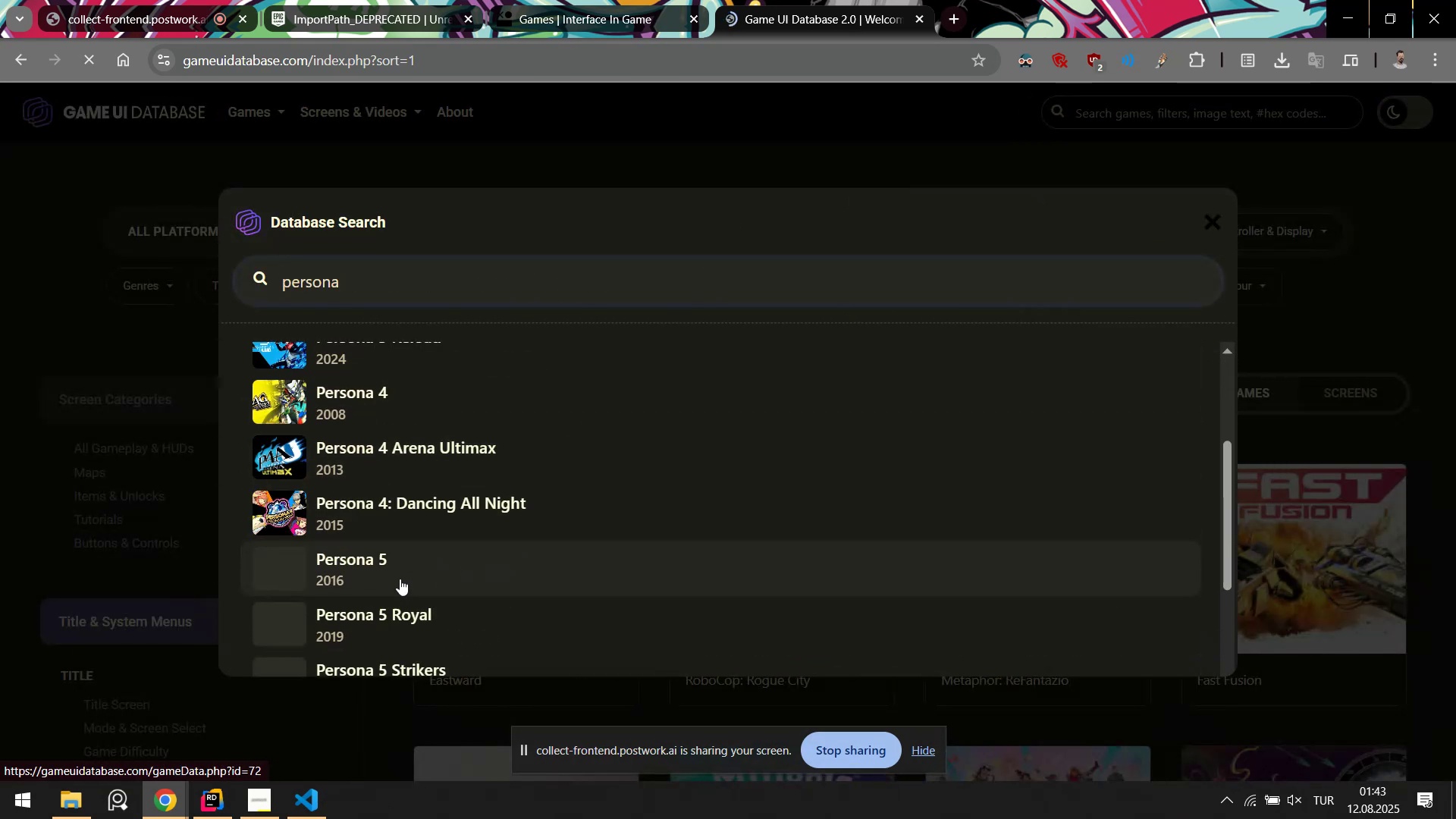 
middle_click([397, 568])
 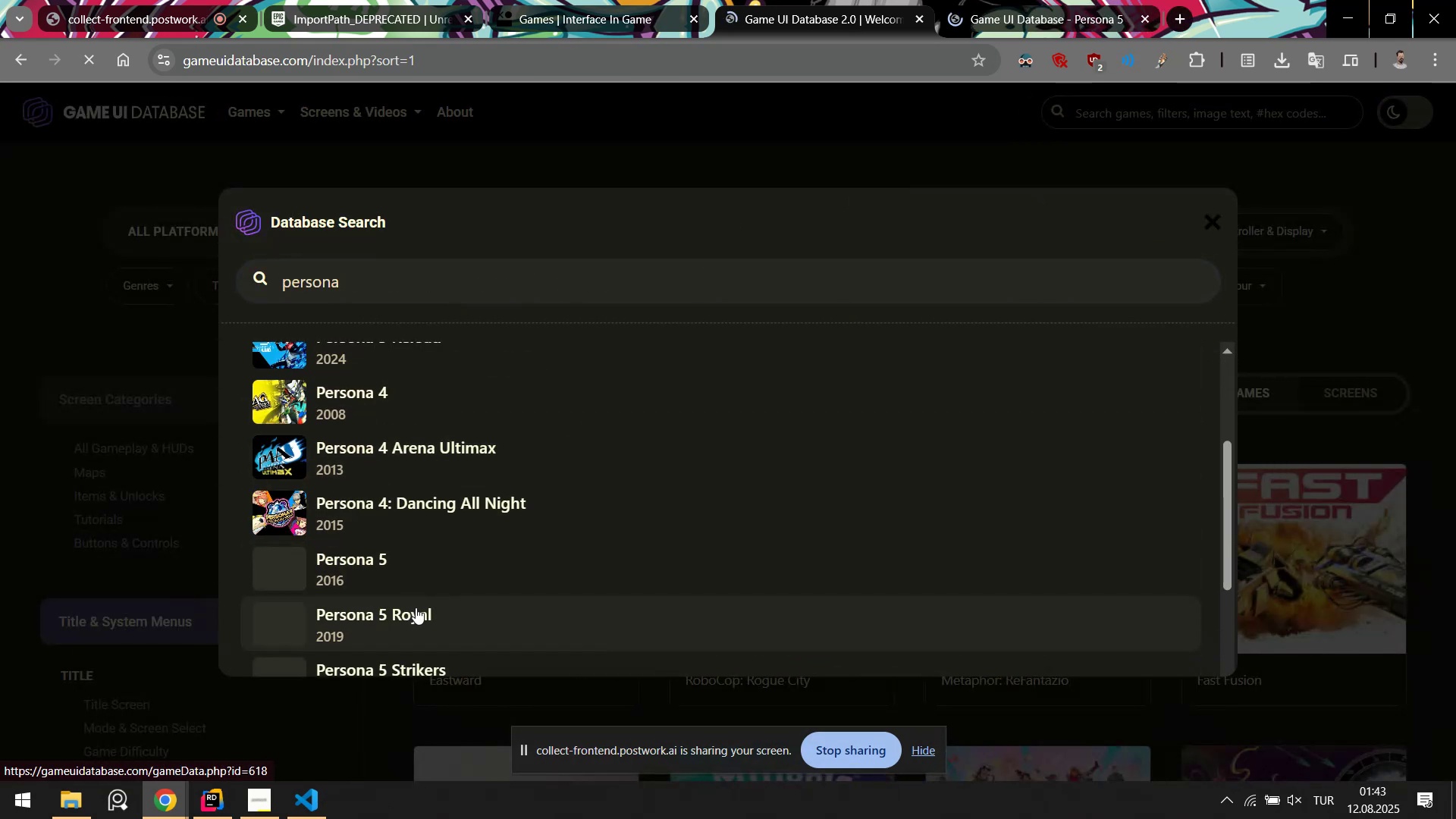 
scroll: coordinate [425, 588], scroll_direction: down, amount: 1.0
 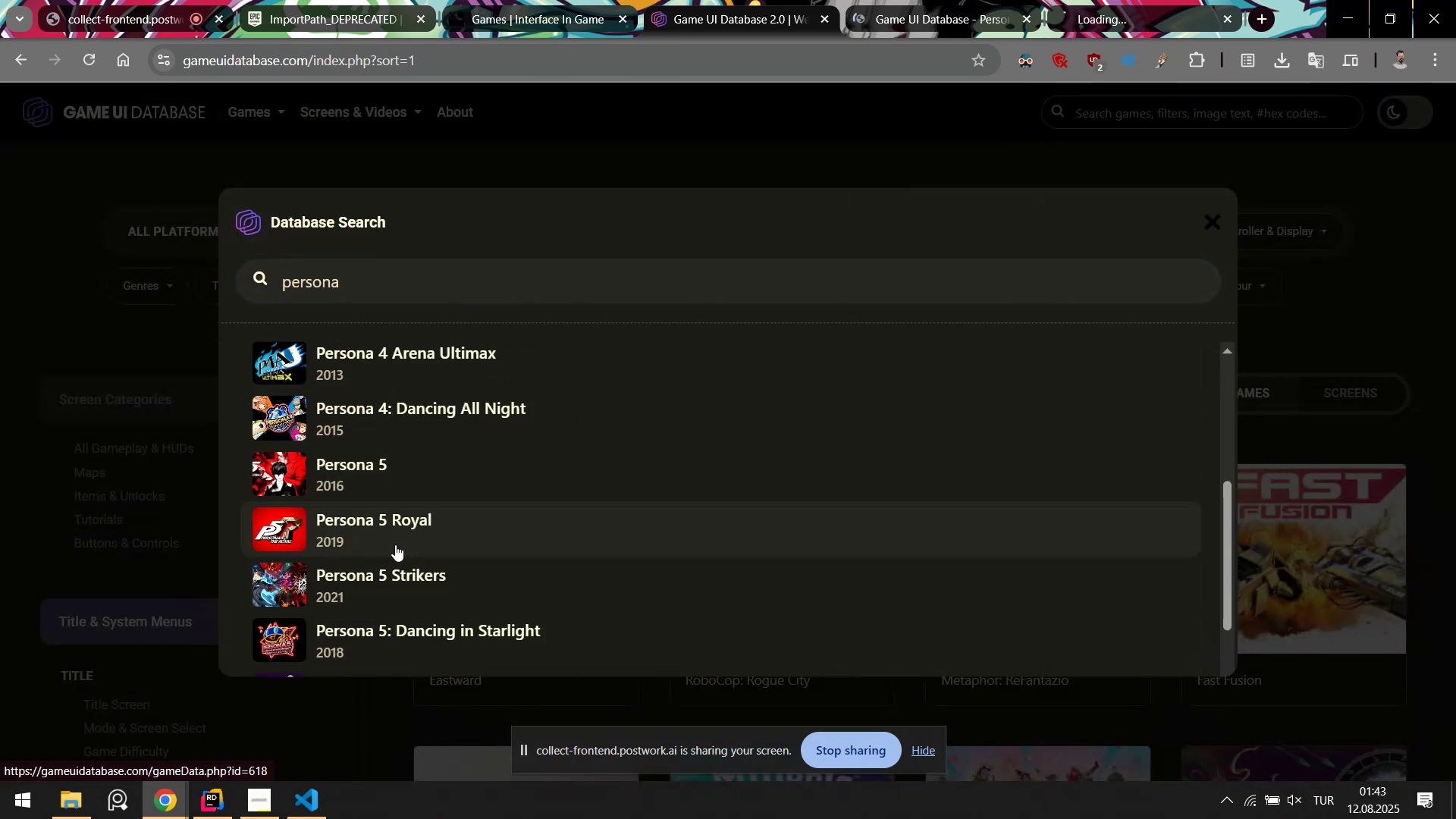 
double_click([387, 576])
 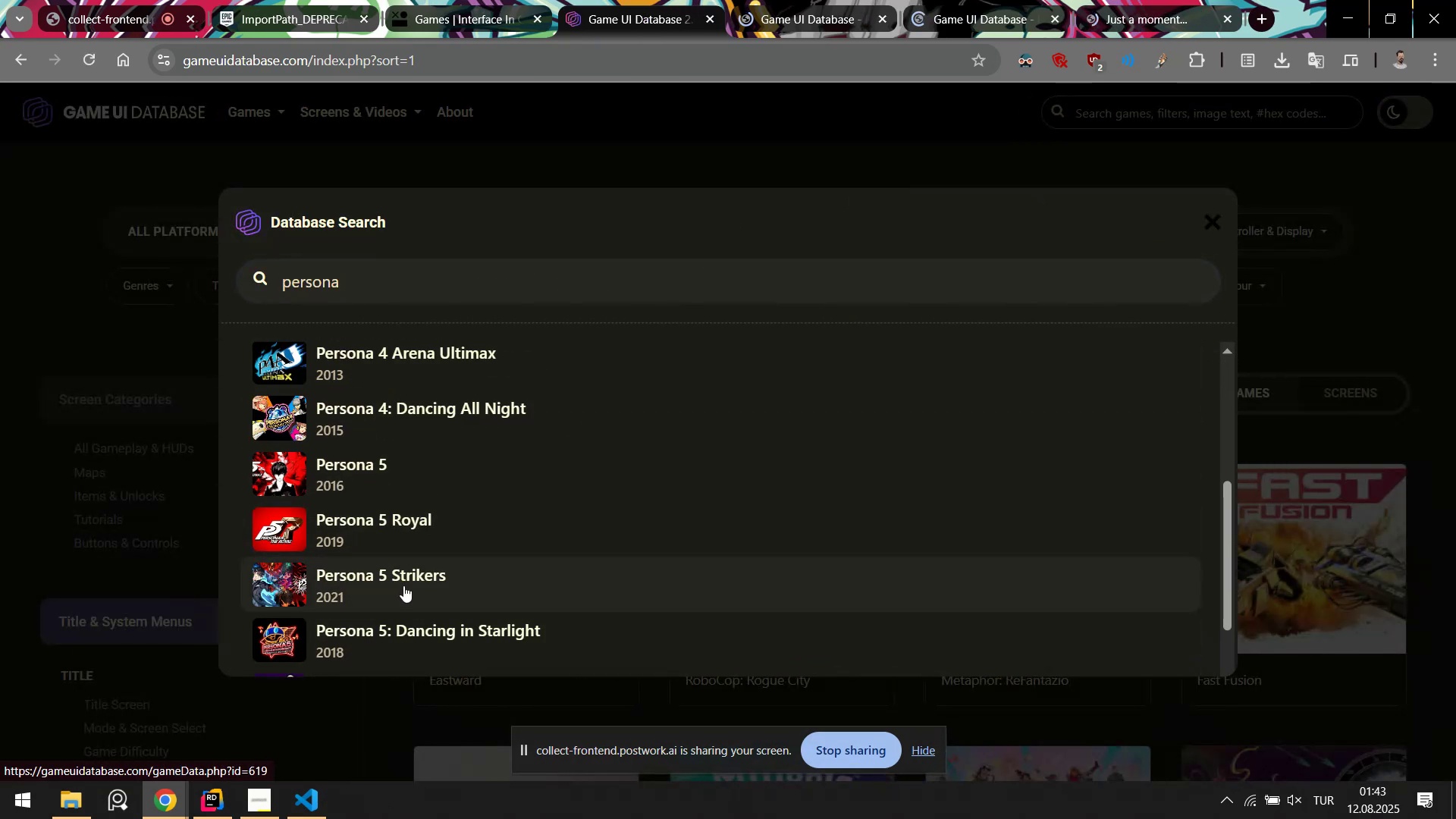 
scroll: coordinate [407, 581], scroll_direction: down, amount: 1.0
 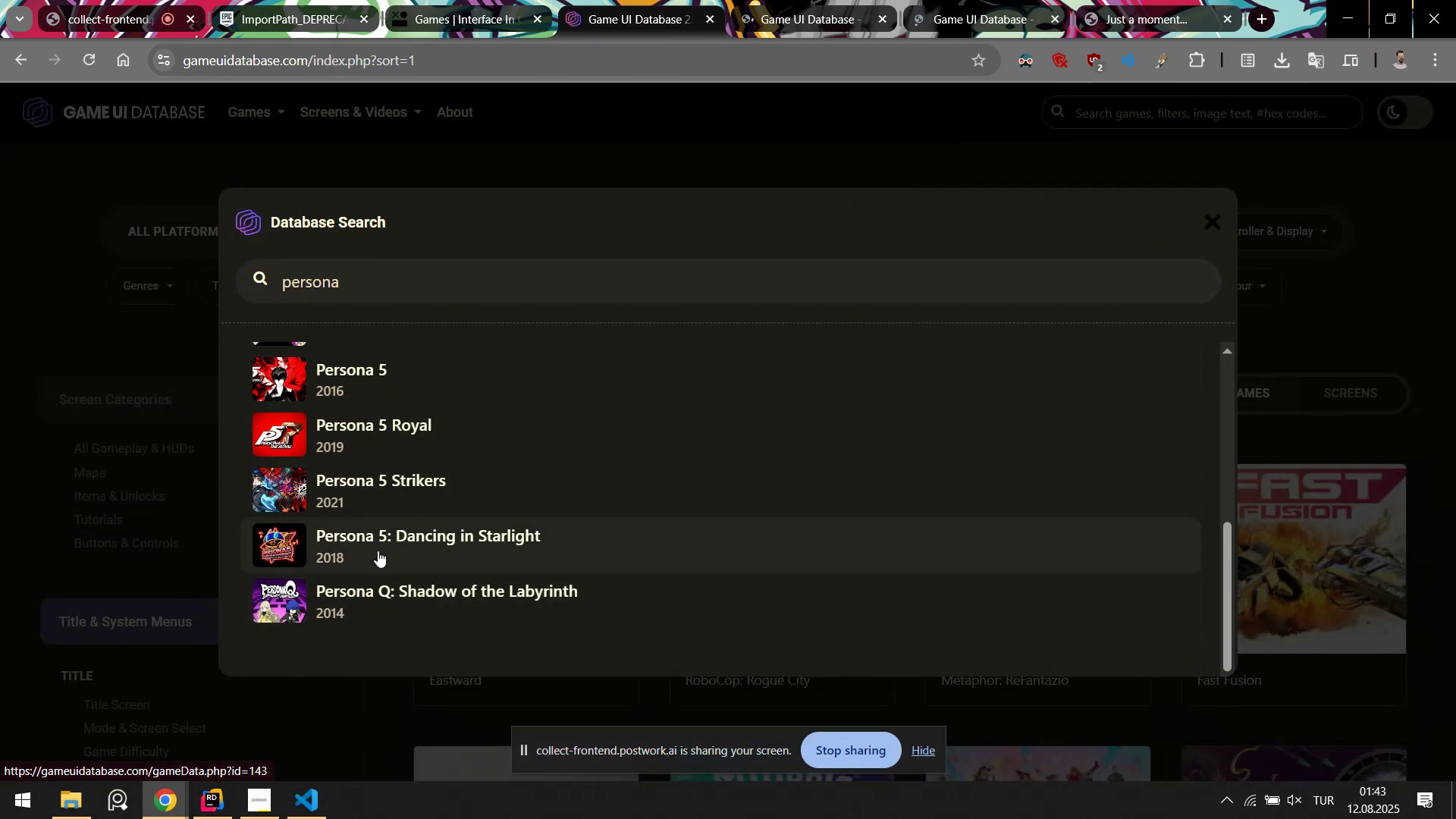 
middle_click([378, 551])
 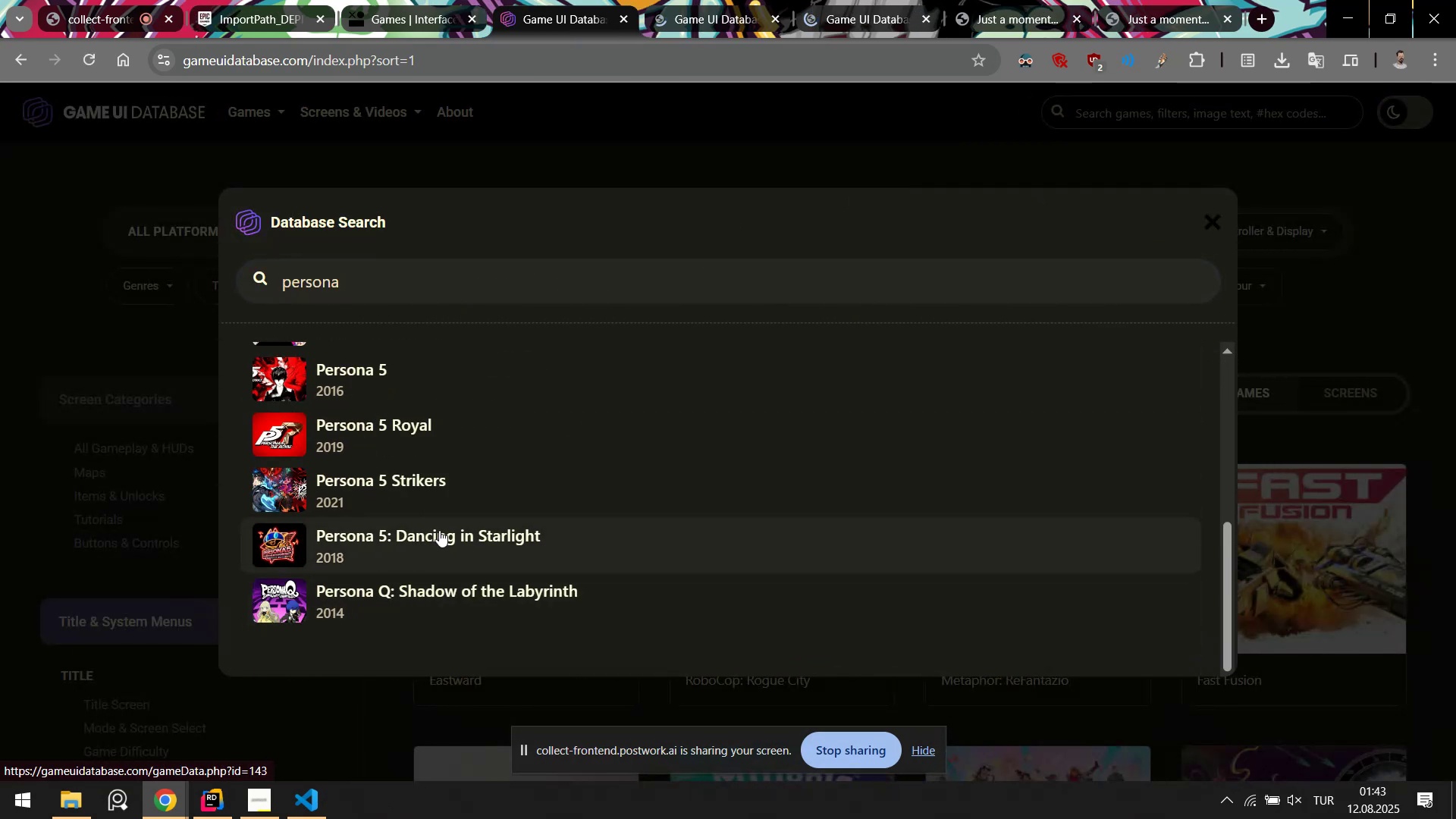 
scroll: coordinate [440, 529], scroll_direction: down, amount: 1.0
 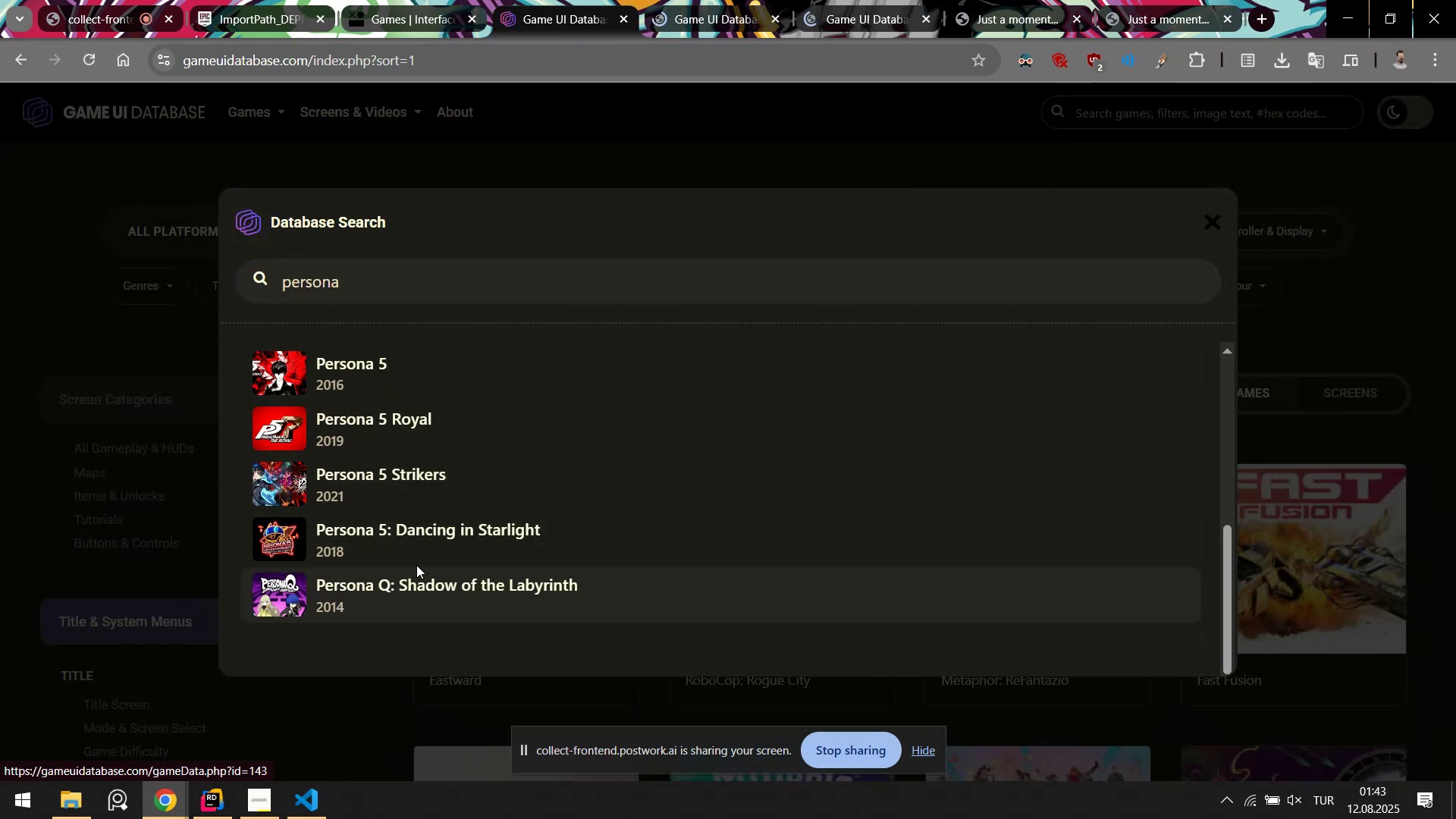 
scroll: coordinate [431, 538], scroll_direction: up, amount: 1.0
 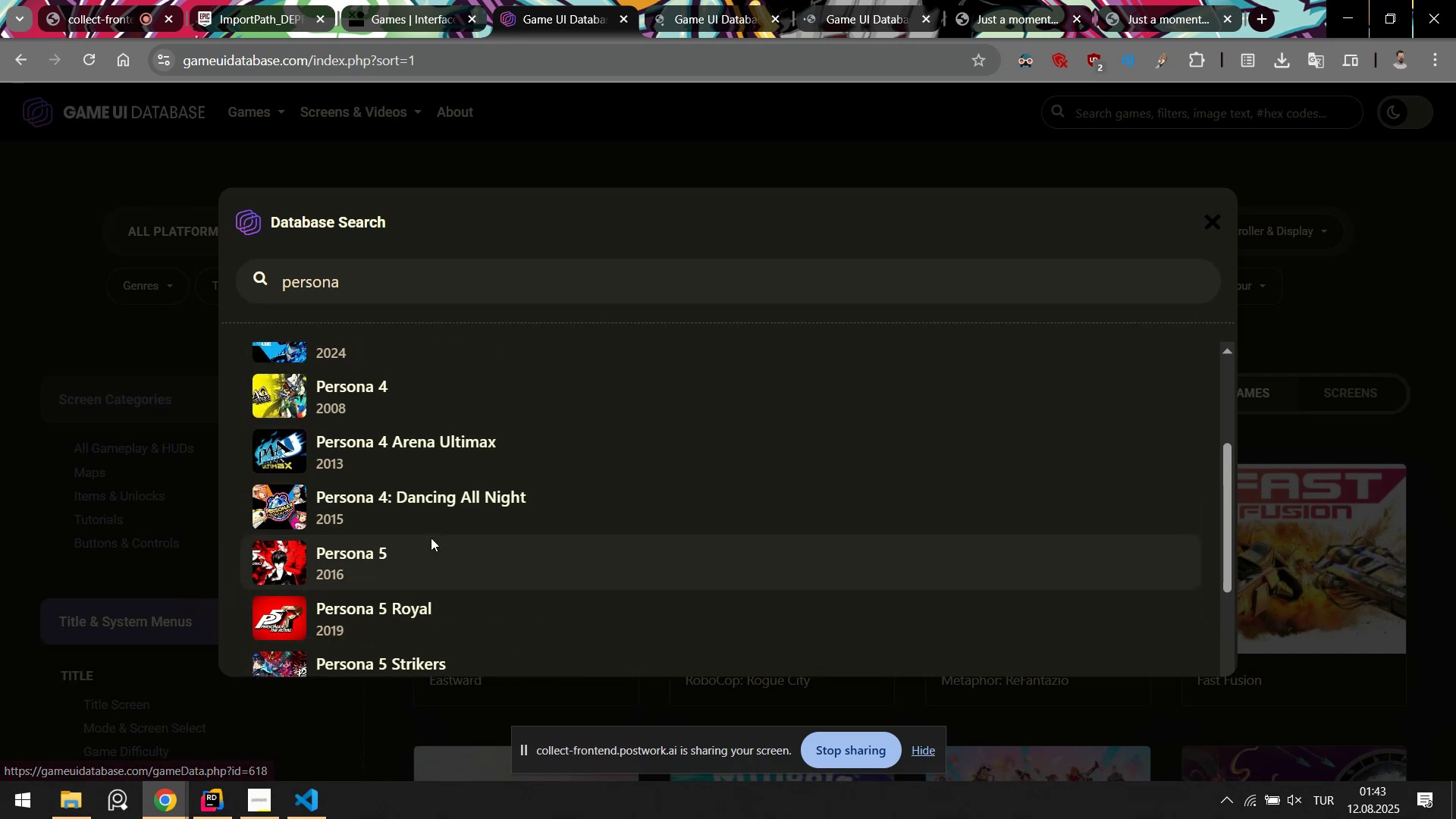 
scroll: coordinate [439, 531], scroll_direction: down, amount: 2.0
 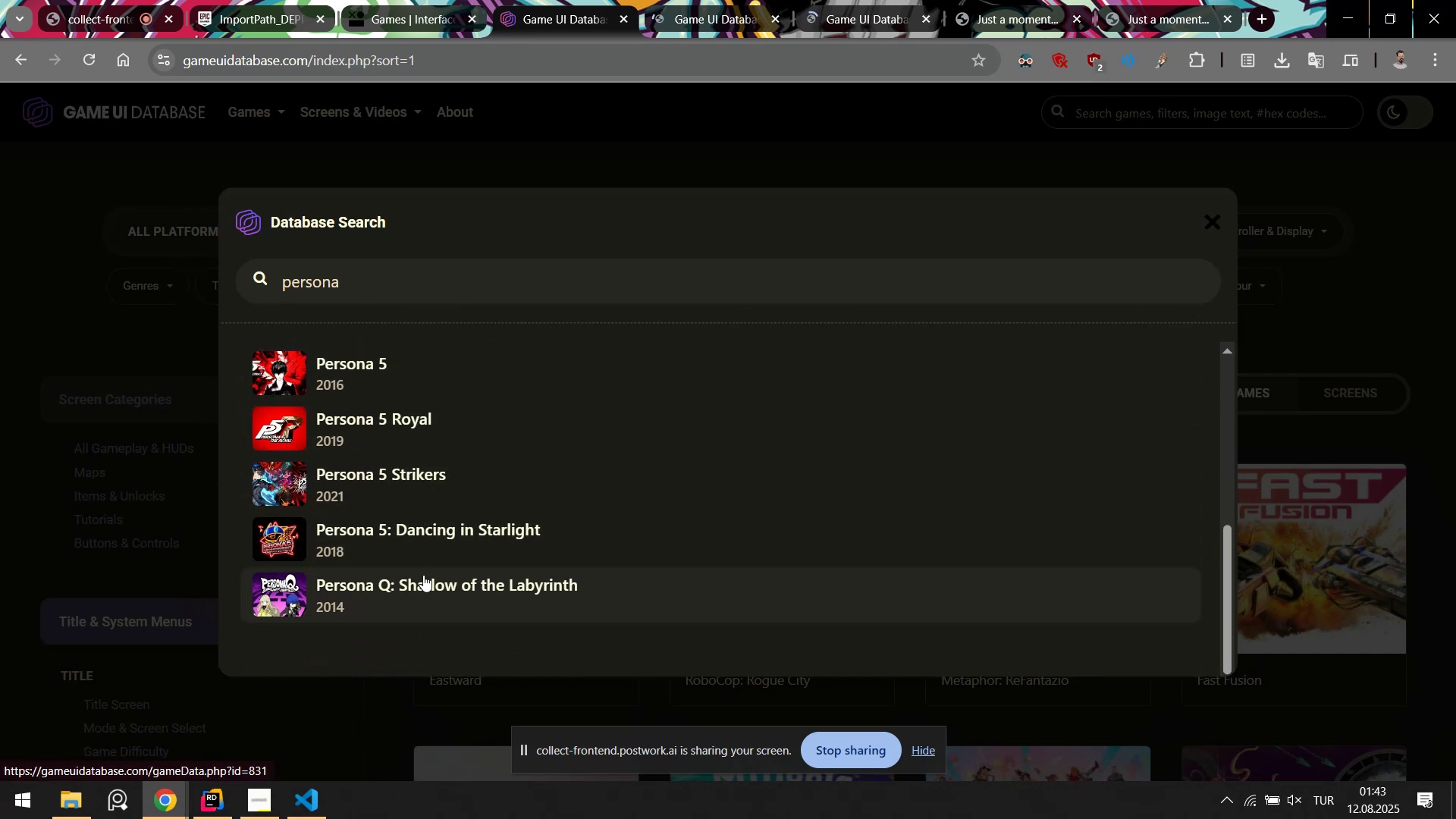 
scroll: coordinate [456, 535], scroll_direction: up, amount: 2.0
 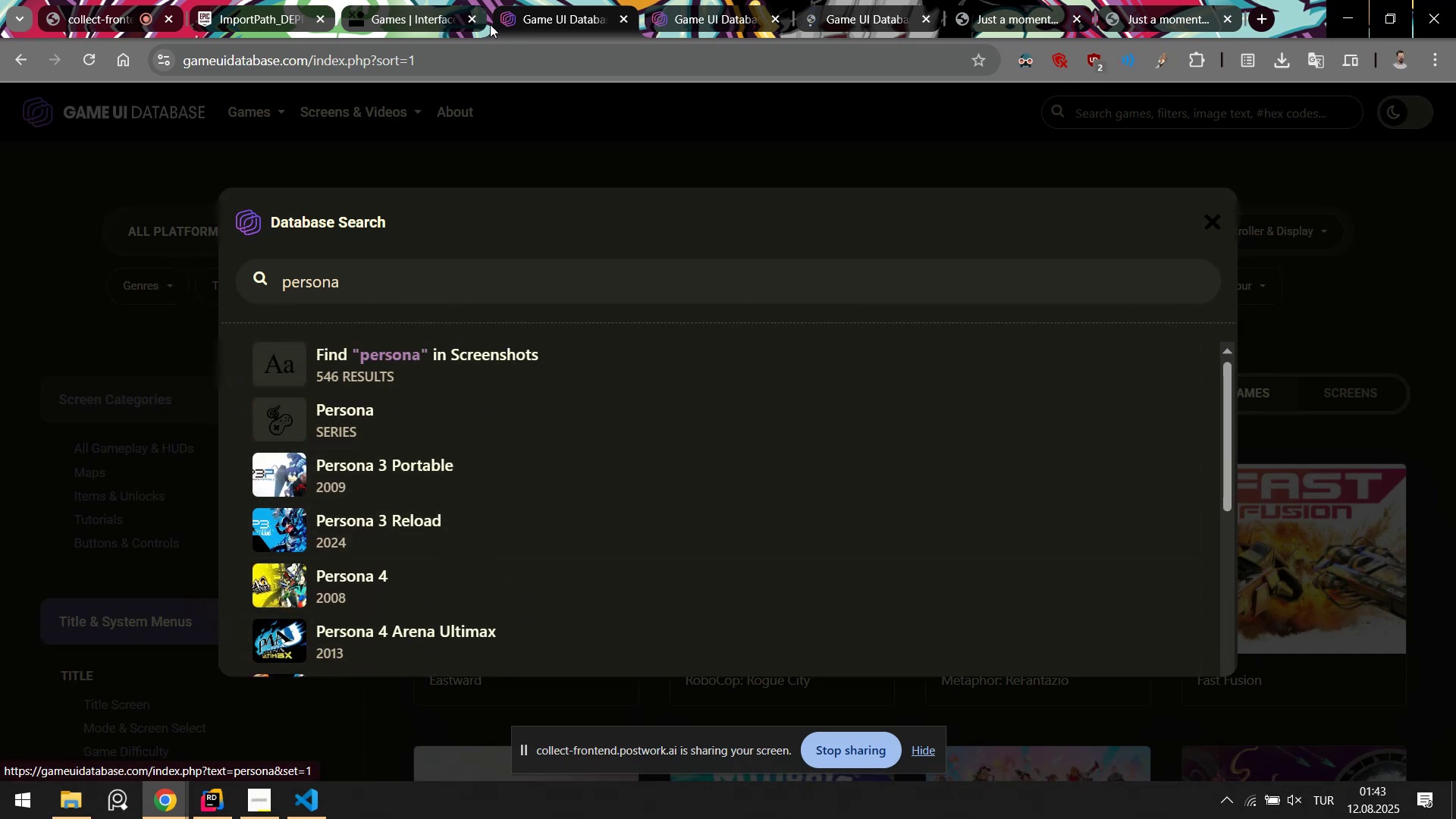 
middle_click([545, 0])
 